 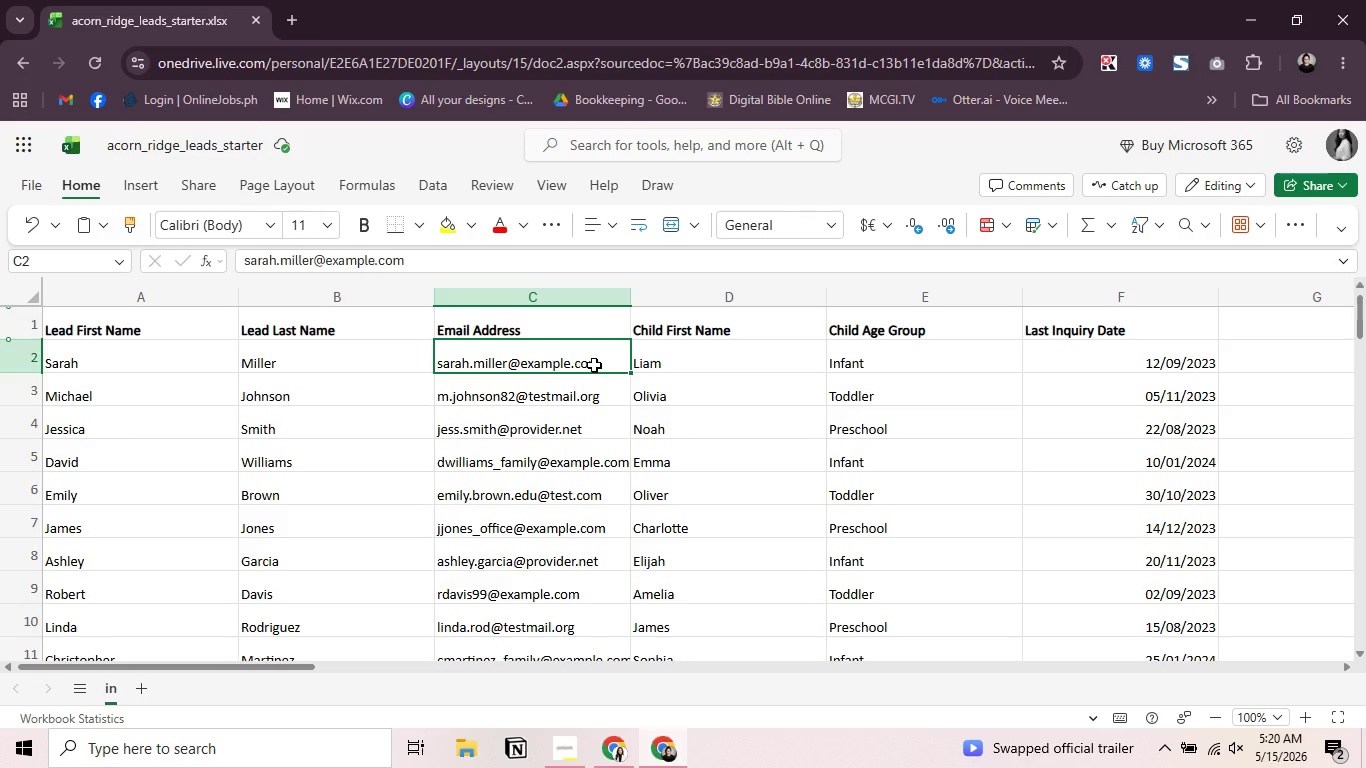 
left_click([376, 259])
 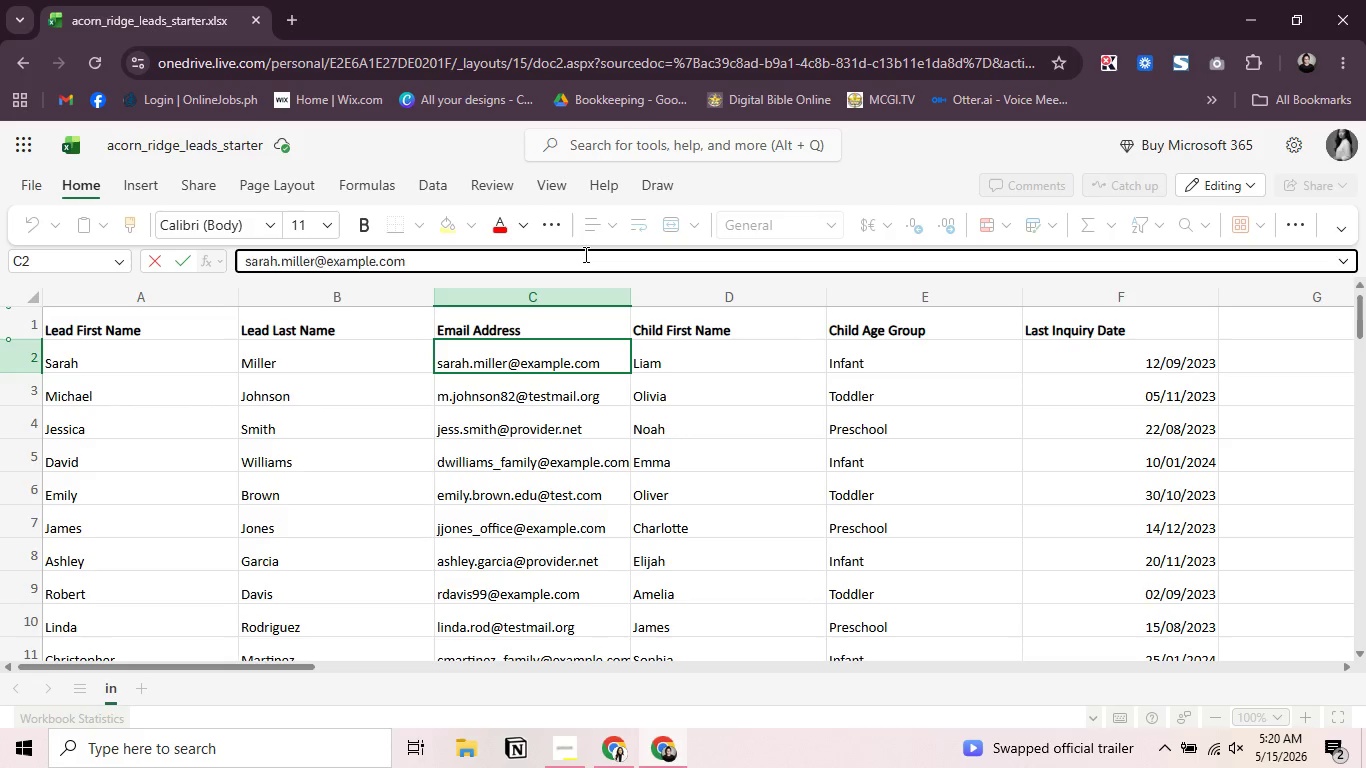 
key(Backspace)
key(Backspace)
key(Backspace)
key(Backspace)
key(Backspace)
key(Backspace)
type(mail)
 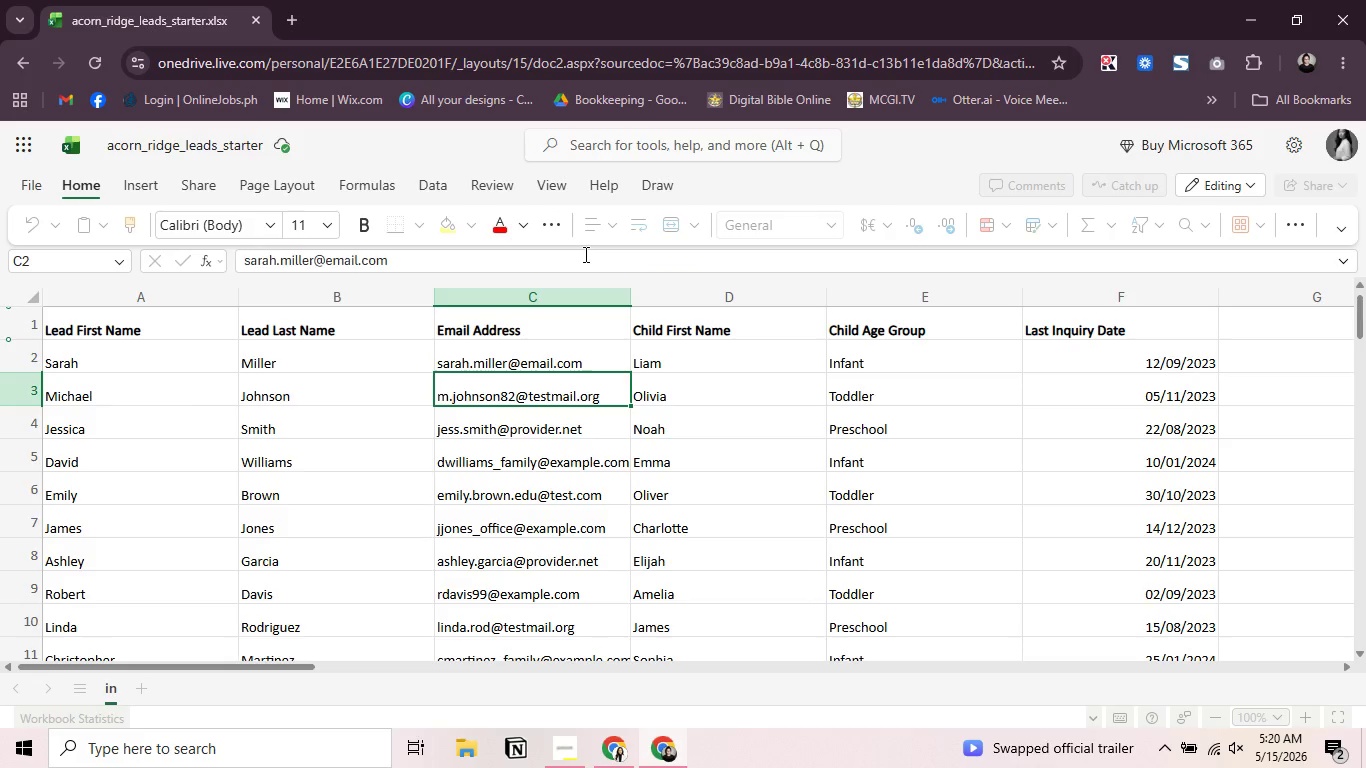 
key(Enter)
 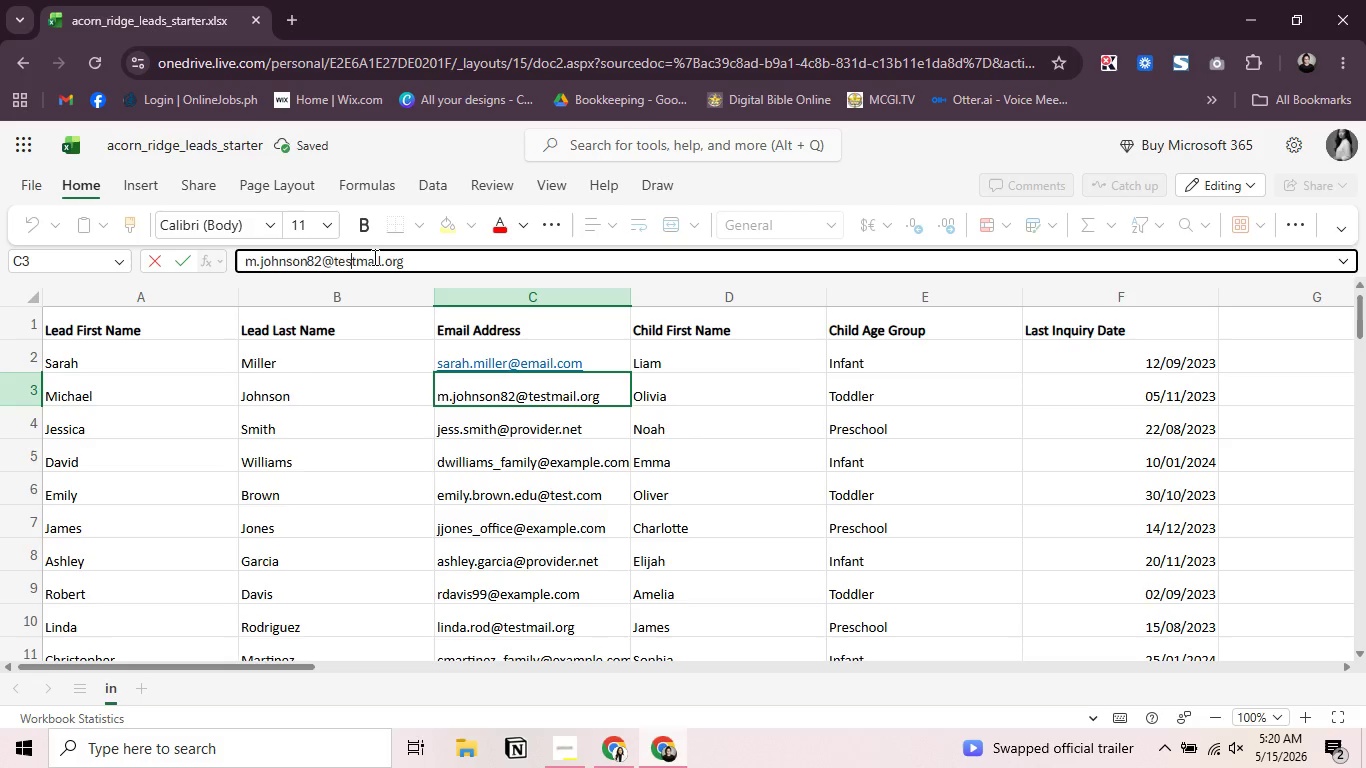 
key(ArrowRight)
 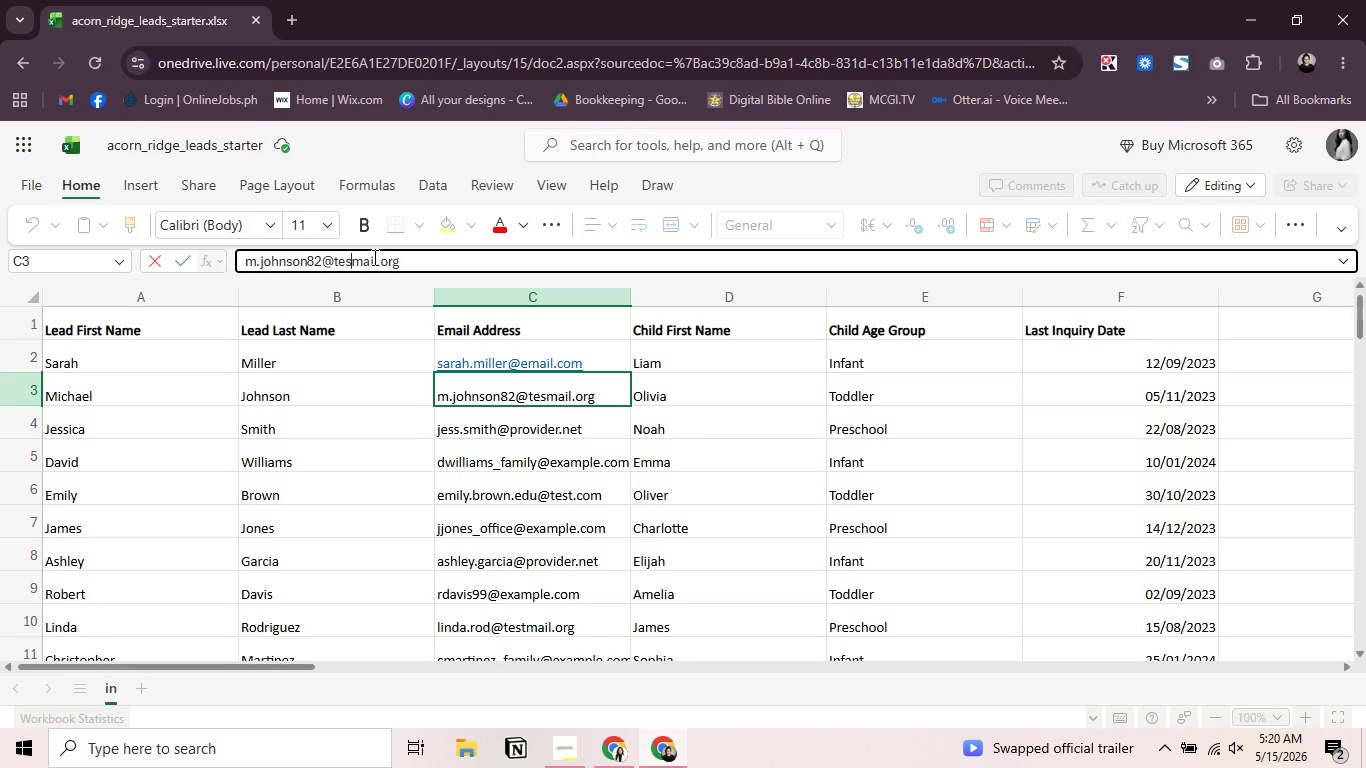 
key(Backspace)
 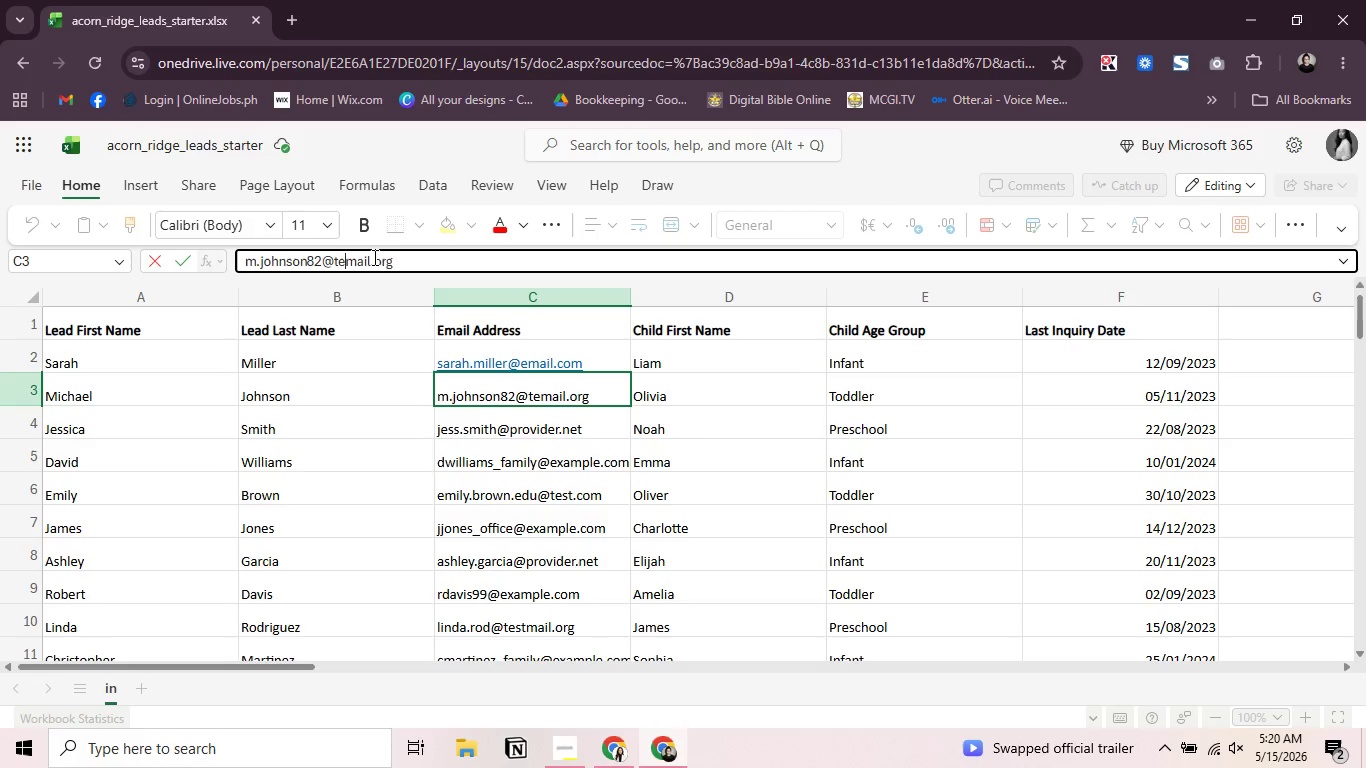 
key(Backspace)
 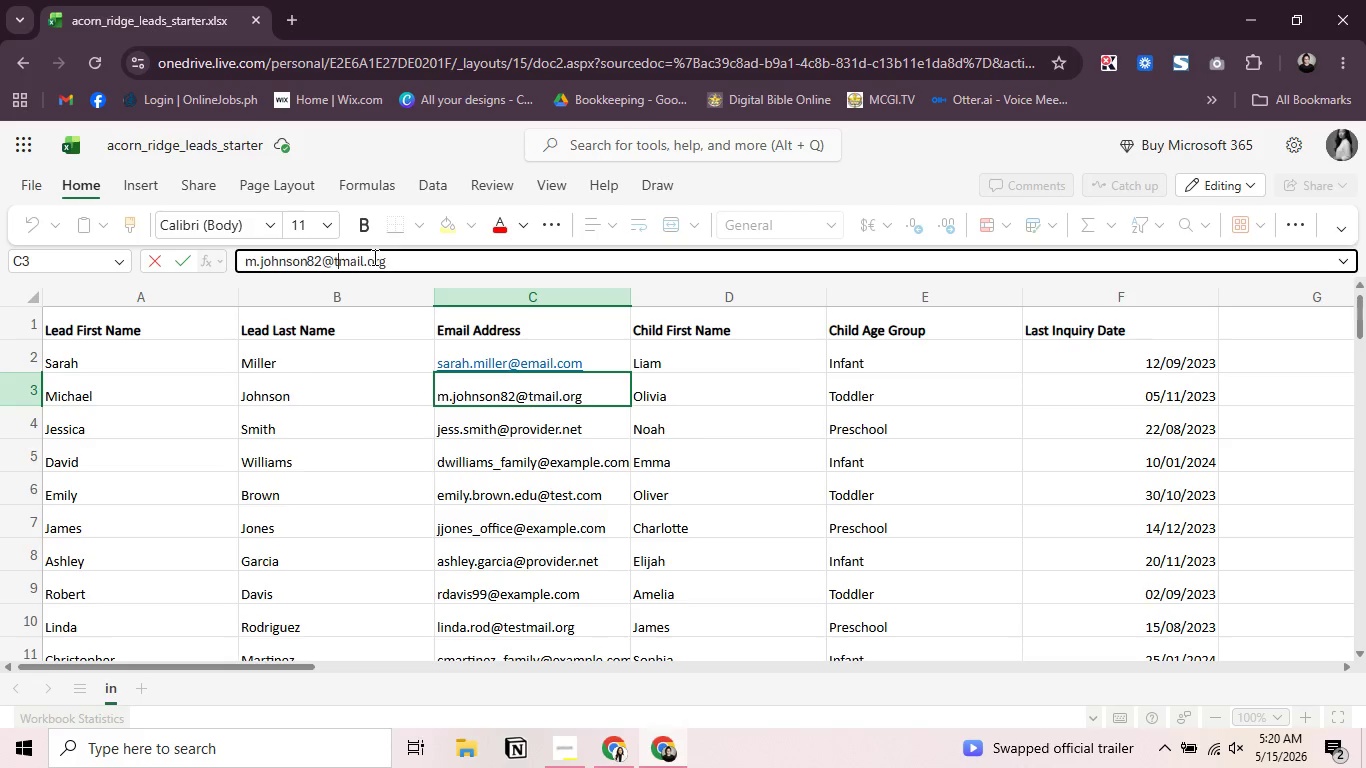 
key(Backspace)
 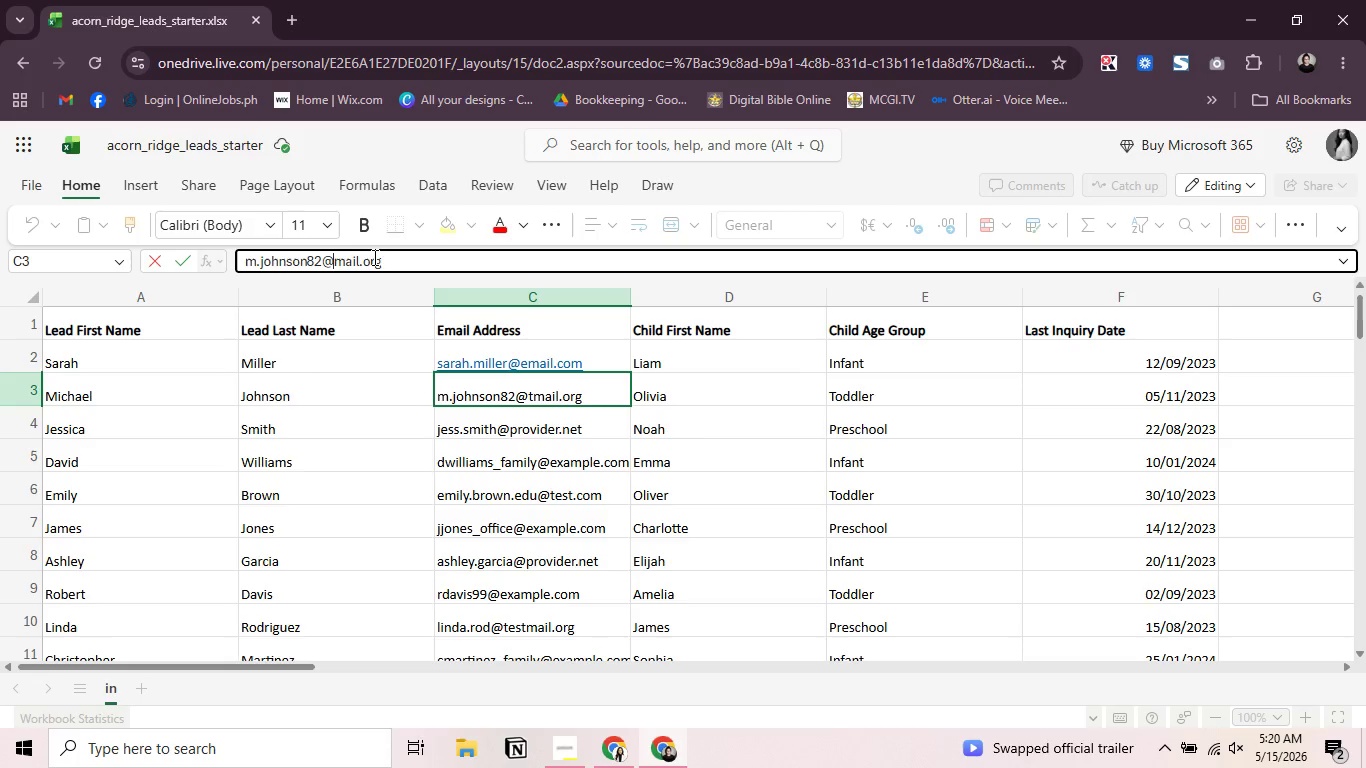 
key(Backspace)
 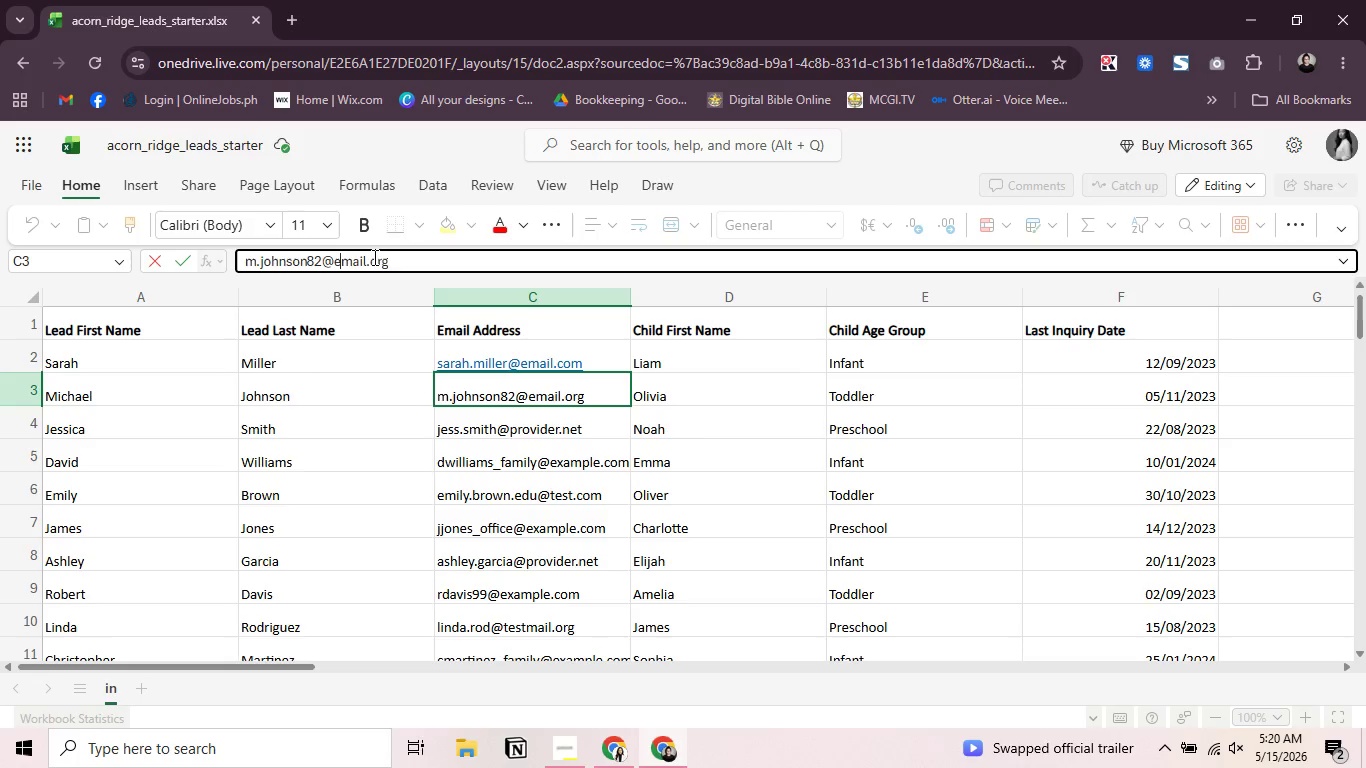 
key(E)
 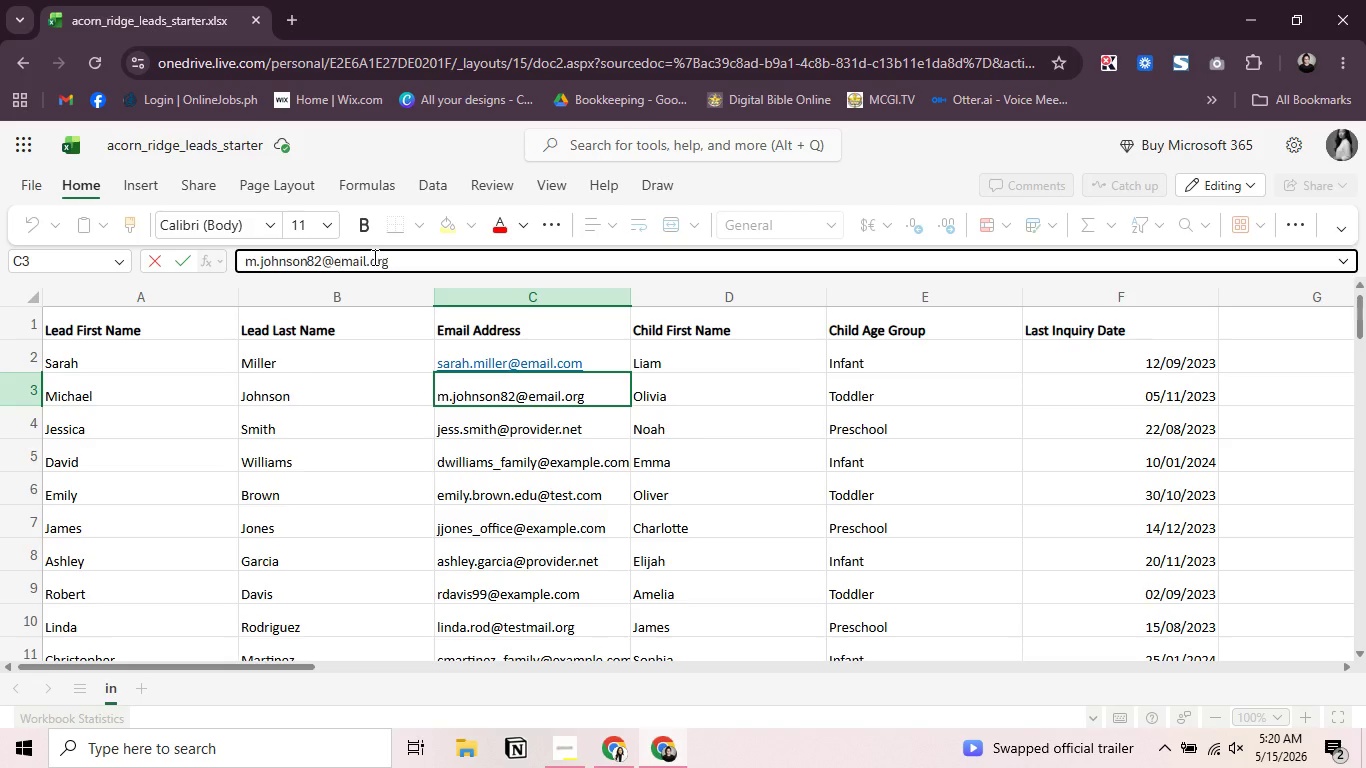 
key(ArrowDown)
 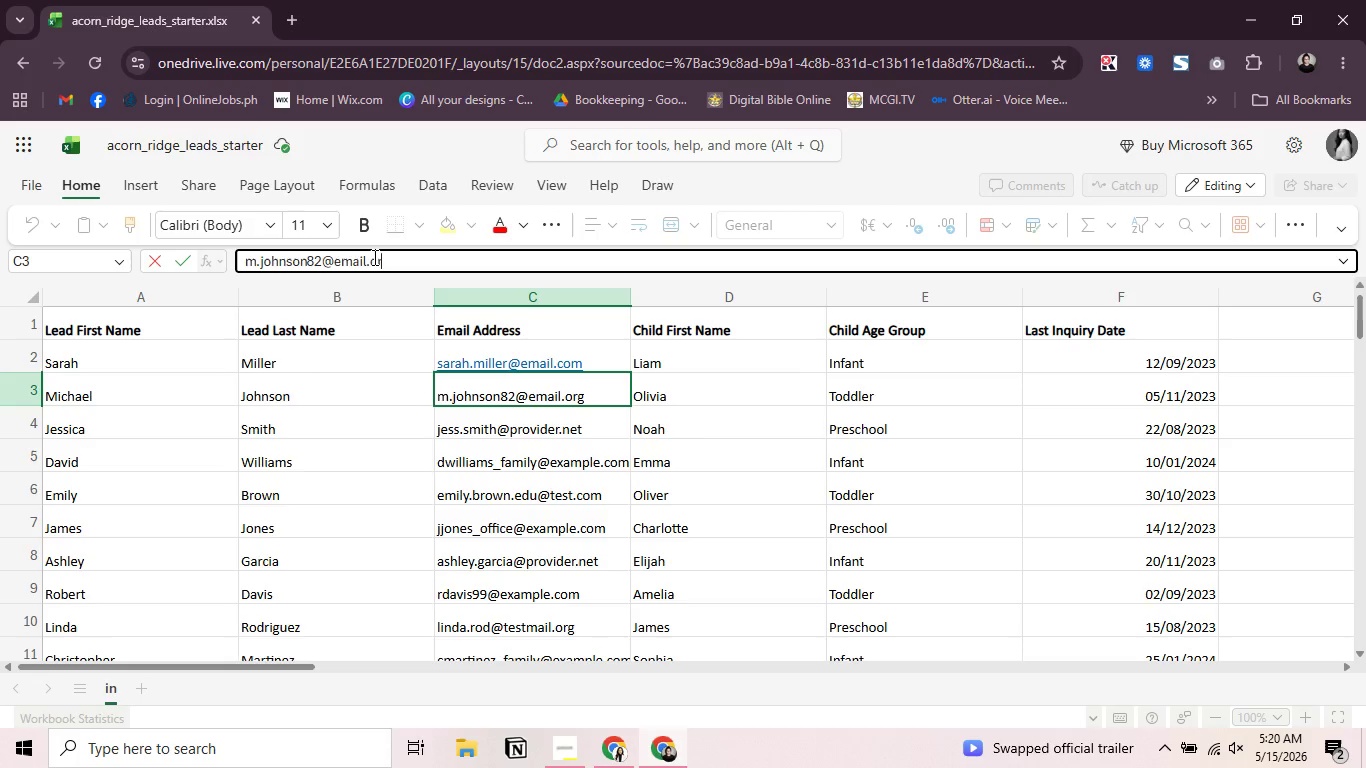 
key(Backspace)
key(Backspace)
key(Backspace)
type(com)
 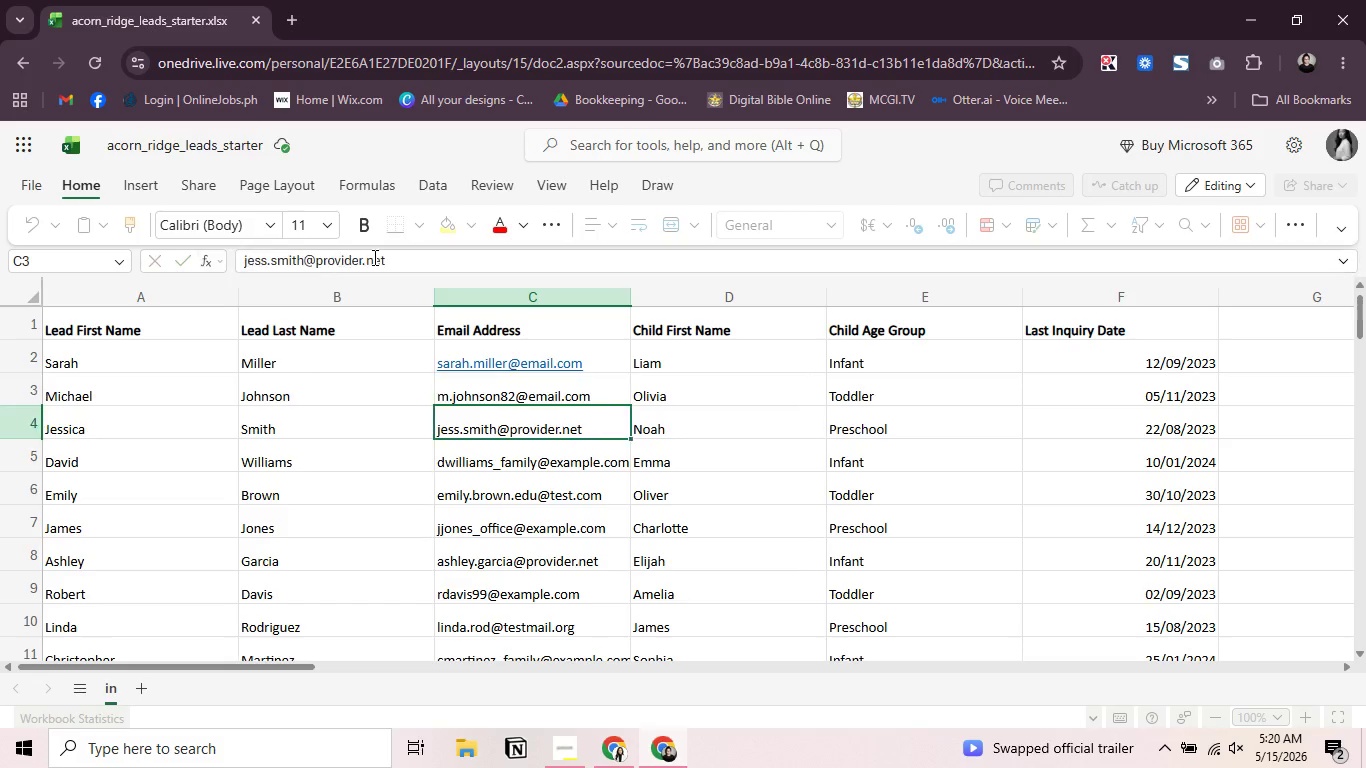 
key(Enter)
 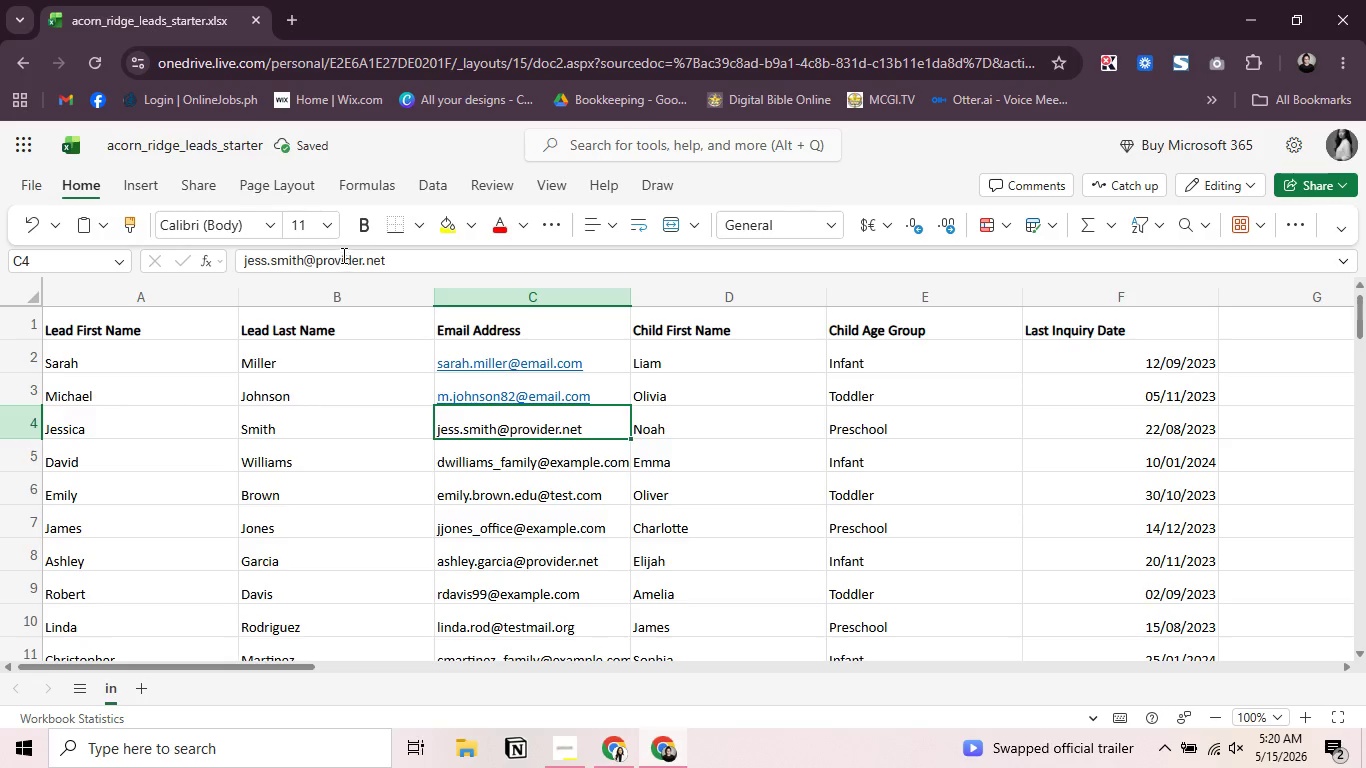 
left_click([402, 255])
 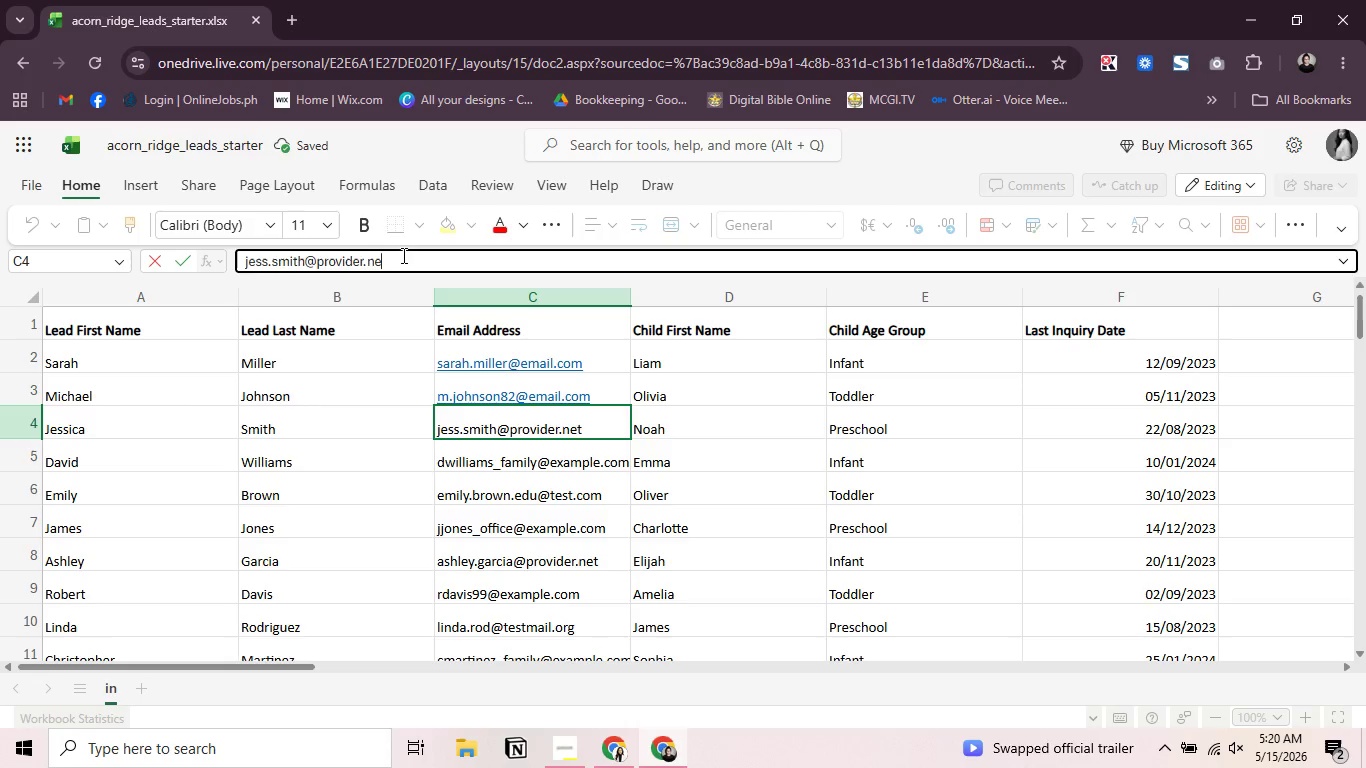 
key(Backspace)
key(Backspace)
key(Backspace)
key(Backspace)
key(Backspace)
key(Backspace)
key(Backspace)
key(Backspace)
key(Backspace)
key(Backspace)
key(Backspace)
key(Backspace)
type(email.com)
 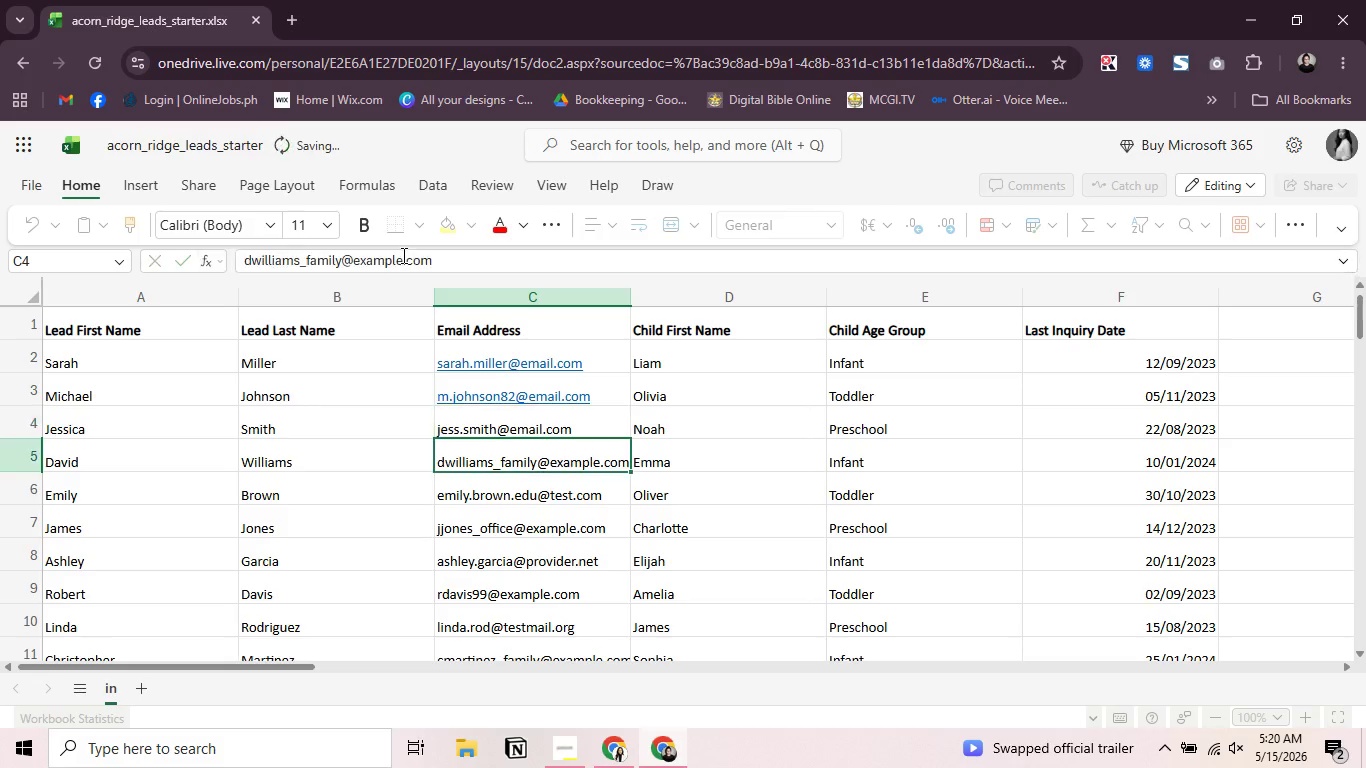 
key(Enter)
 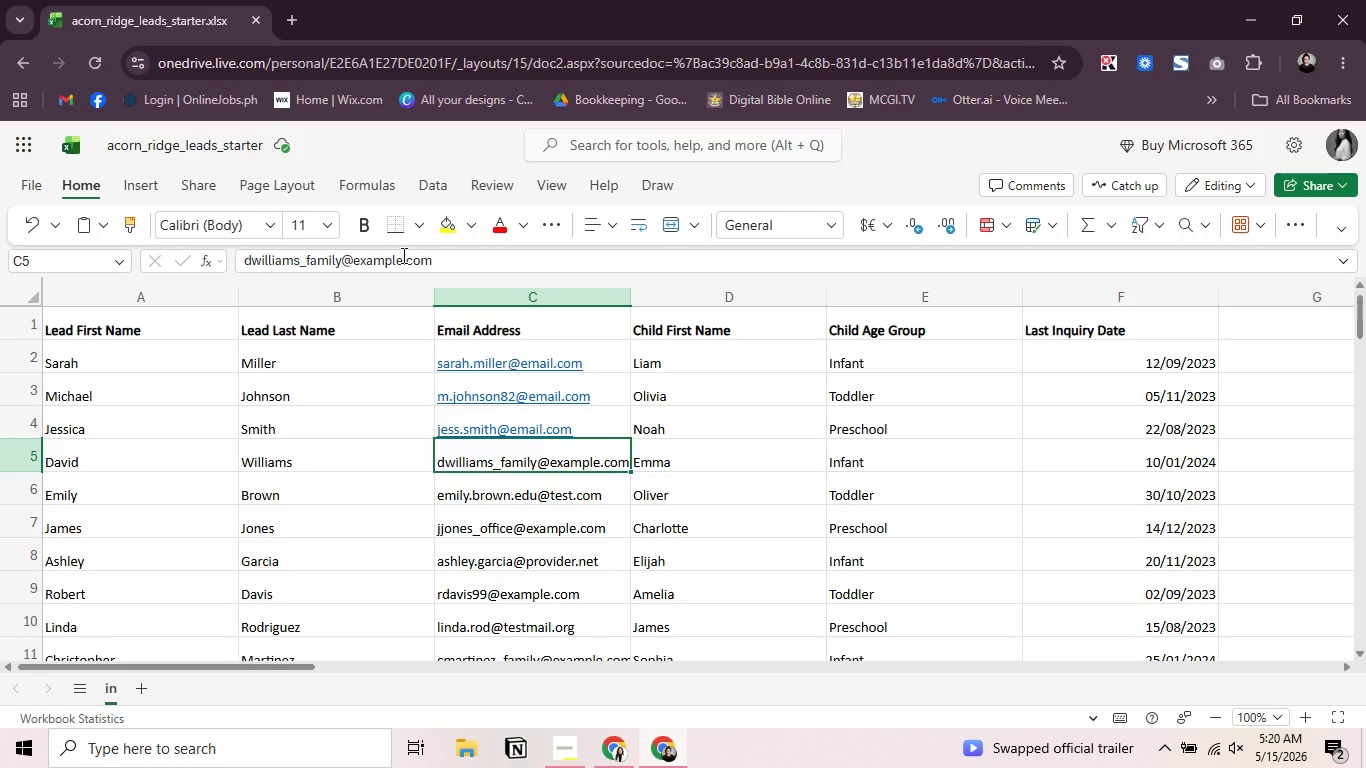 
wait(7.34)
 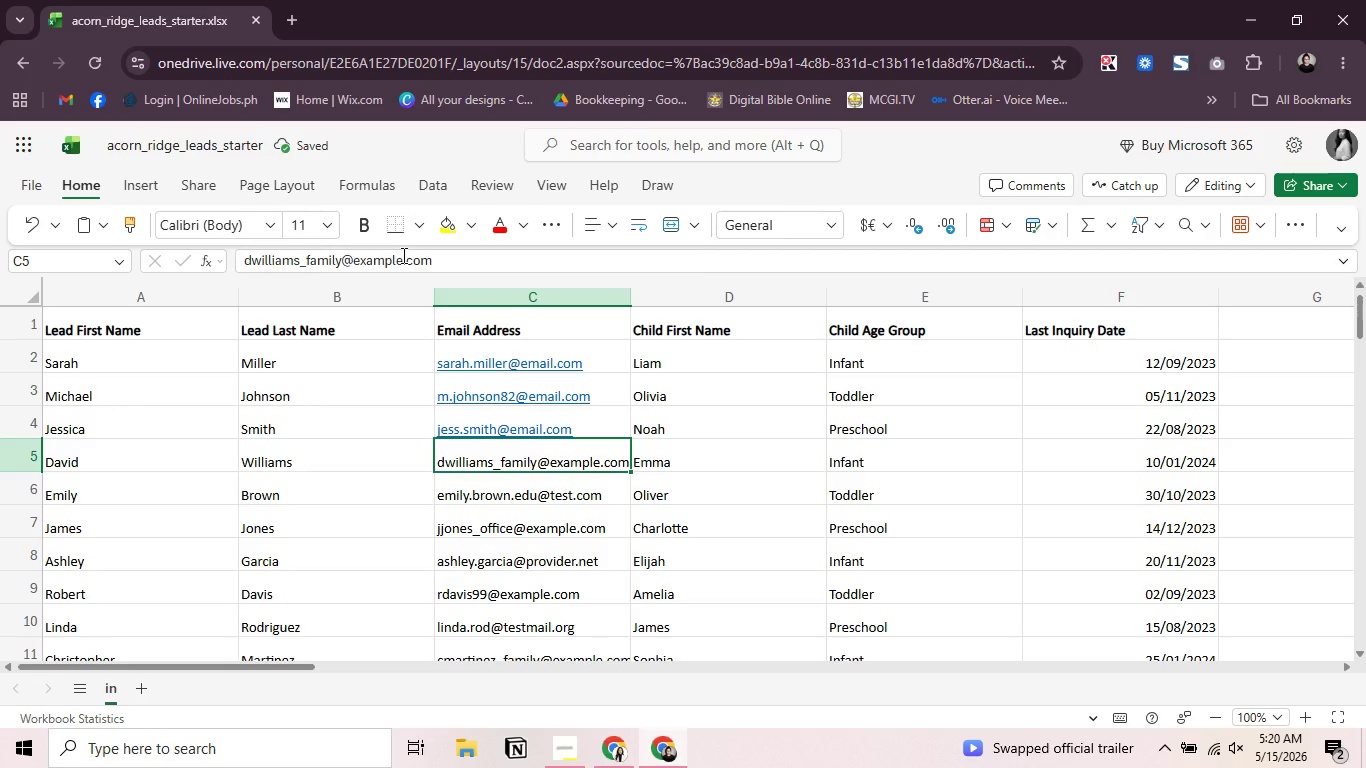 
left_click_drag(start_coordinate=[454, 259], to_coordinate=[365, 268])
 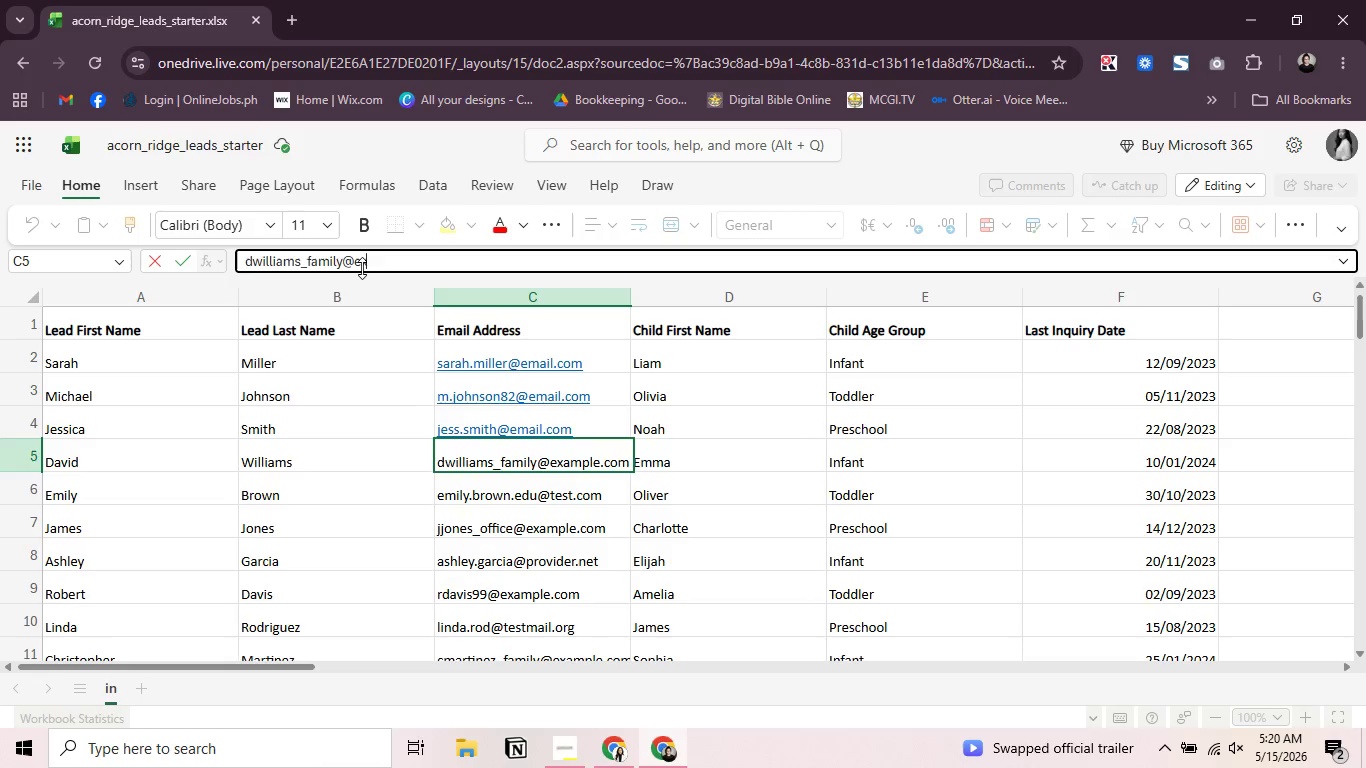 
key(Backspace)
 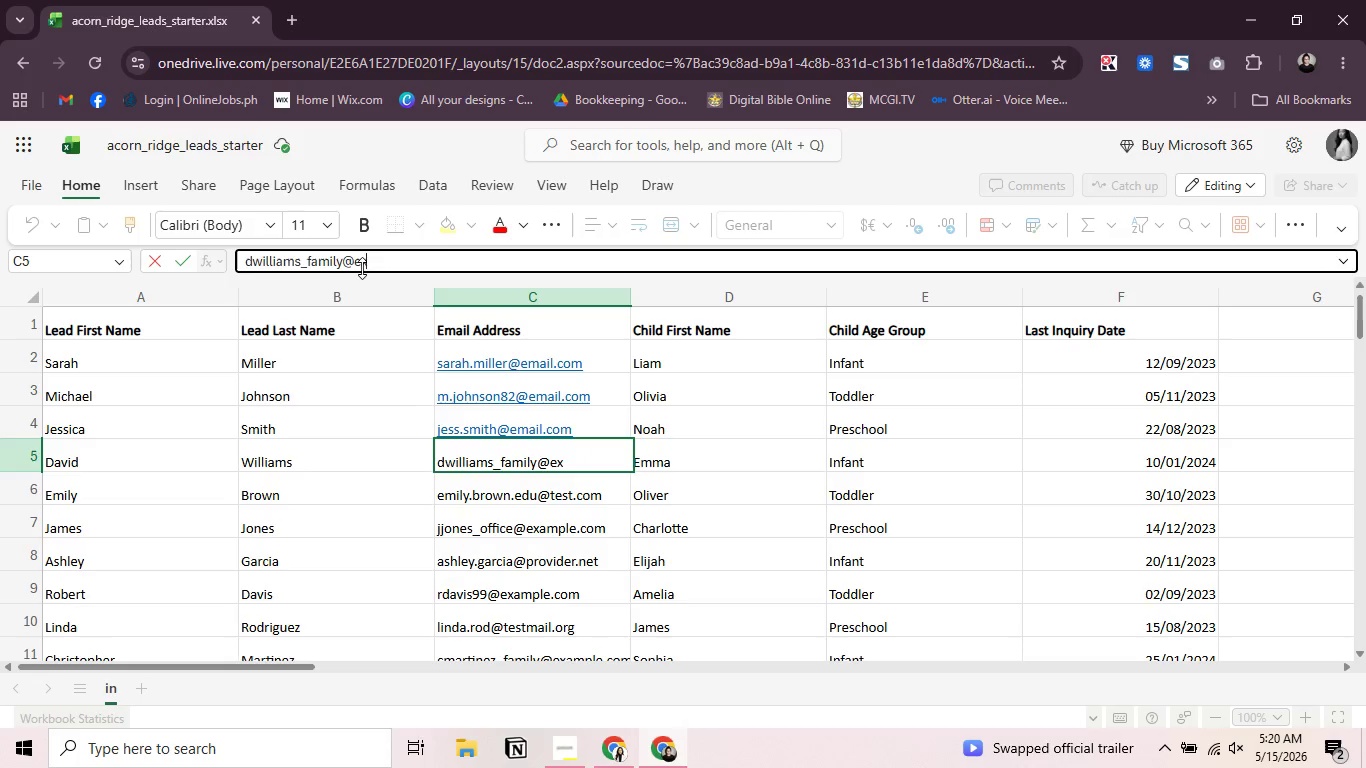 
key(Backspace)
 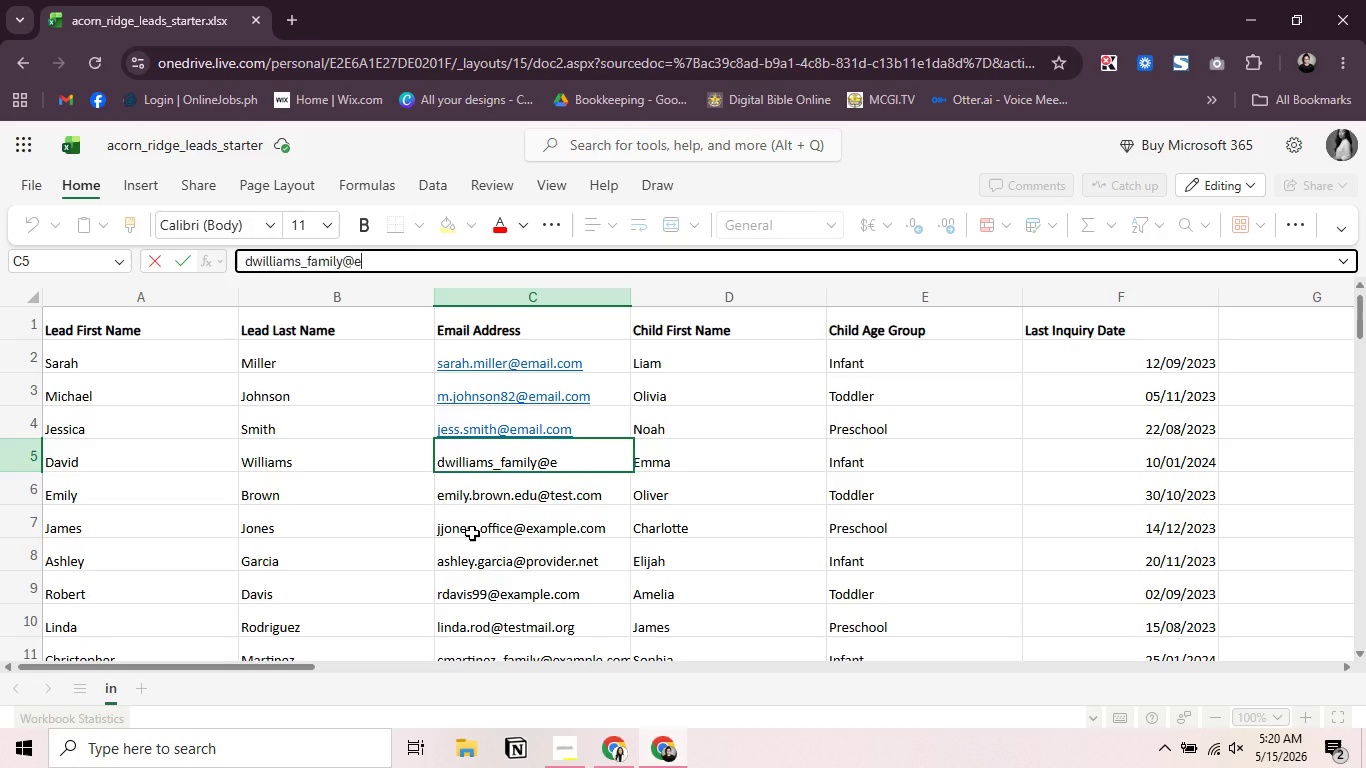 
type(mail.com)
 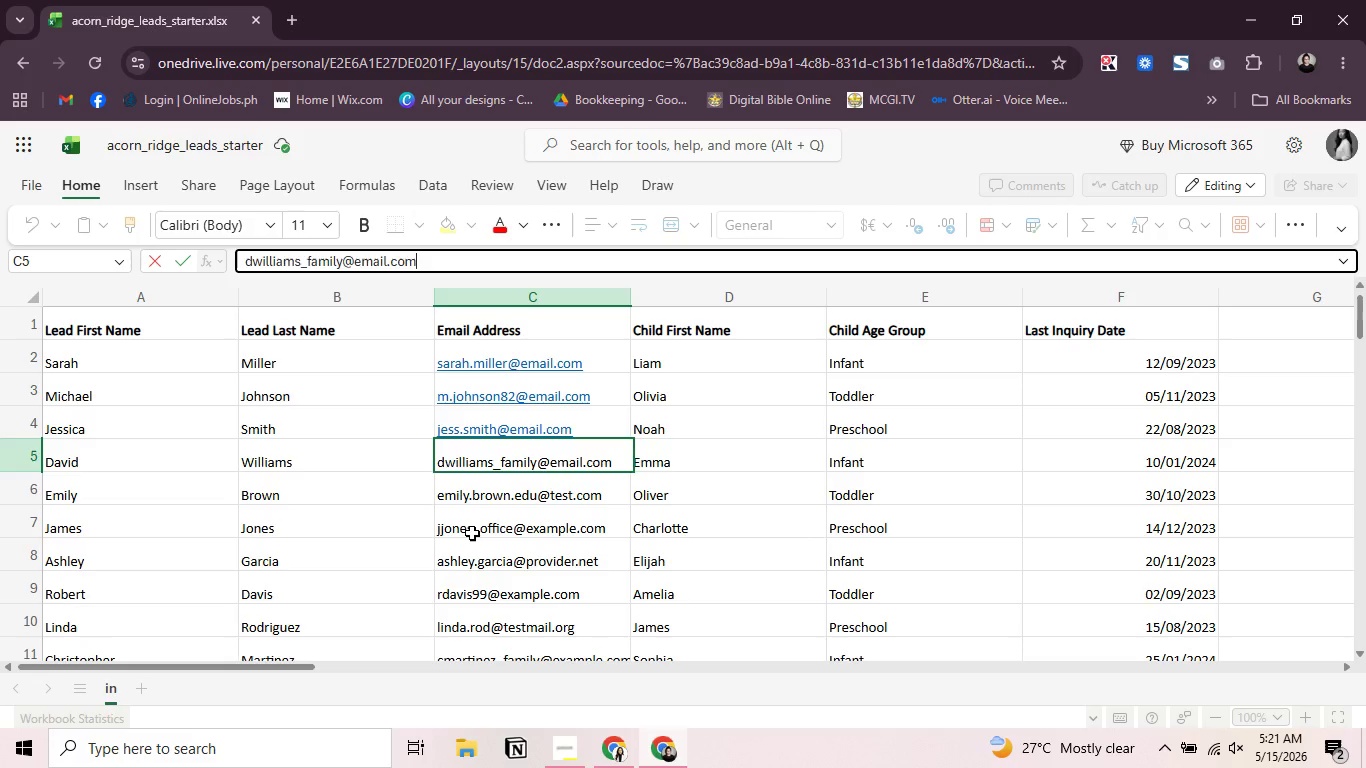 
key(Enter)
 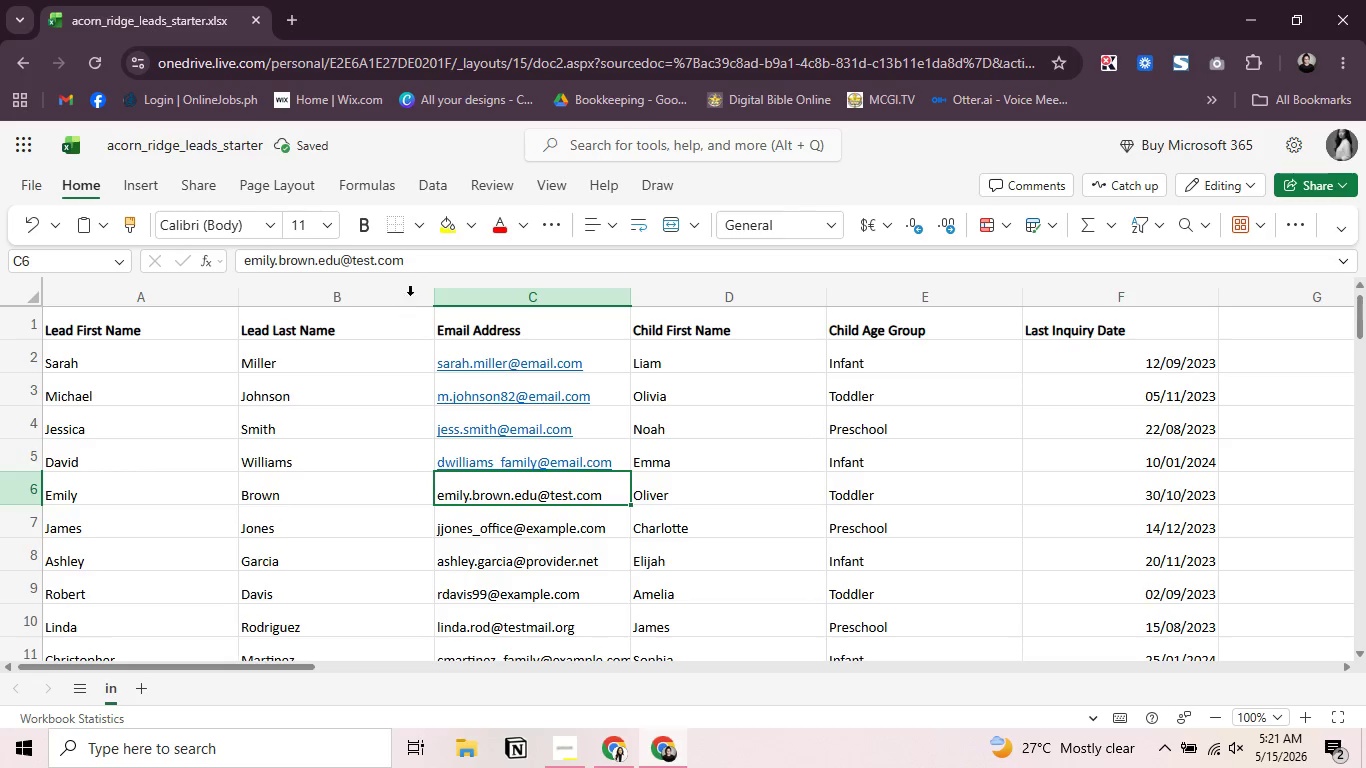 
left_click([427, 256])
 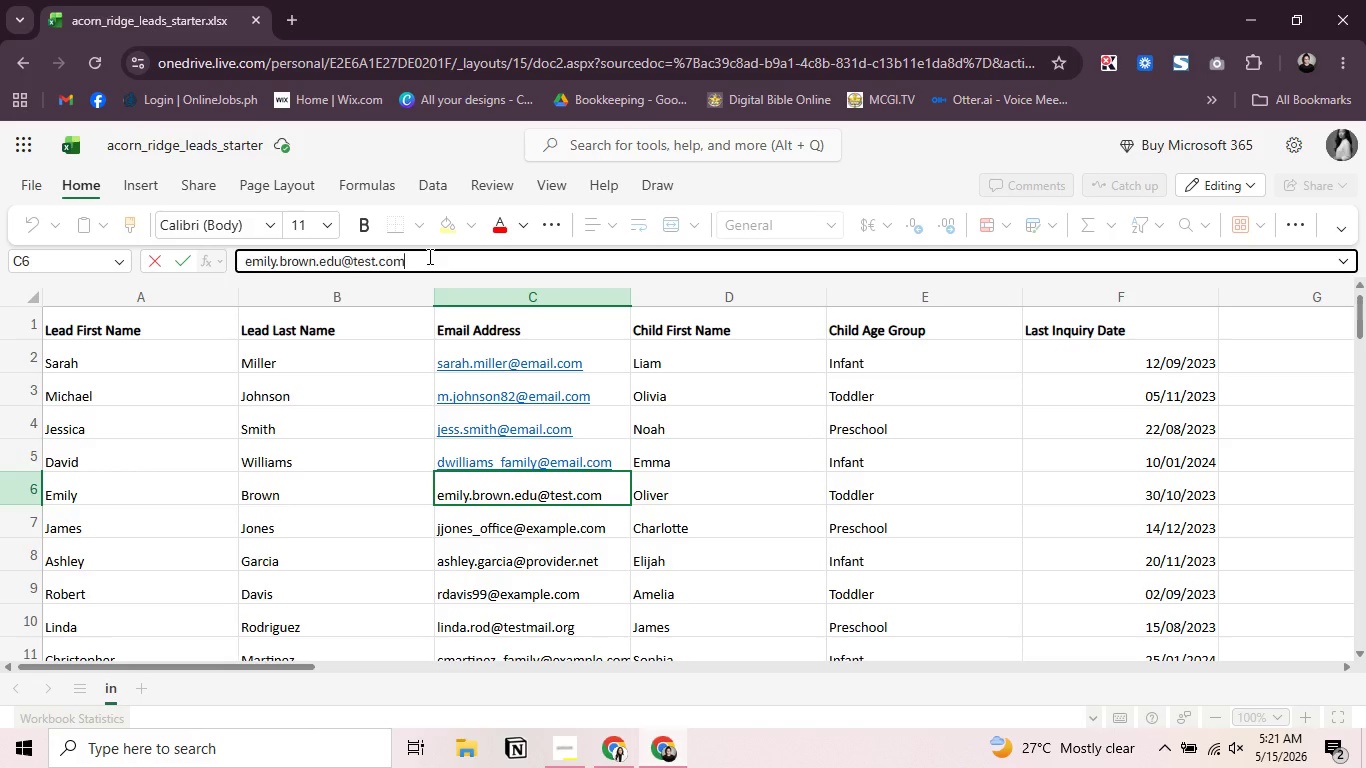 
key(Backspace)
key(Backspace)
key(Backspace)
key(Backspace)
key(Backspace)
key(Backspace)
key(Backspace)
key(Backspace)
type(email.com)
 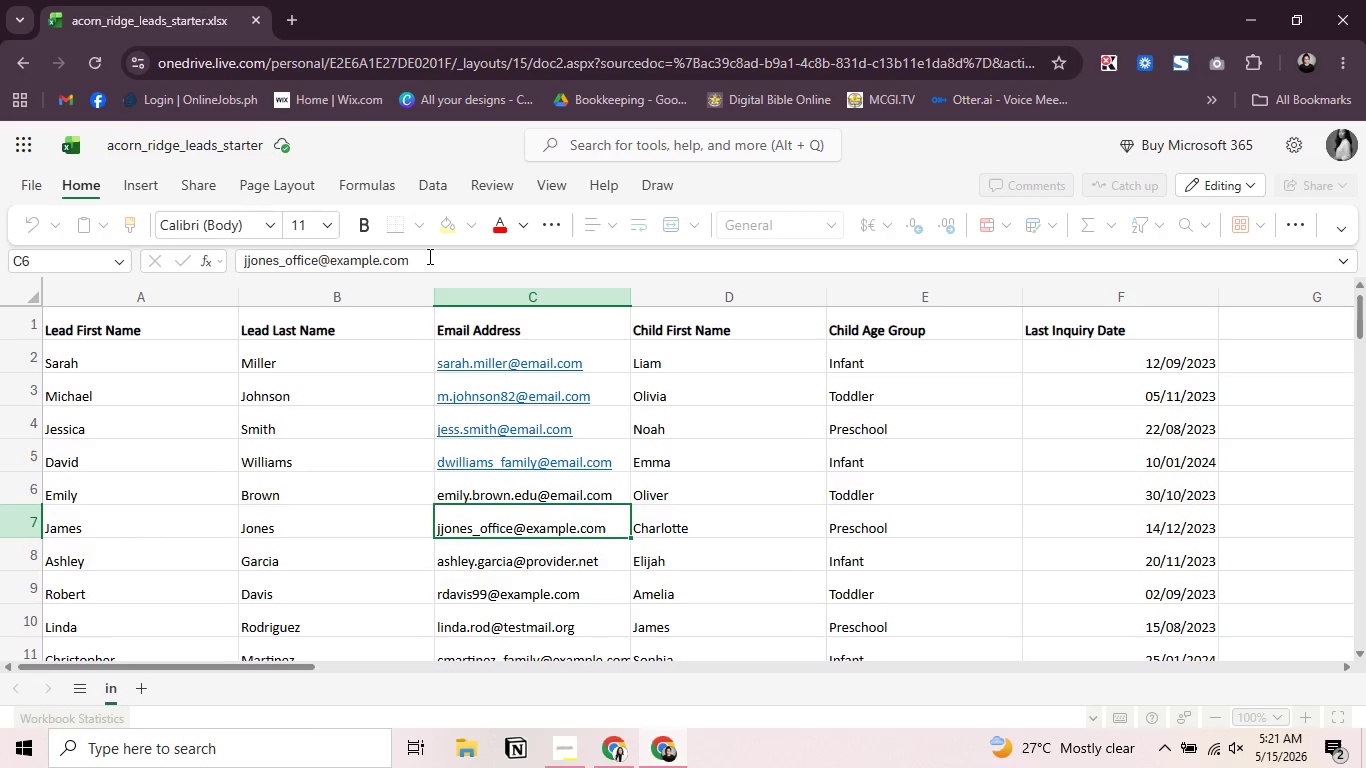 
key(Enter)
 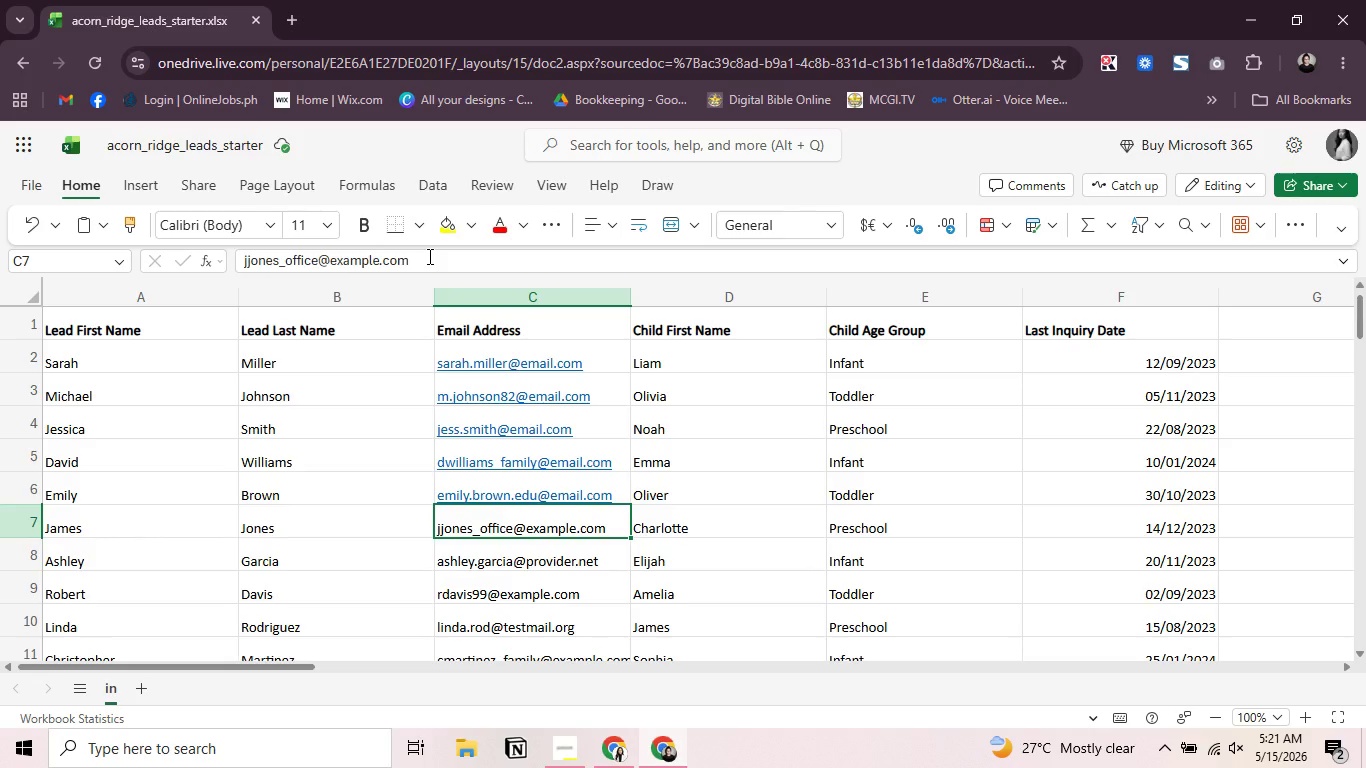 
wait(9.8)
 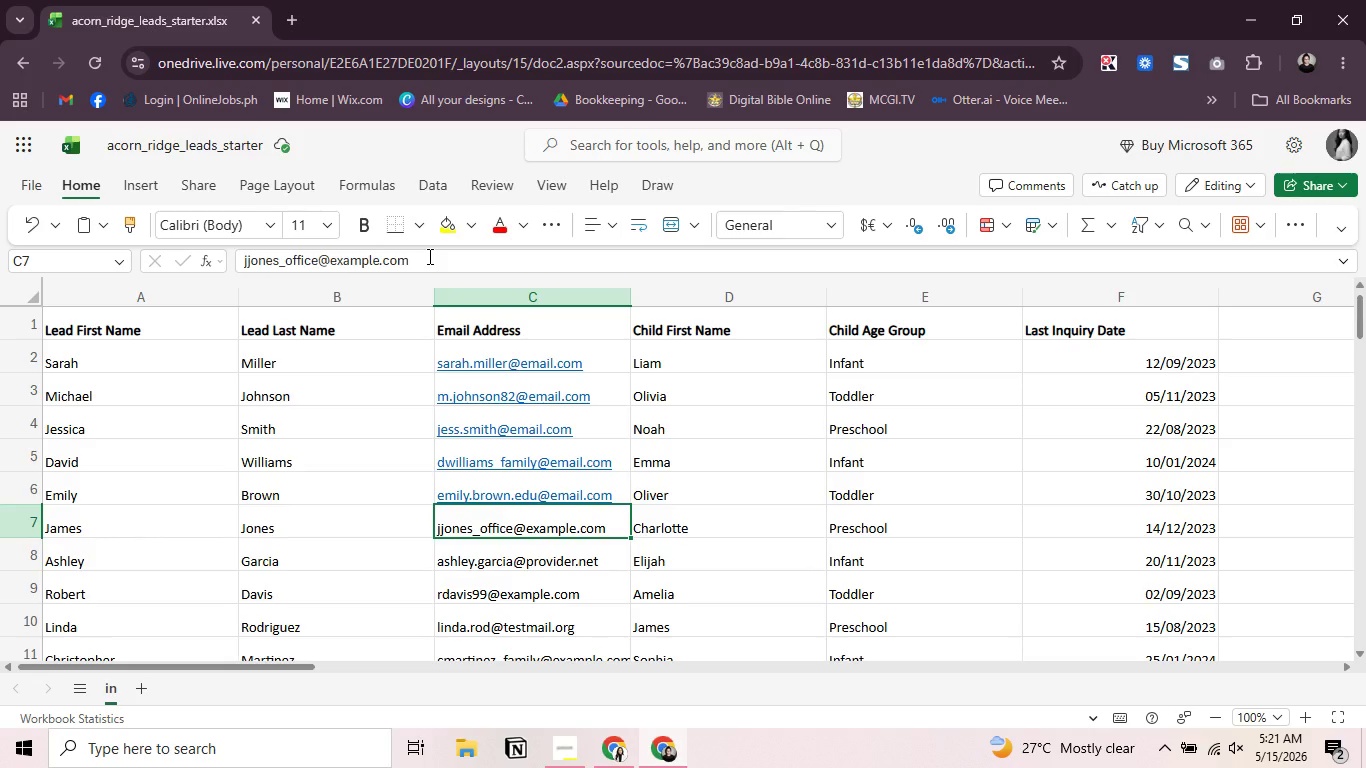 
left_click([374, 261])
 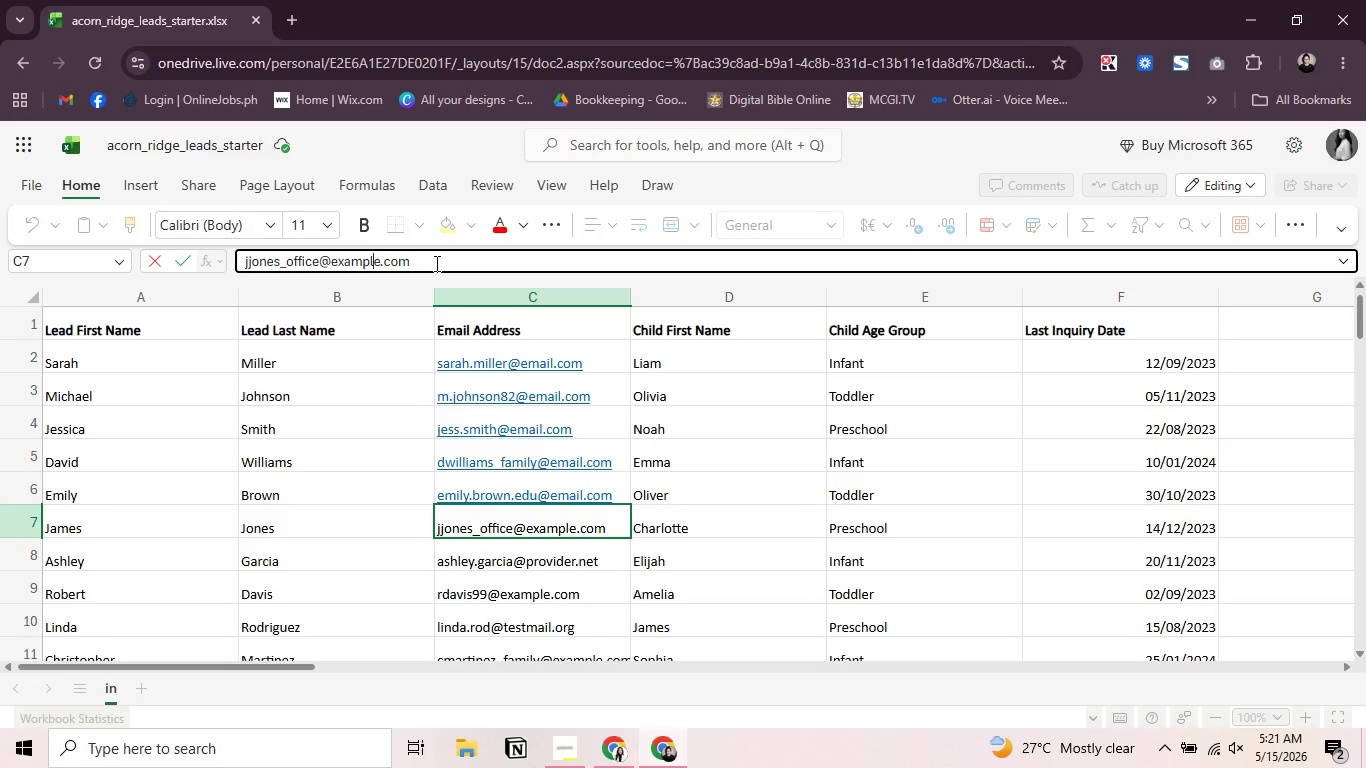 
wait(10.41)
 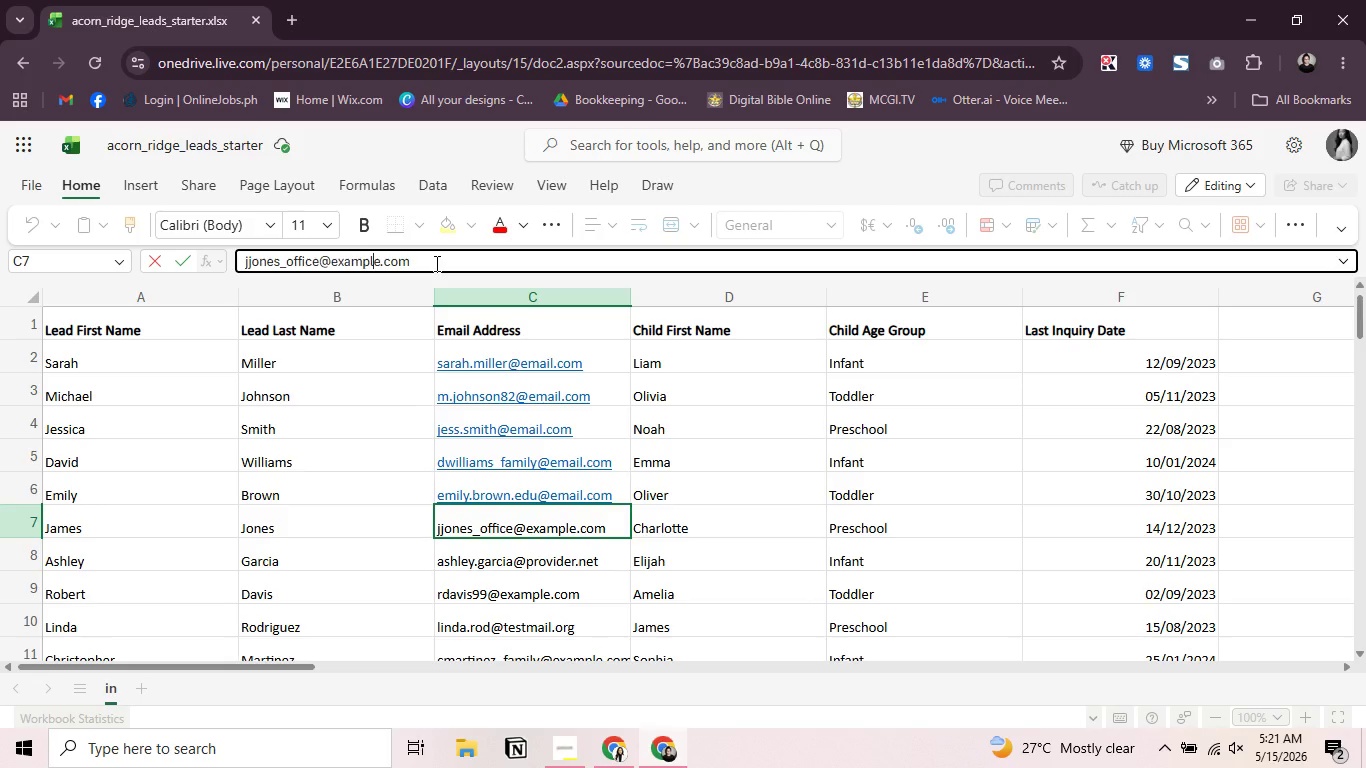 
key(ArrowRight)
 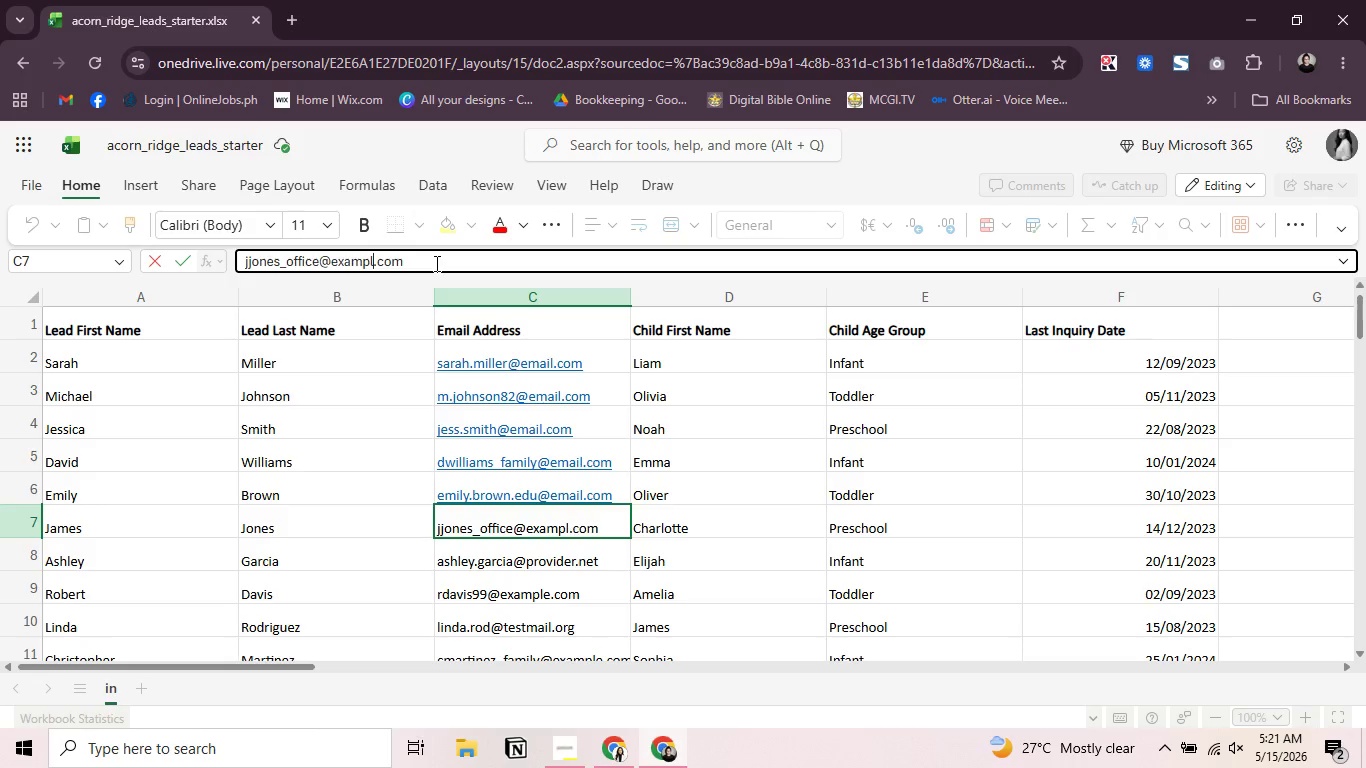 
key(Backspace)
key(Backspace)
key(Backspace)
key(Backspace)
key(Backspace)
key(Backspace)
type(mail)
 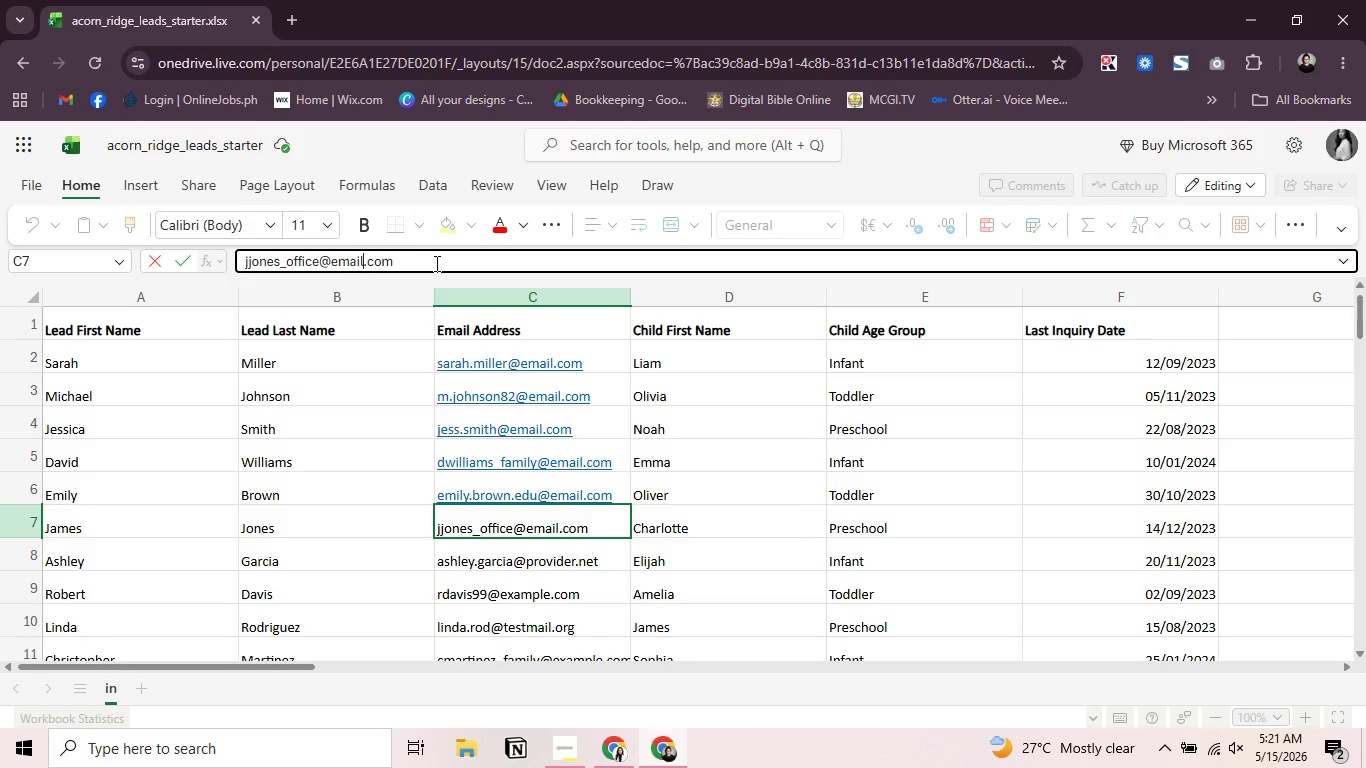 
key(Enter)
 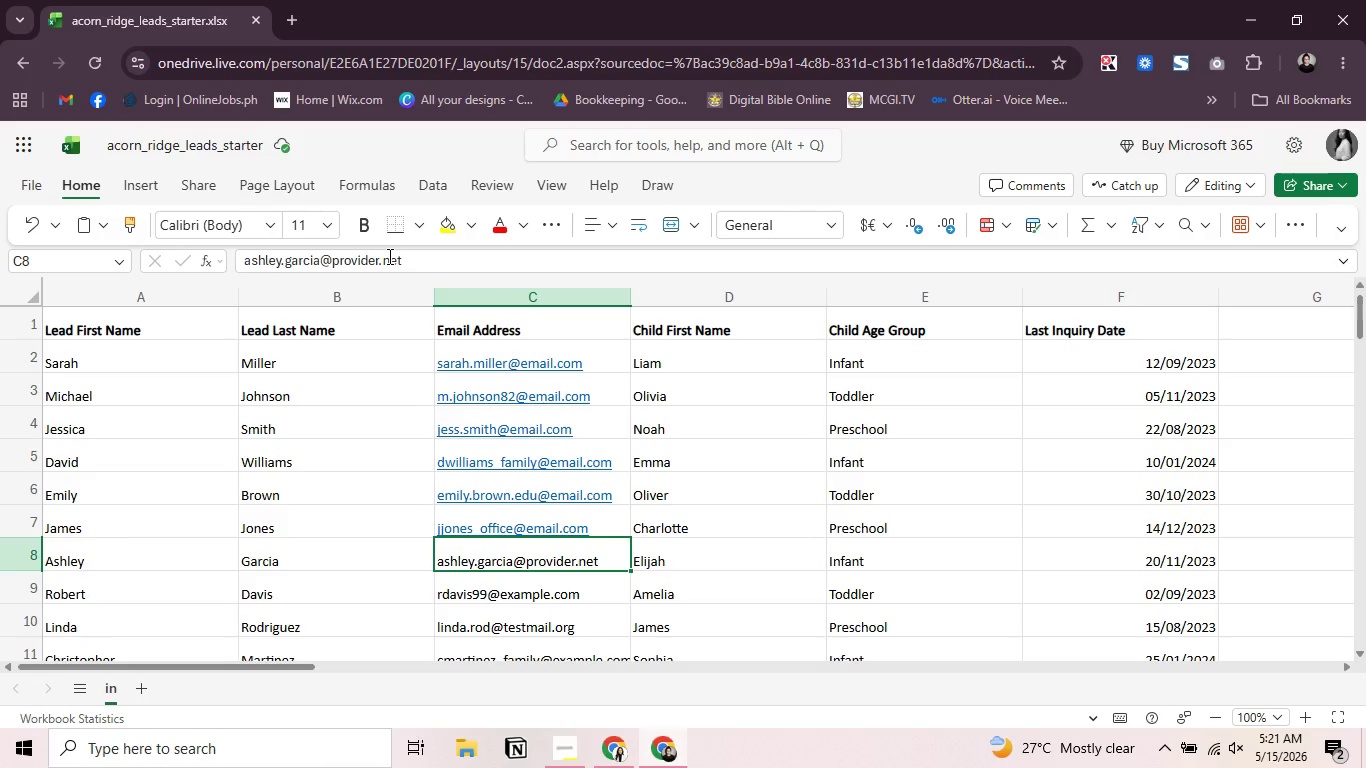 
wait(13.81)
 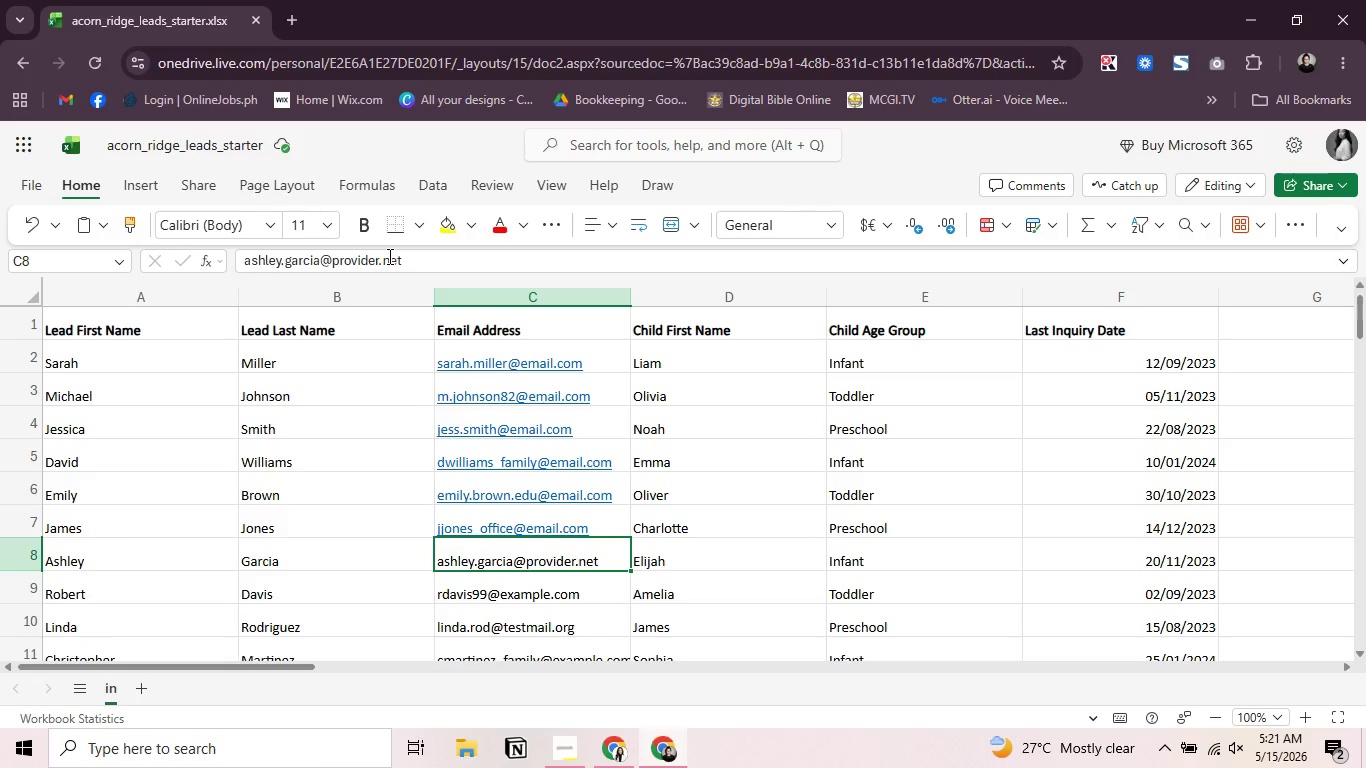 
left_click_drag(start_coordinate=[352, 263], to_coordinate=[547, 259])
 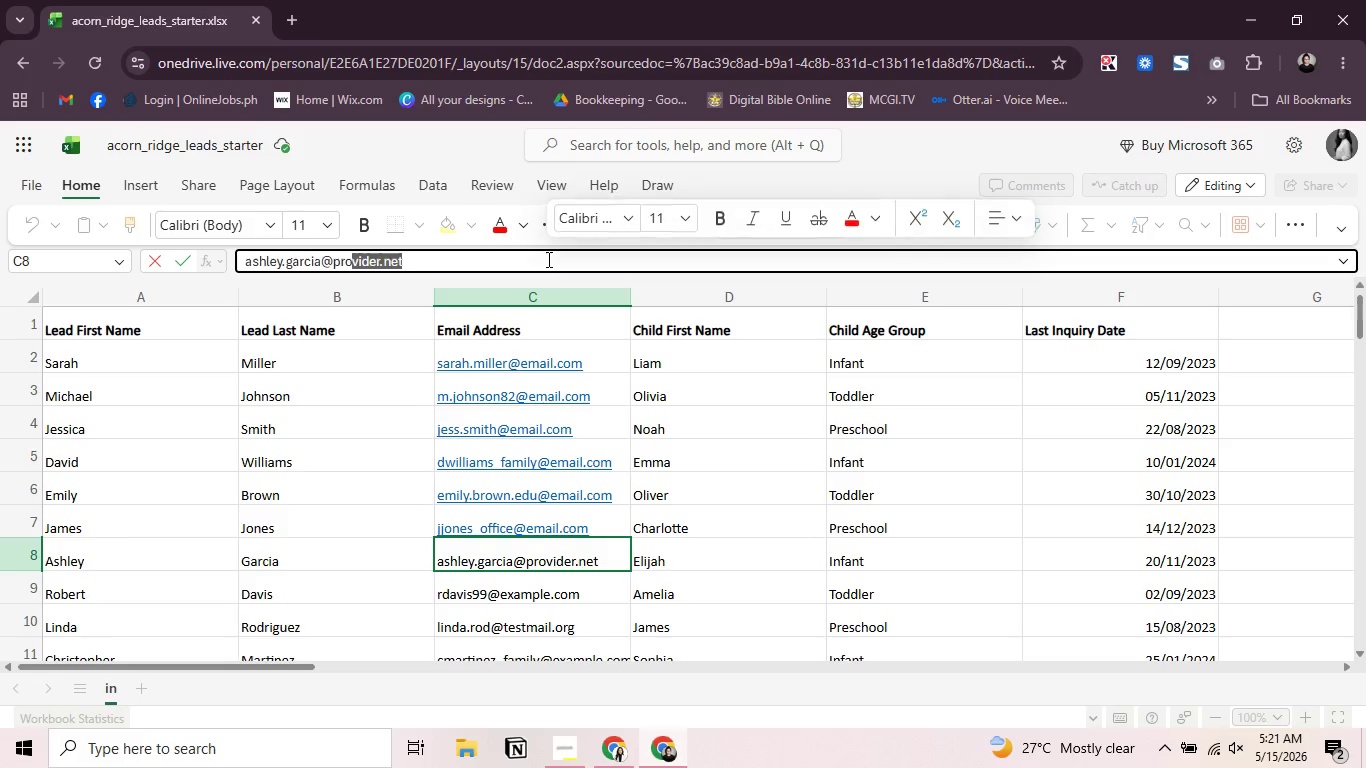 
key(Backspace)
key(Backspace)
key(Backspace)
key(Backspace)
type(email.com)
 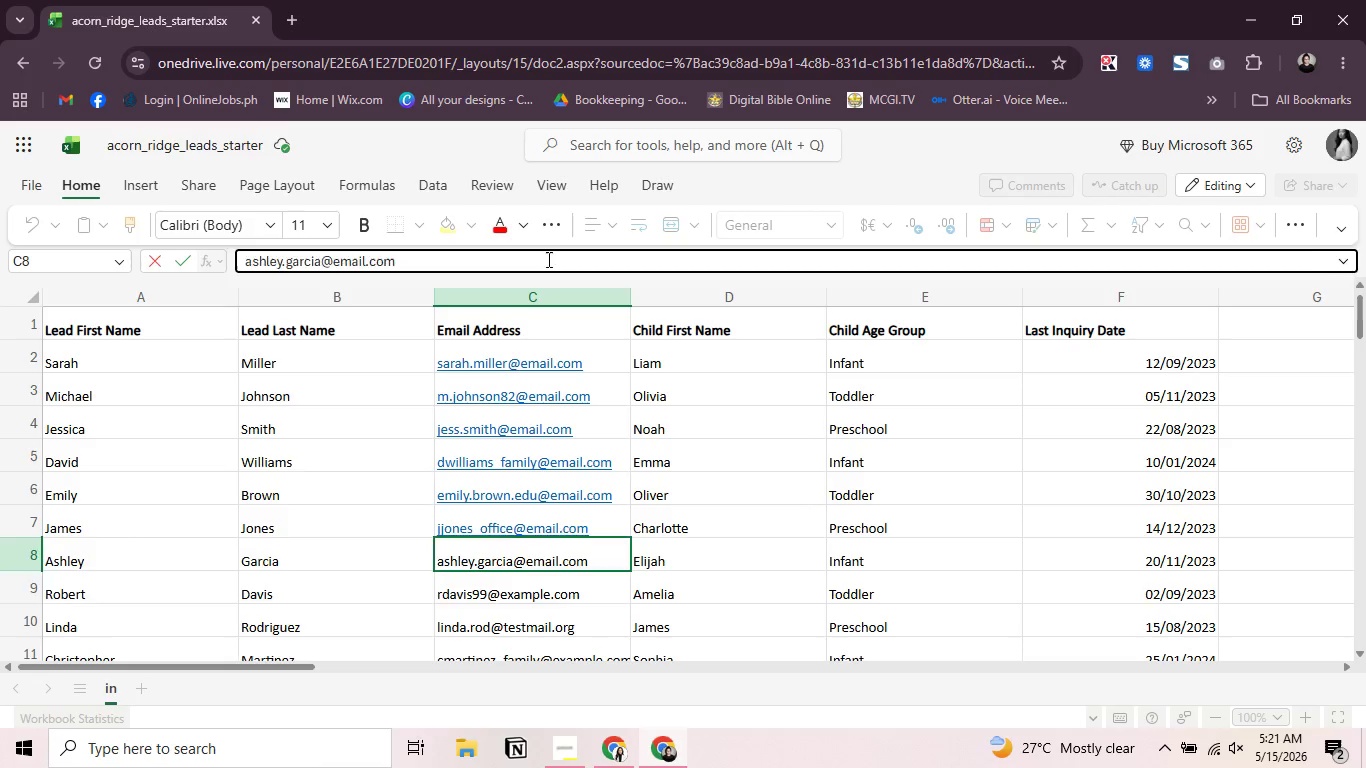 
key(Enter)
 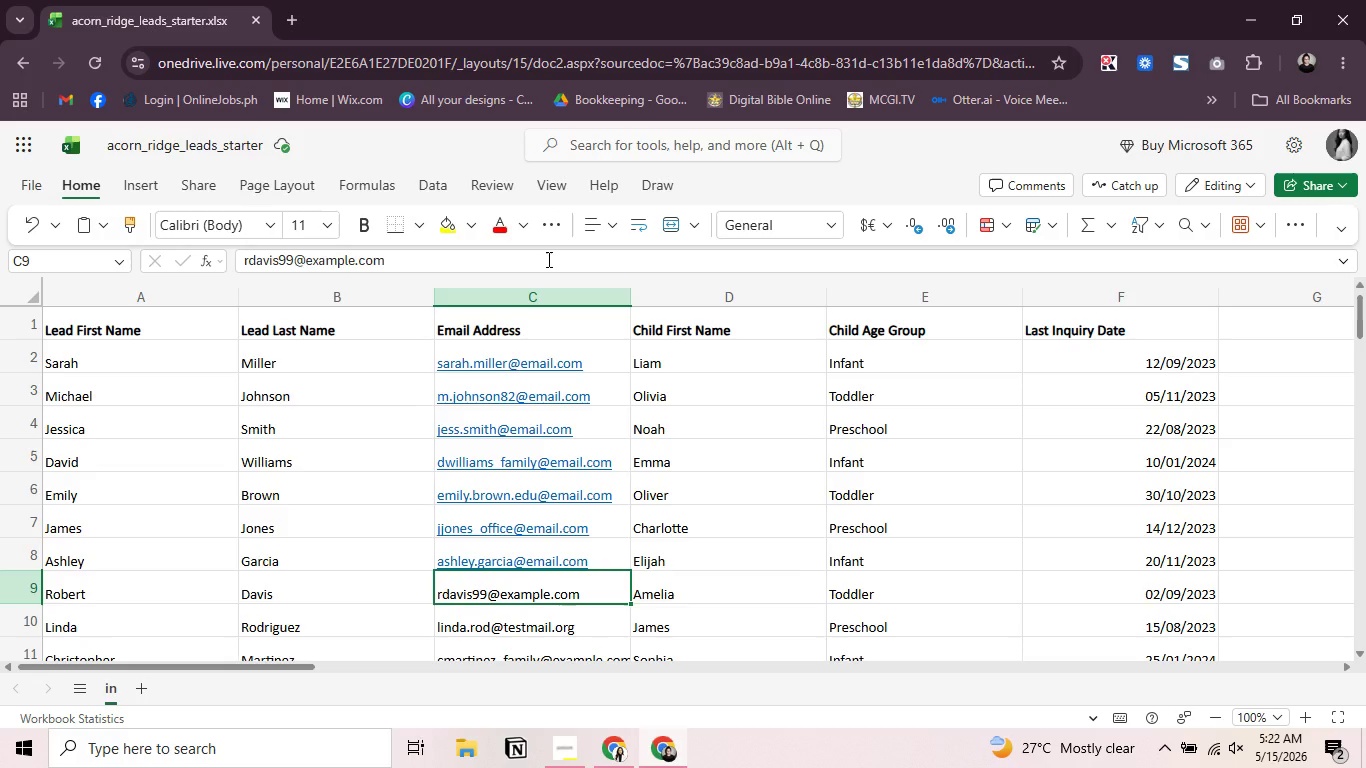 
wait(24.23)
 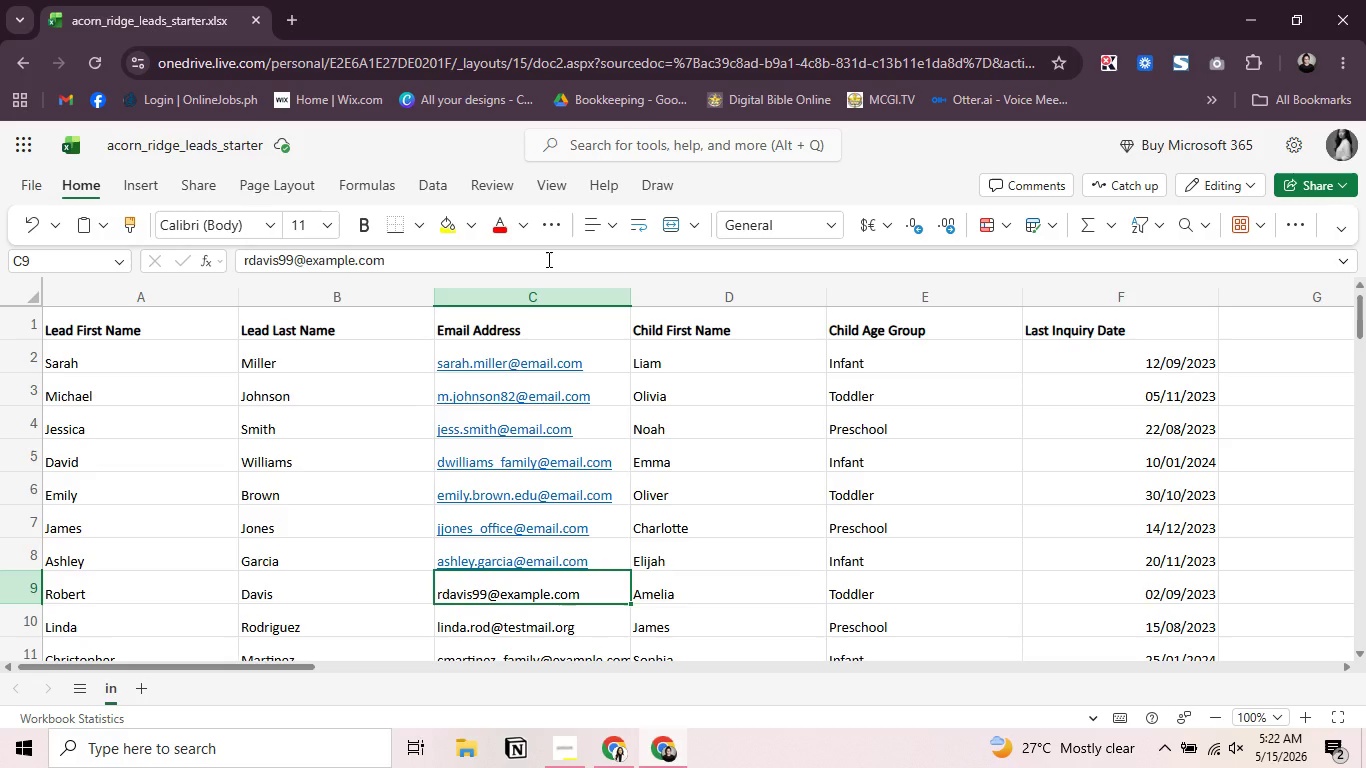 
left_click([427, 268])
 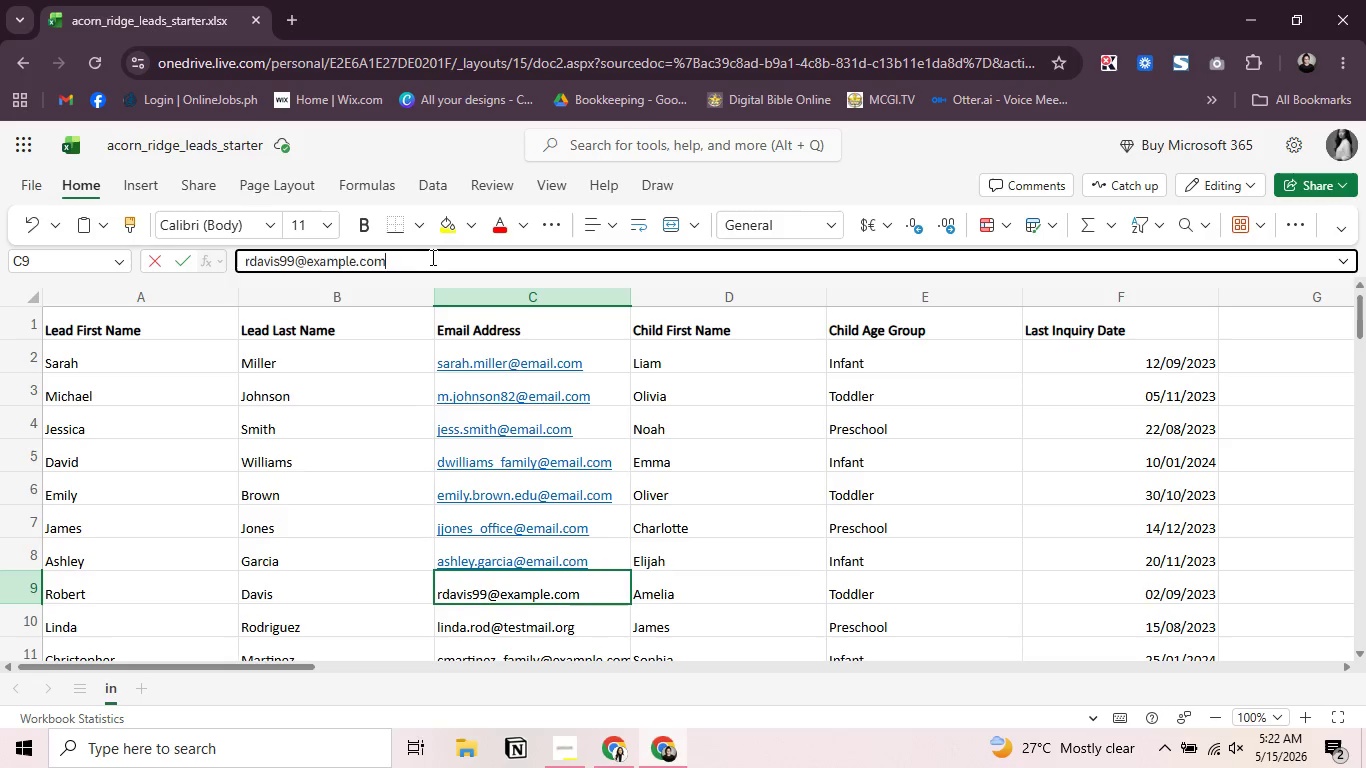 
left_click([431, 257])
 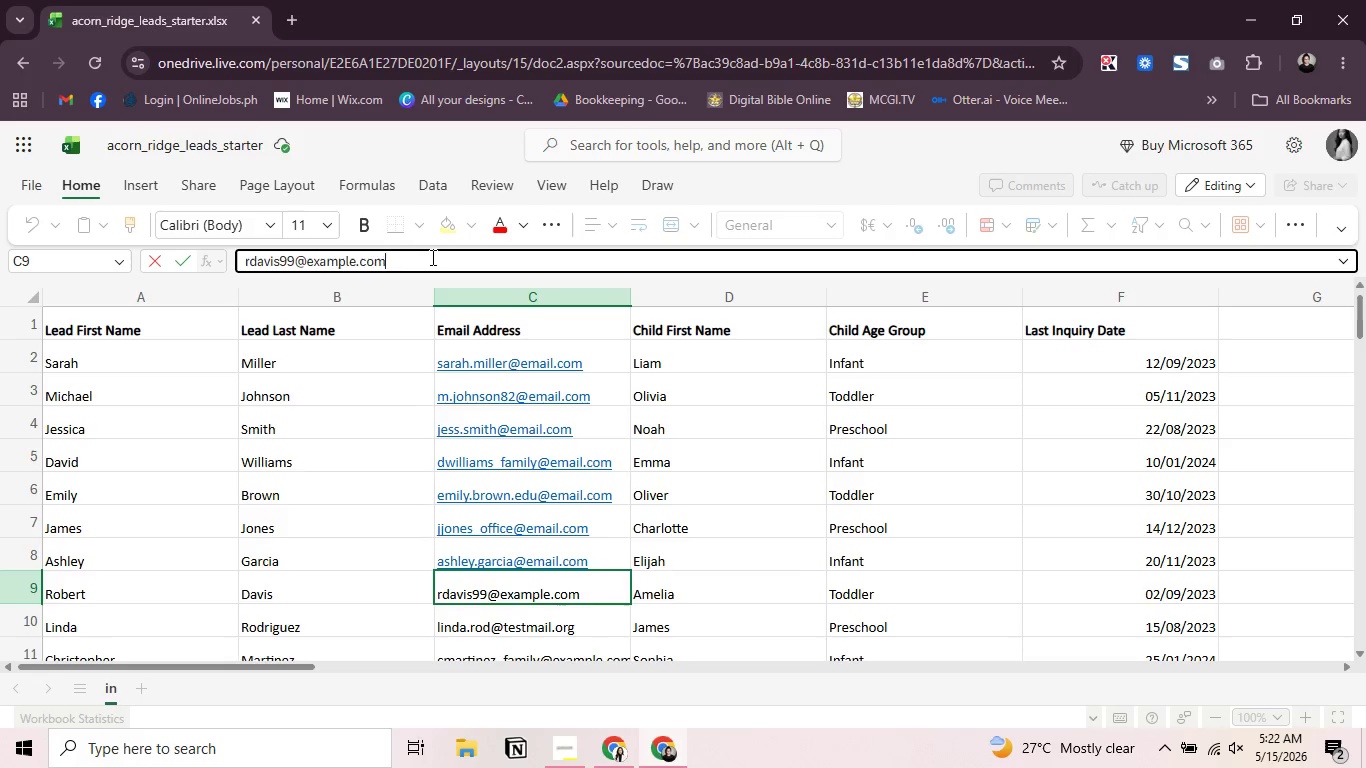 
key(Backspace)
key(Backspace)
key(Backspace)
key(Backspace)
key(Backspace)
key(Backspace)
key(Backspace)
key(Backspace)
key(Backspace)
key(Backspace)
type(mail.com)
 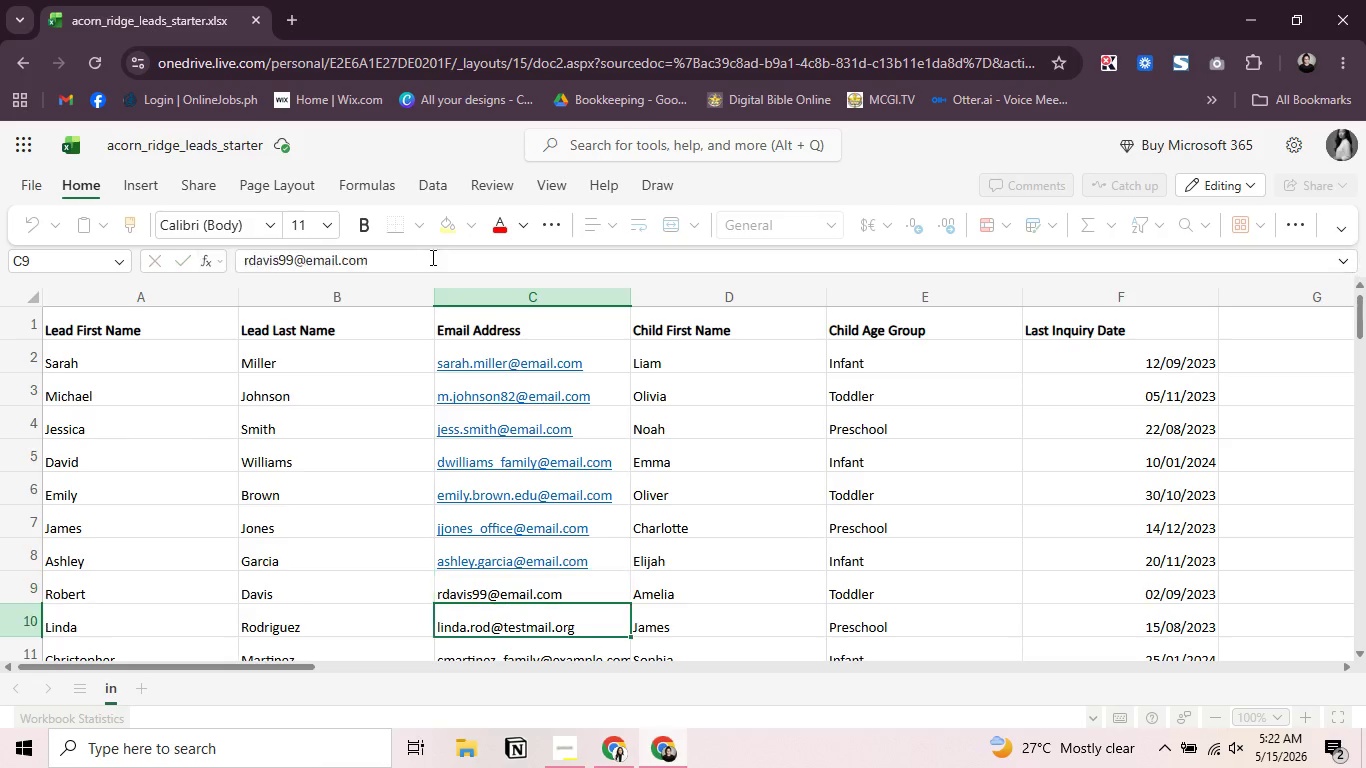 
key(Enter)
 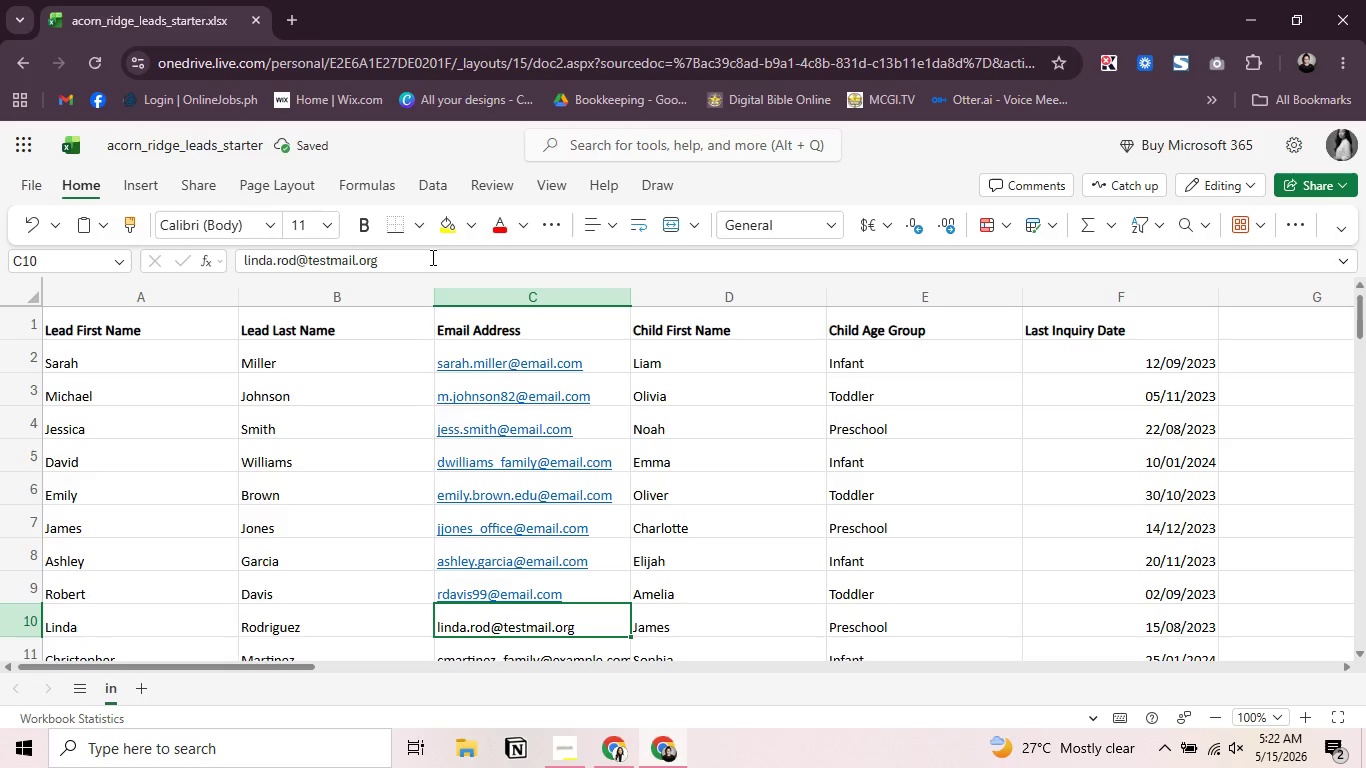 
left_click([431, 257])
 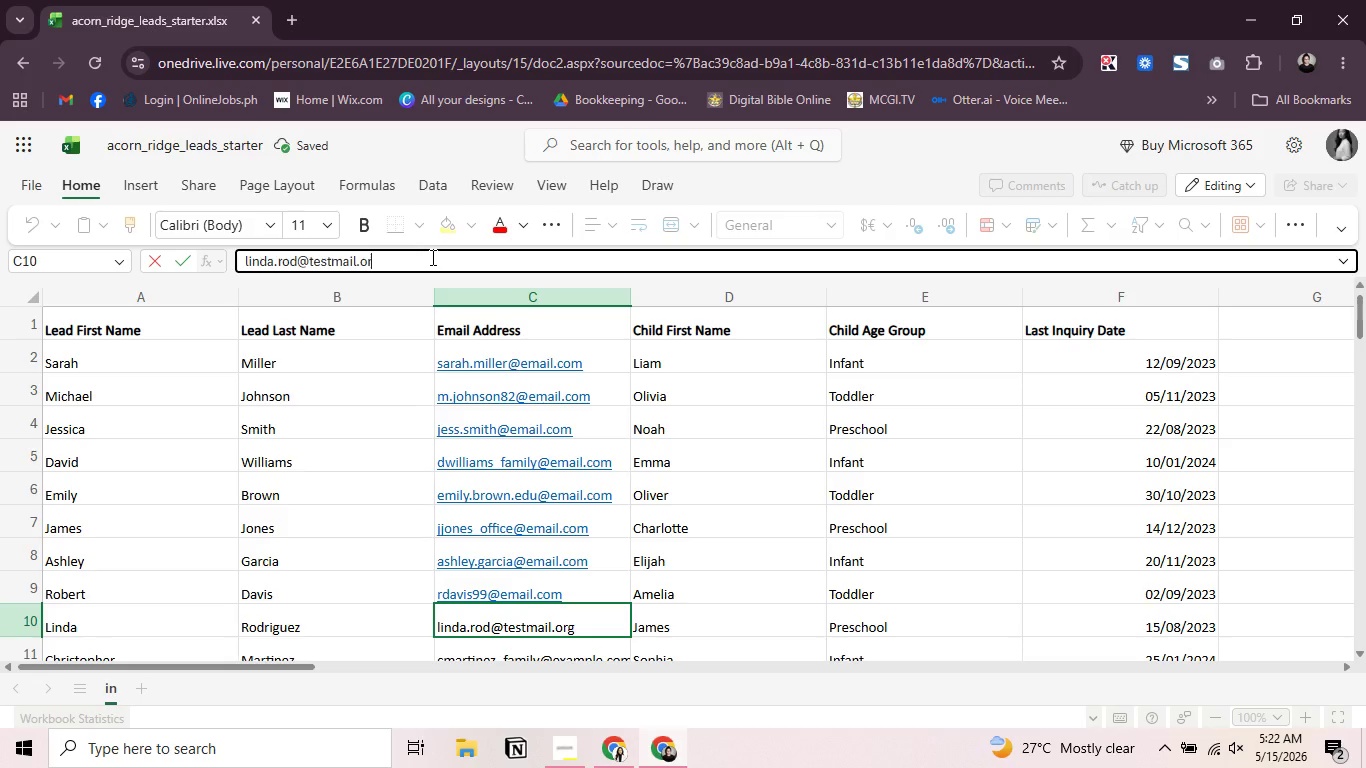 
hold_key(key=Backspace, duration=0.83)
 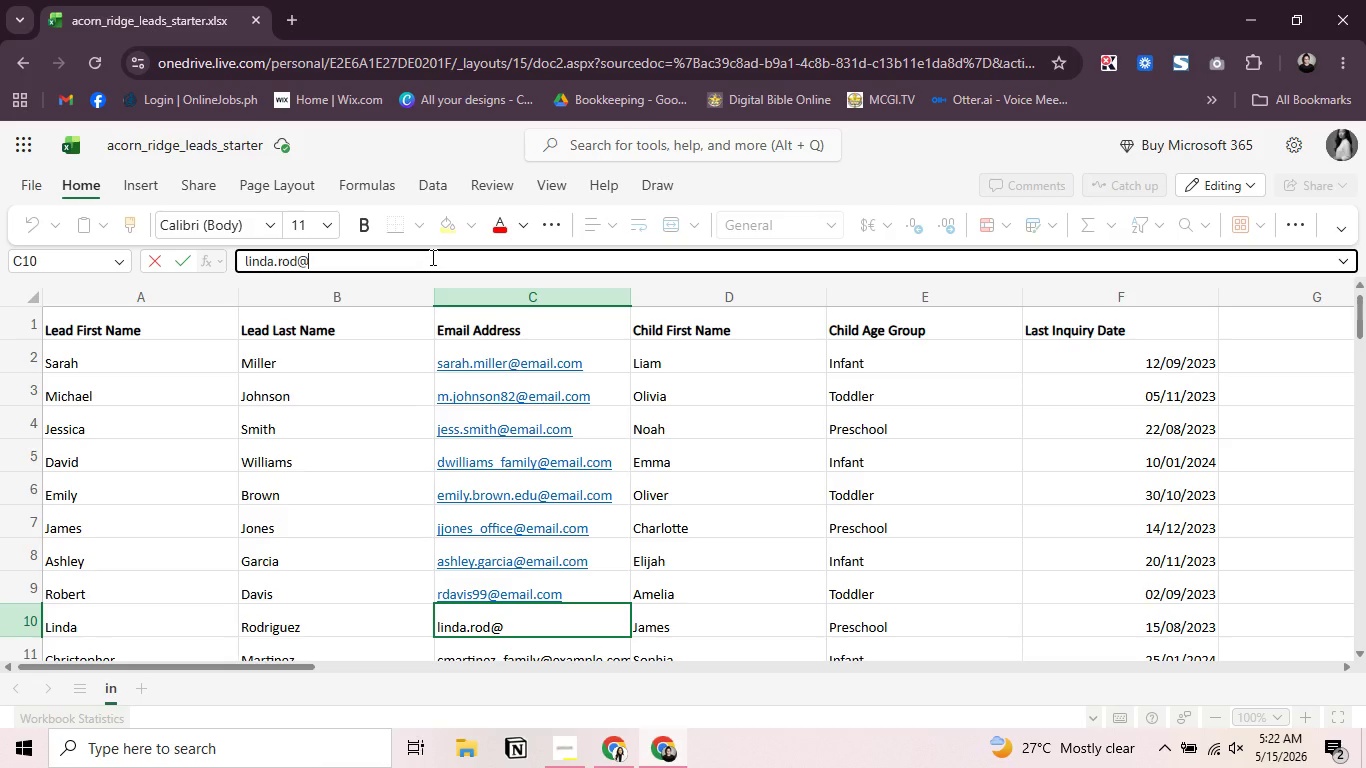 
hold_key(key=Backspace, duration=0.55)
 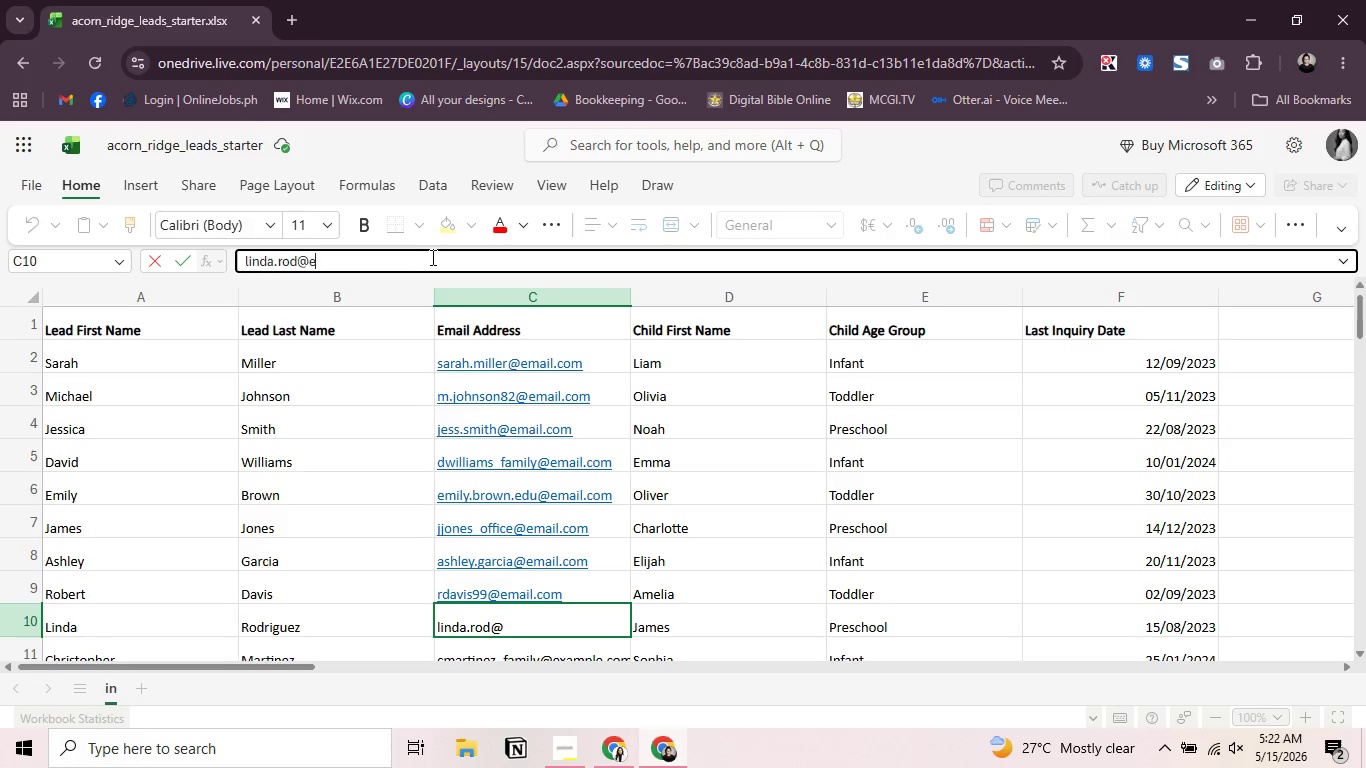 
type(email.com)
 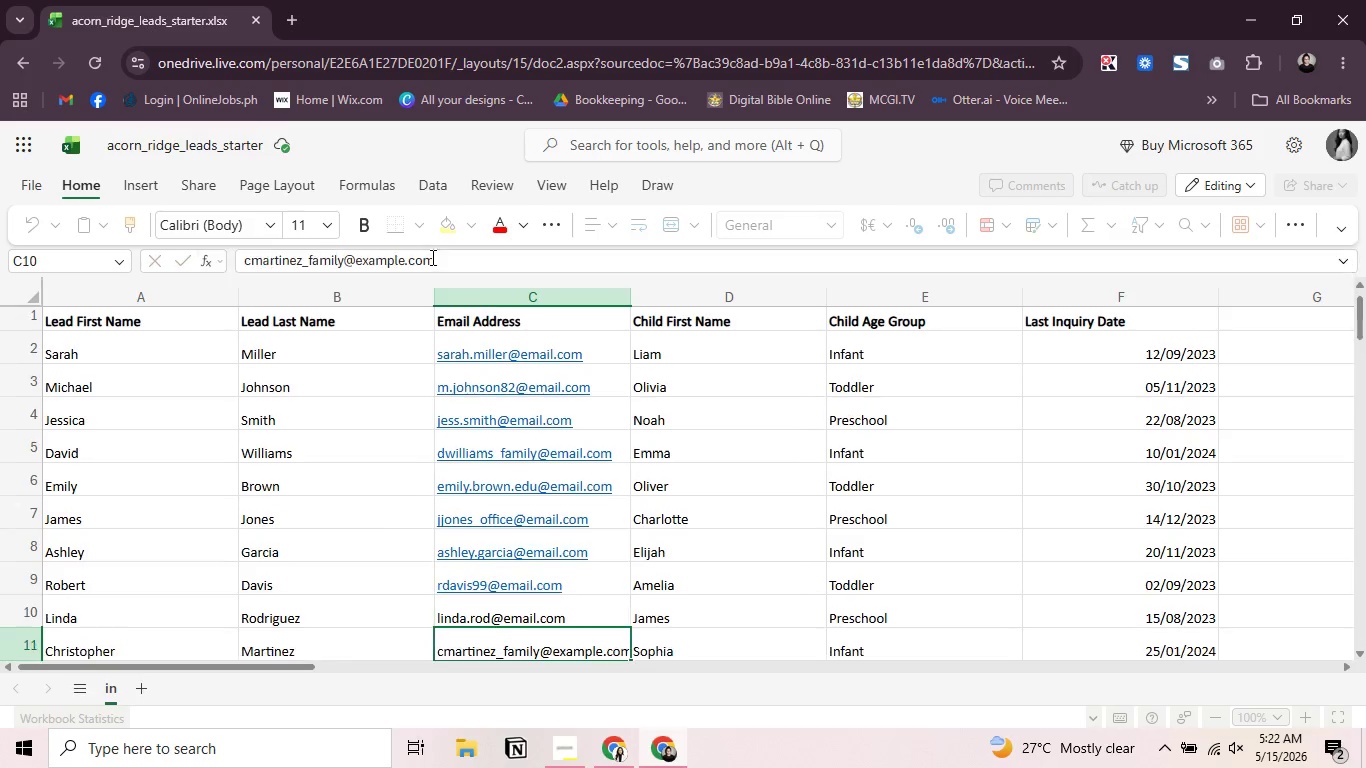 
key(Enter)
 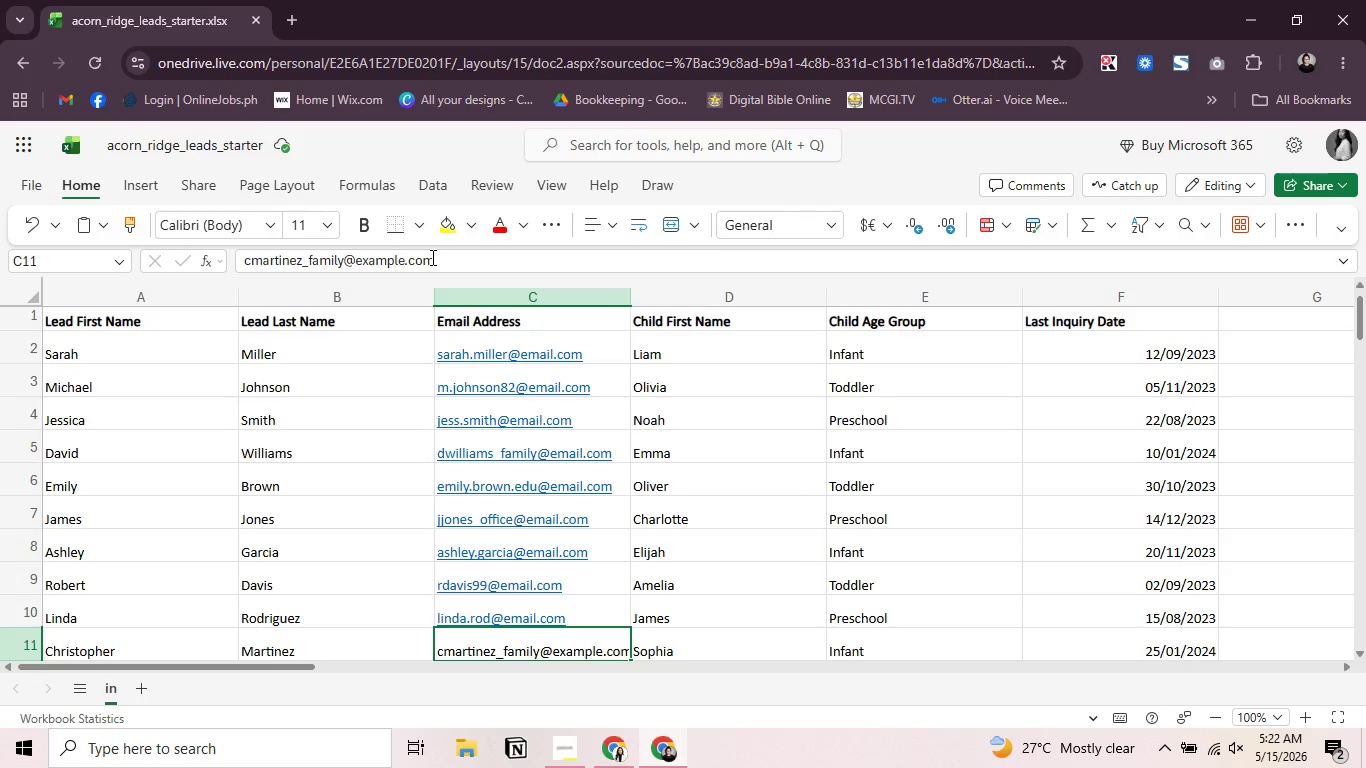 
wait(11.28)
 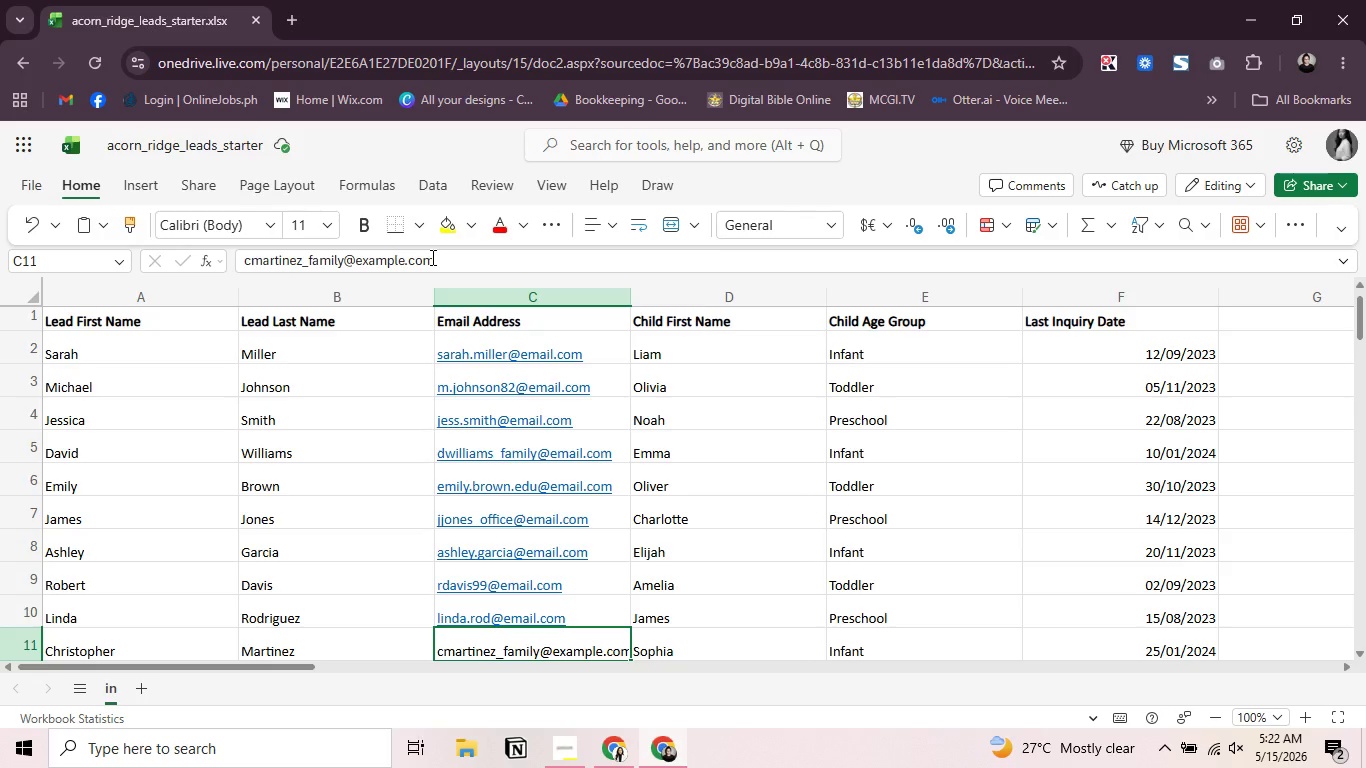 
scroll: coordinate [738, 363], scroll_direction: down, amount: 4.0
 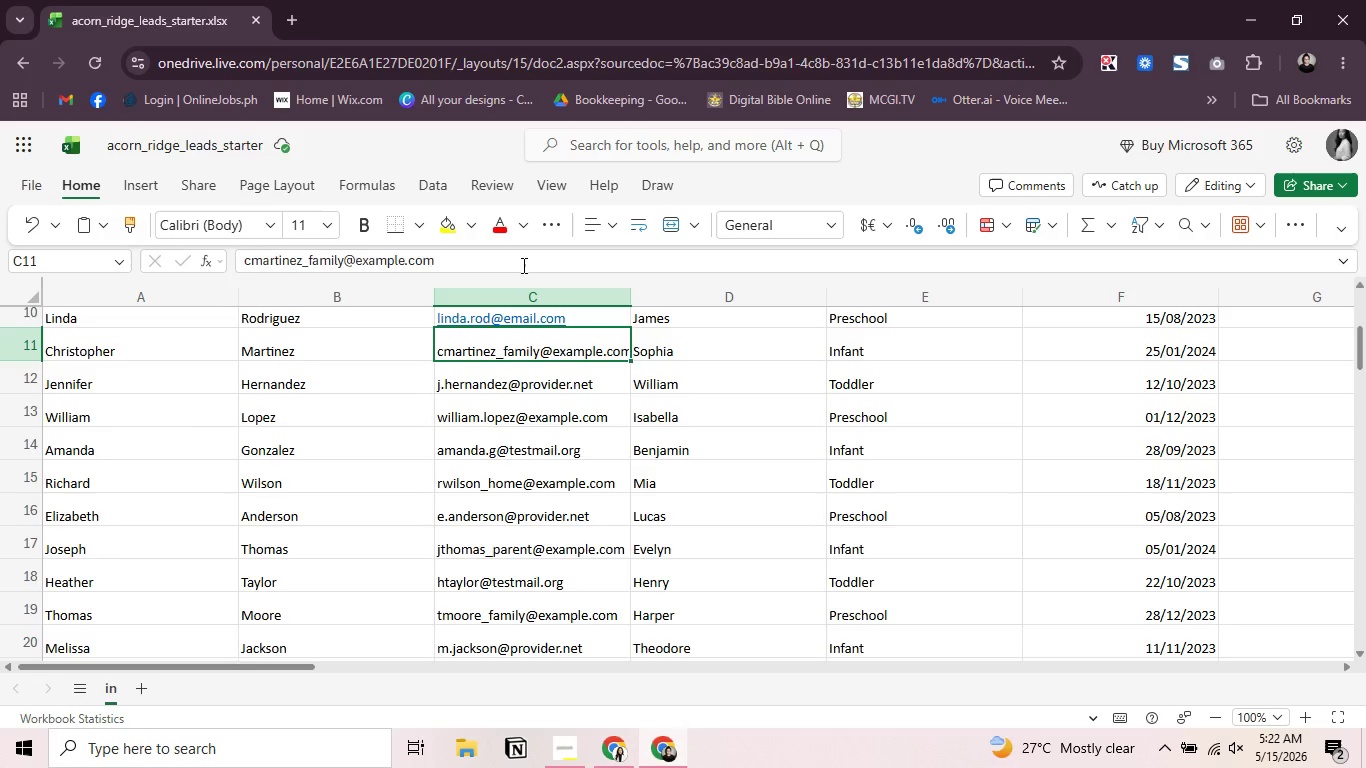 
left_click([522, 265])
 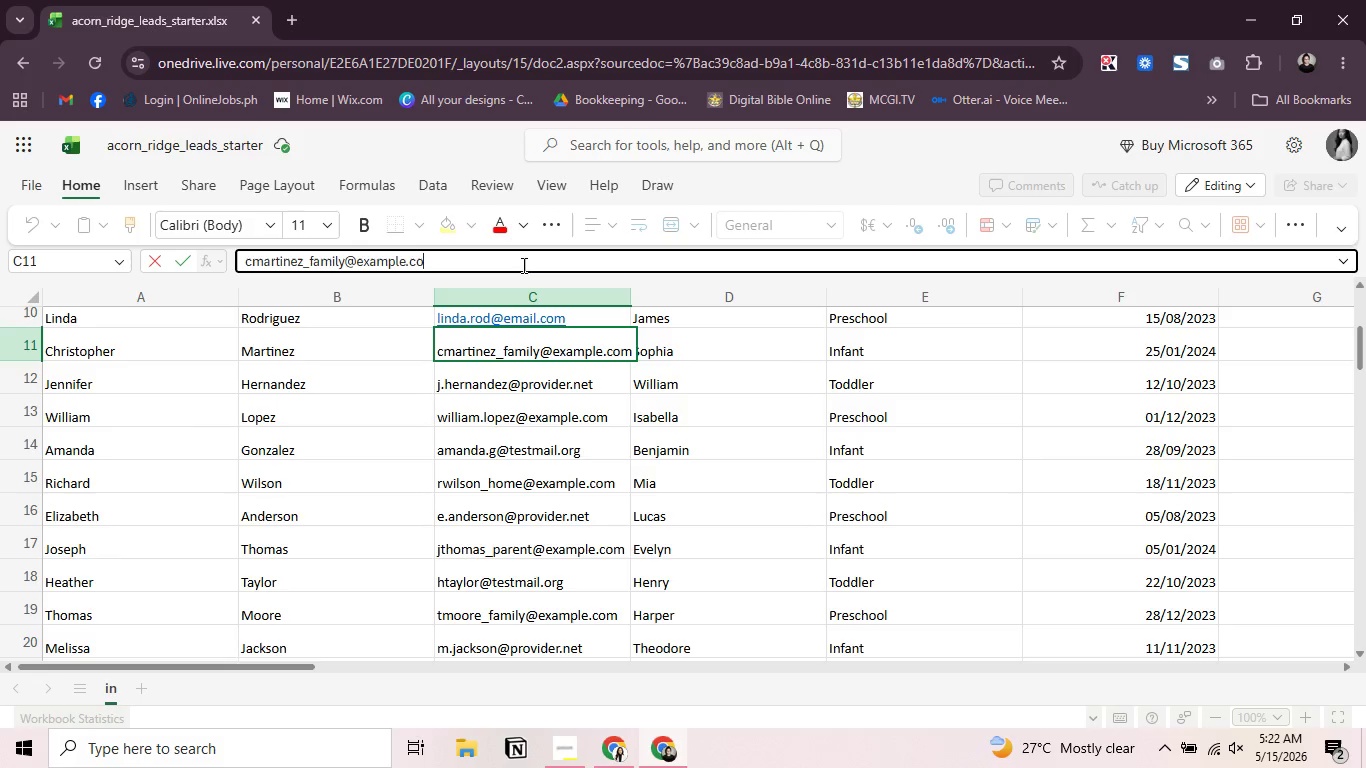 
key(Backspace)
key(Backspace)
key(Backspace)
key(Backspace)
key(Backspace)
key(Backspace)
key(Backspace)
key(Backspace)
key(Backspace)
key(Backspace)
type(mail.com)
 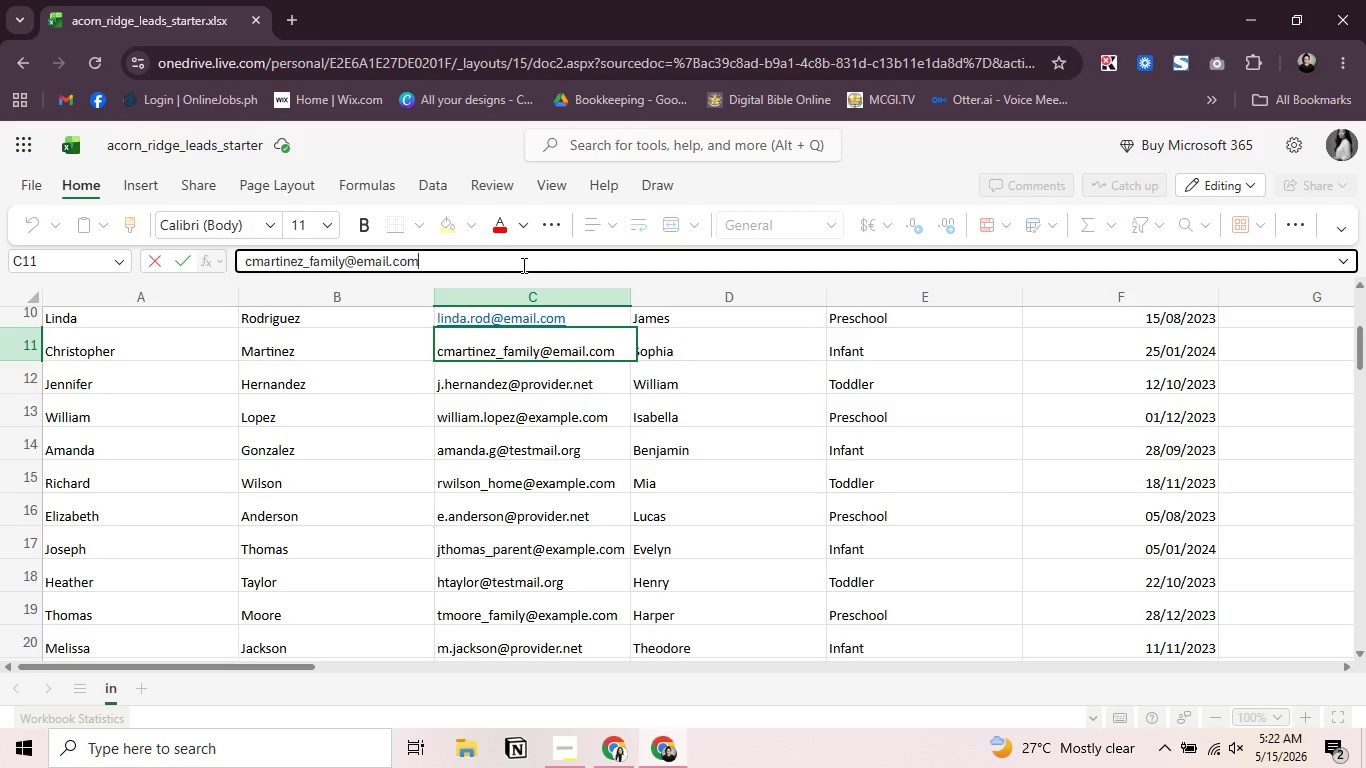 
key(Enter)
 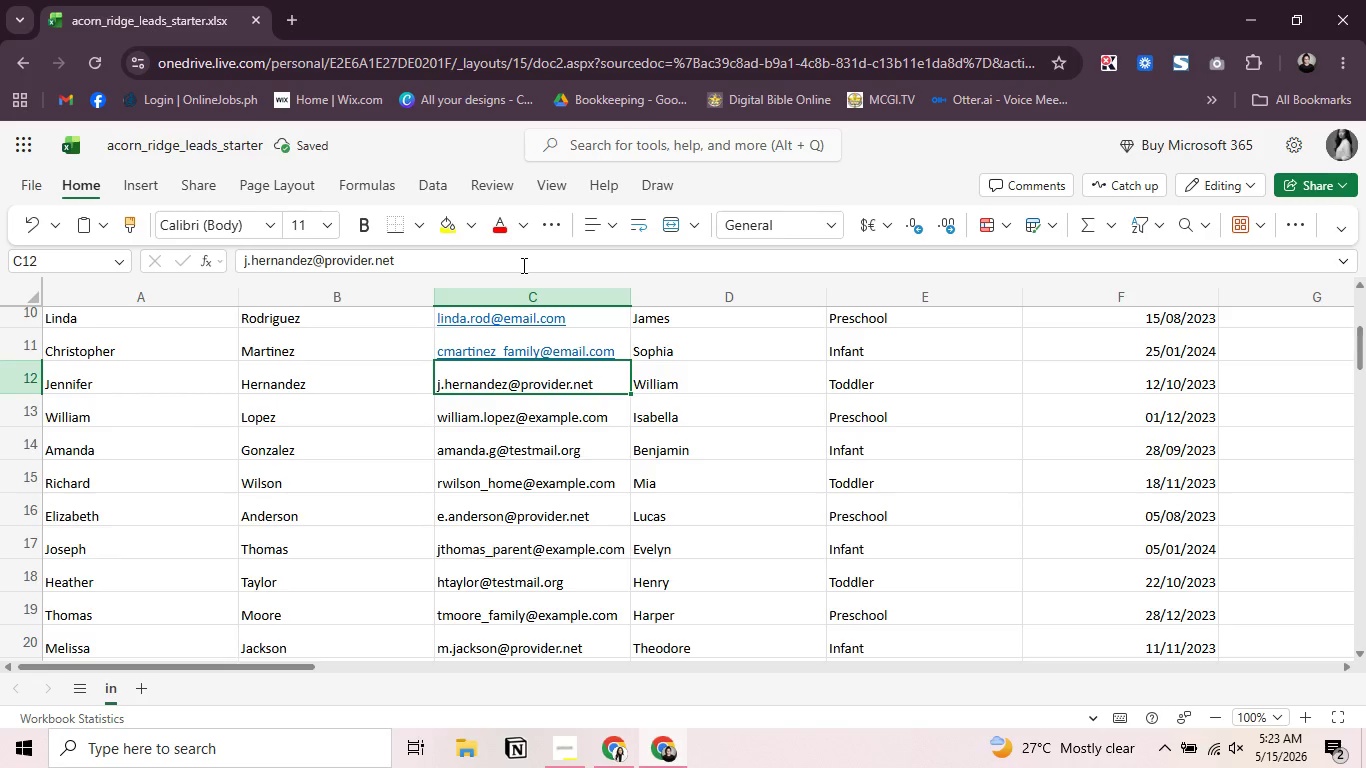 
left_click([522, 265])
 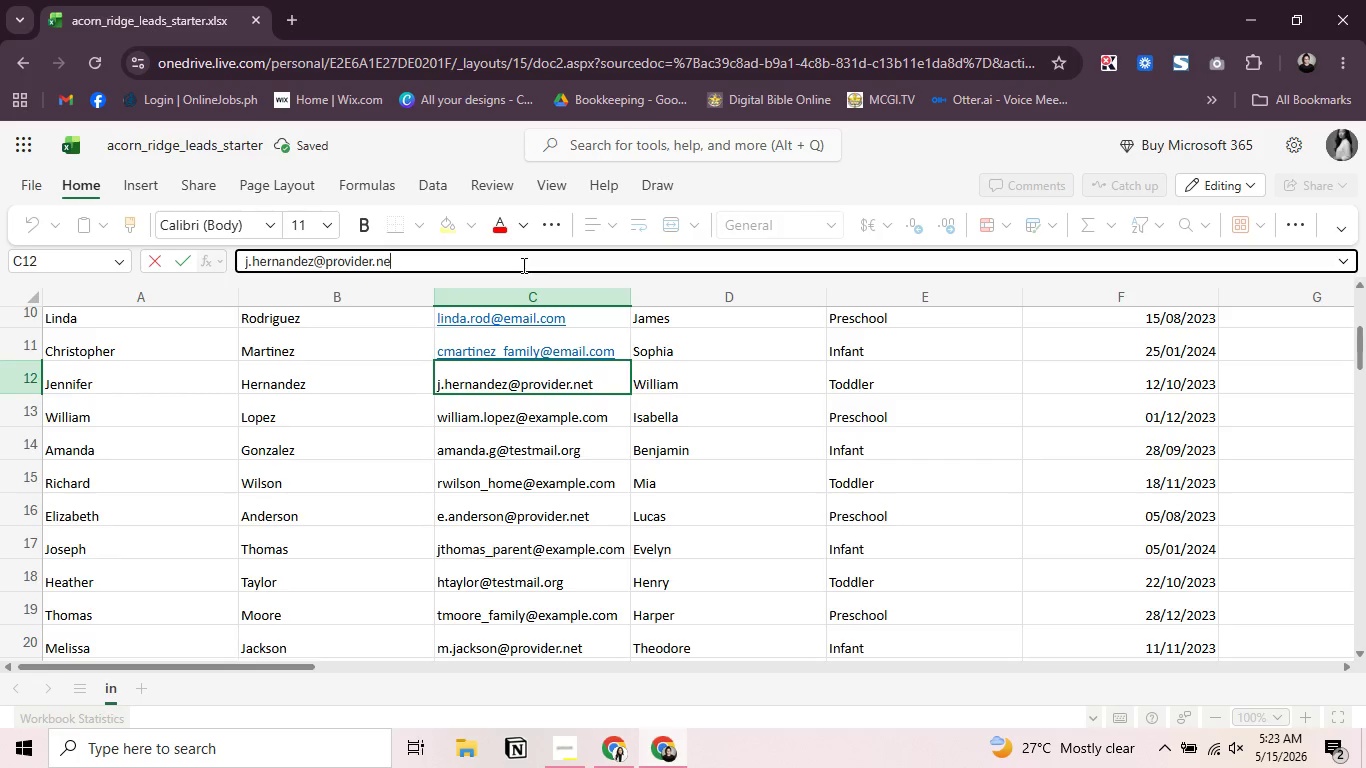 
hold_key(key=Backspace, duration=0.75)
 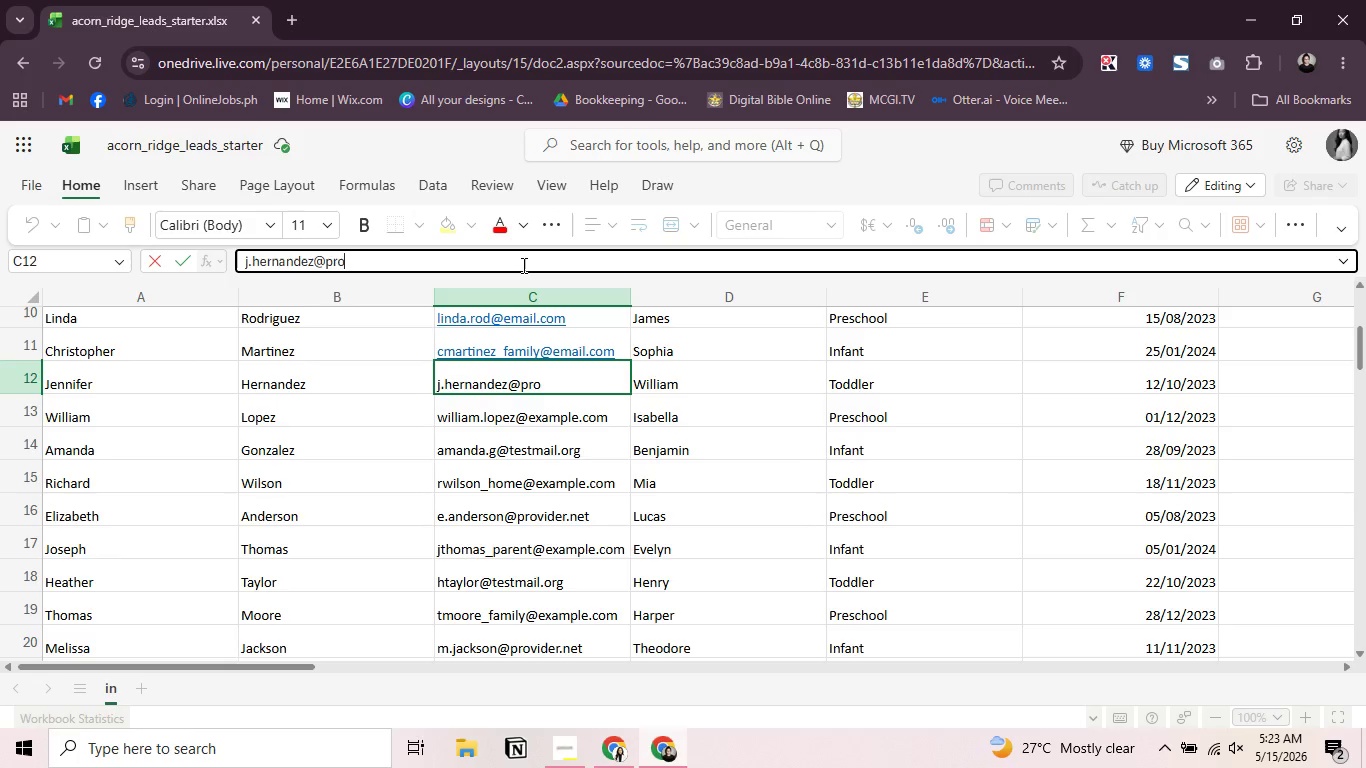 
key(Backspace)
key(Backspace)
key(Backspace)
key(Backspace)
type(email.com)
 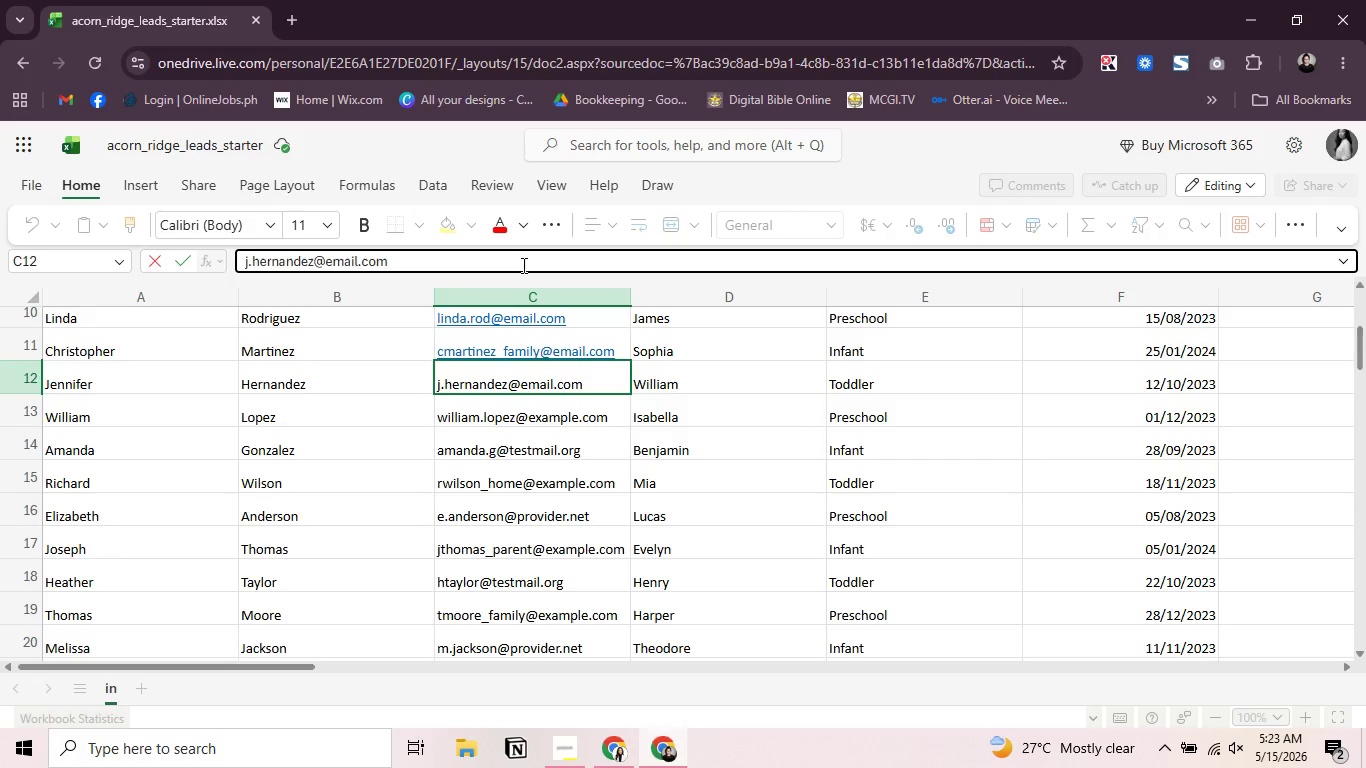 
key(Enter)
 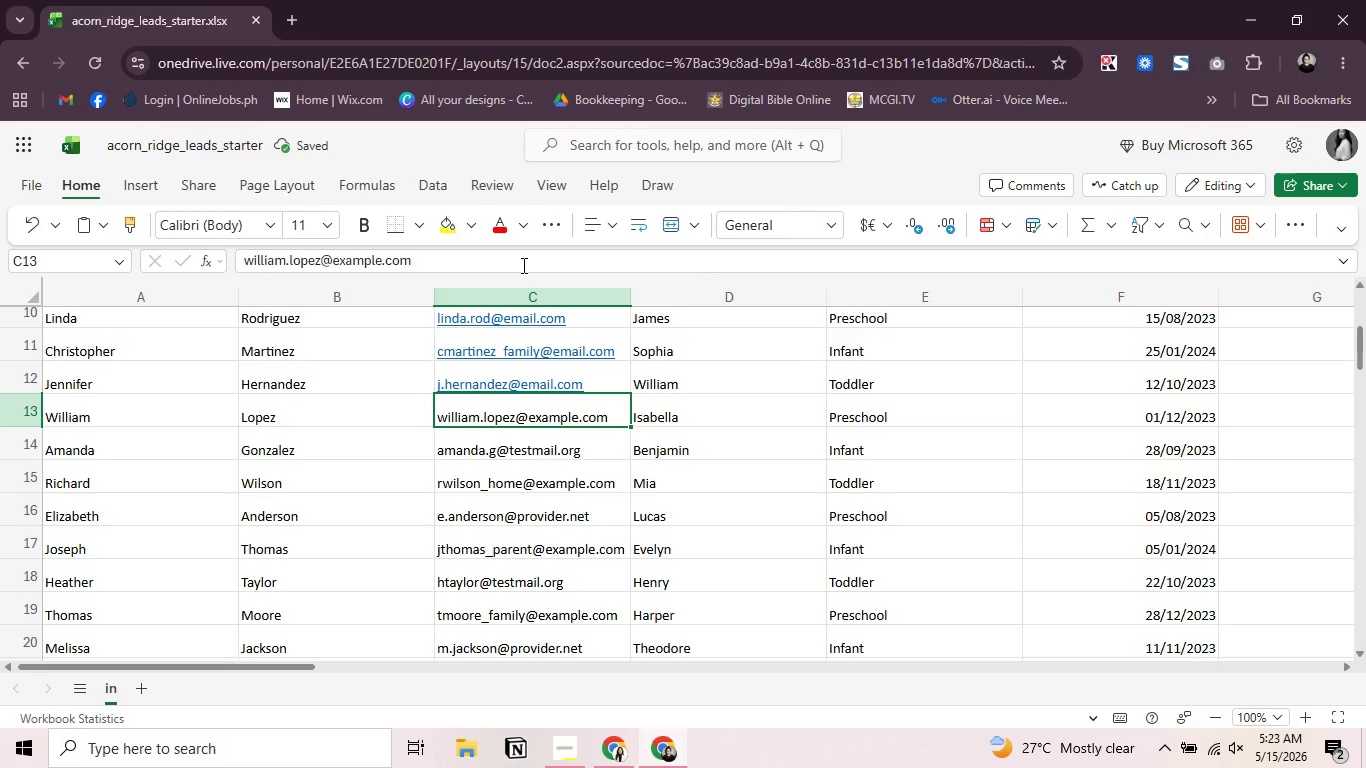 
left_click([522, 265])
 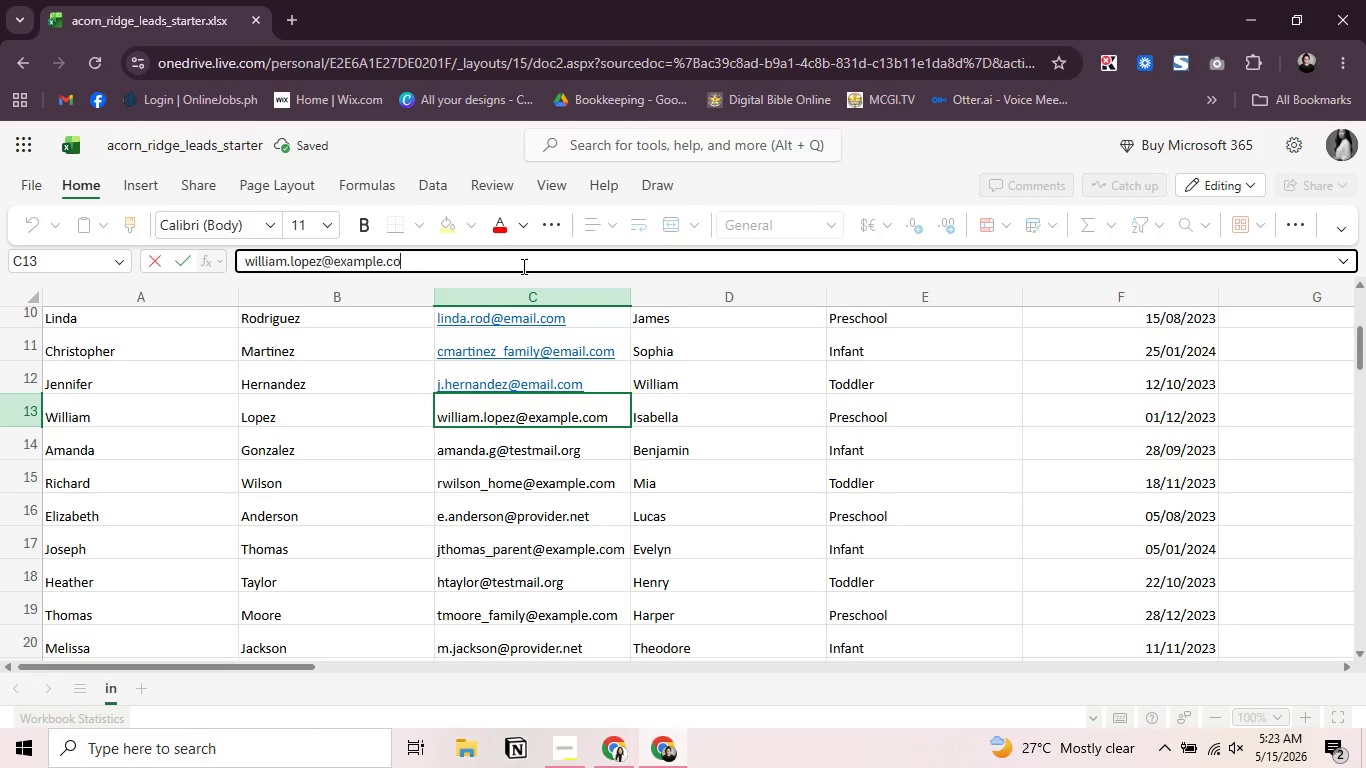 
hold_key(key=Backspace, duration=0.73)
 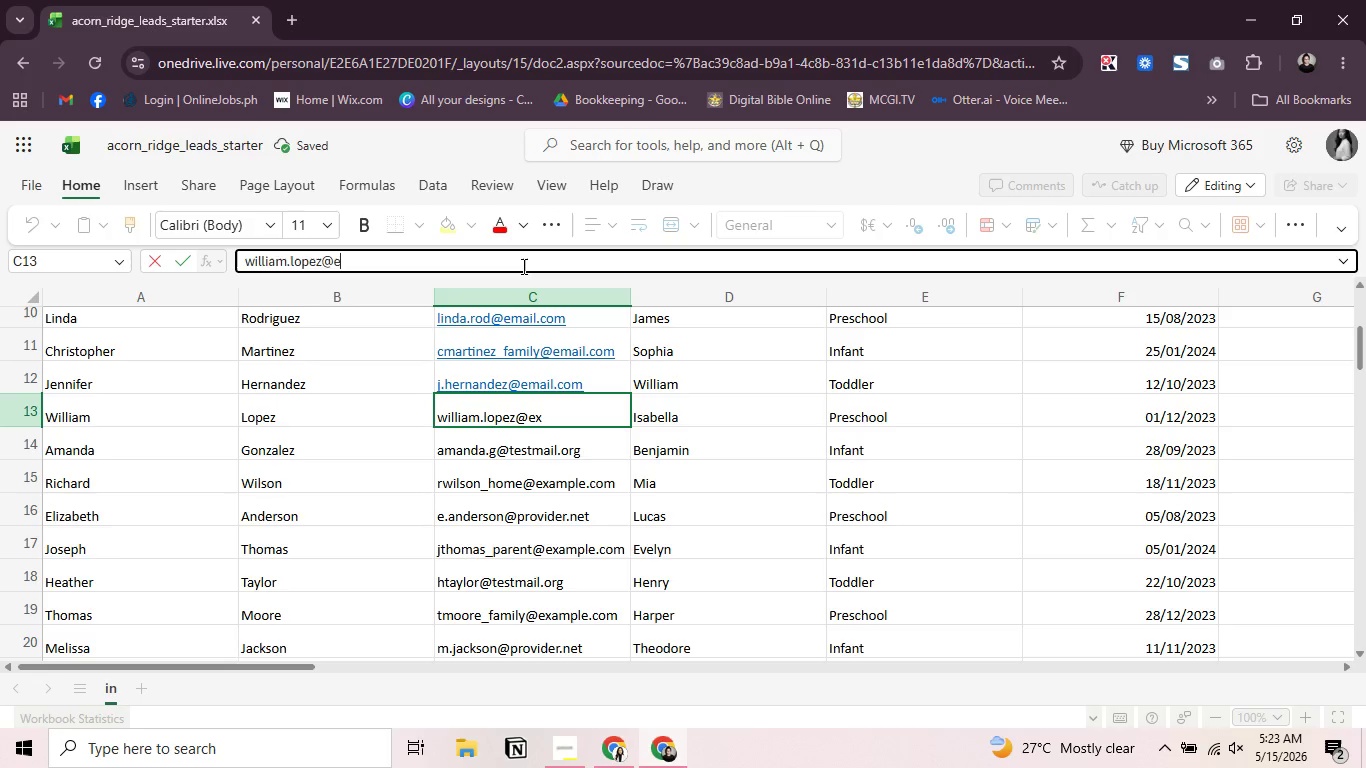 
key(Backspace)
key(Backspace)
type(mail.com)
 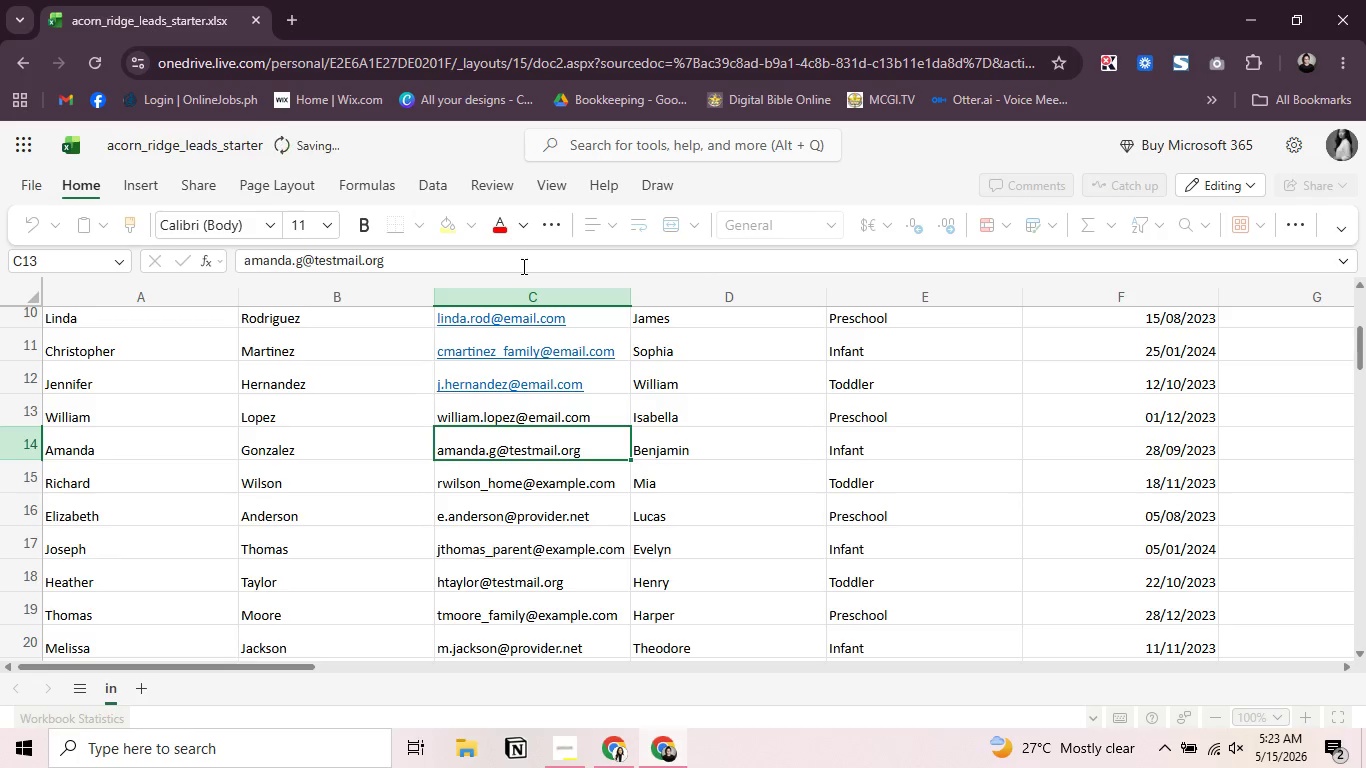 
key(Enter)
 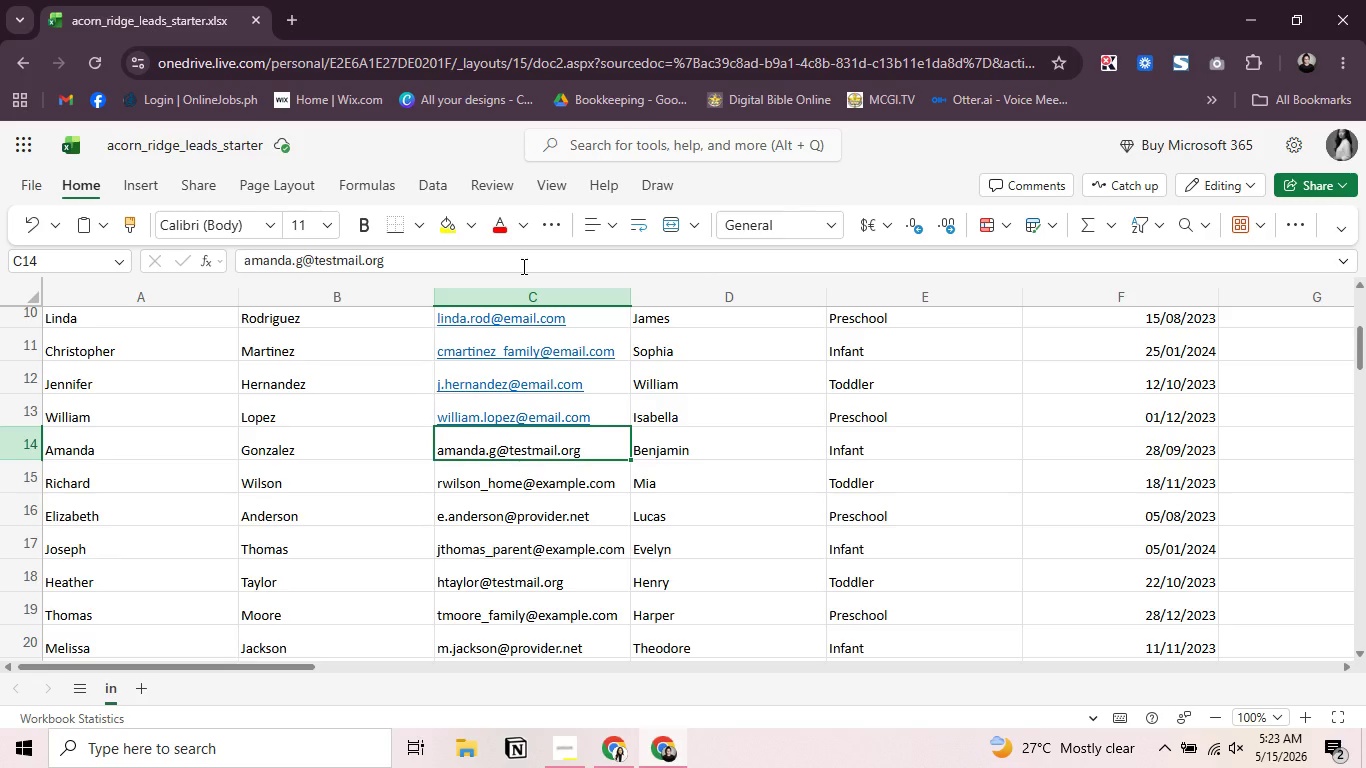 
wait(21.98)
 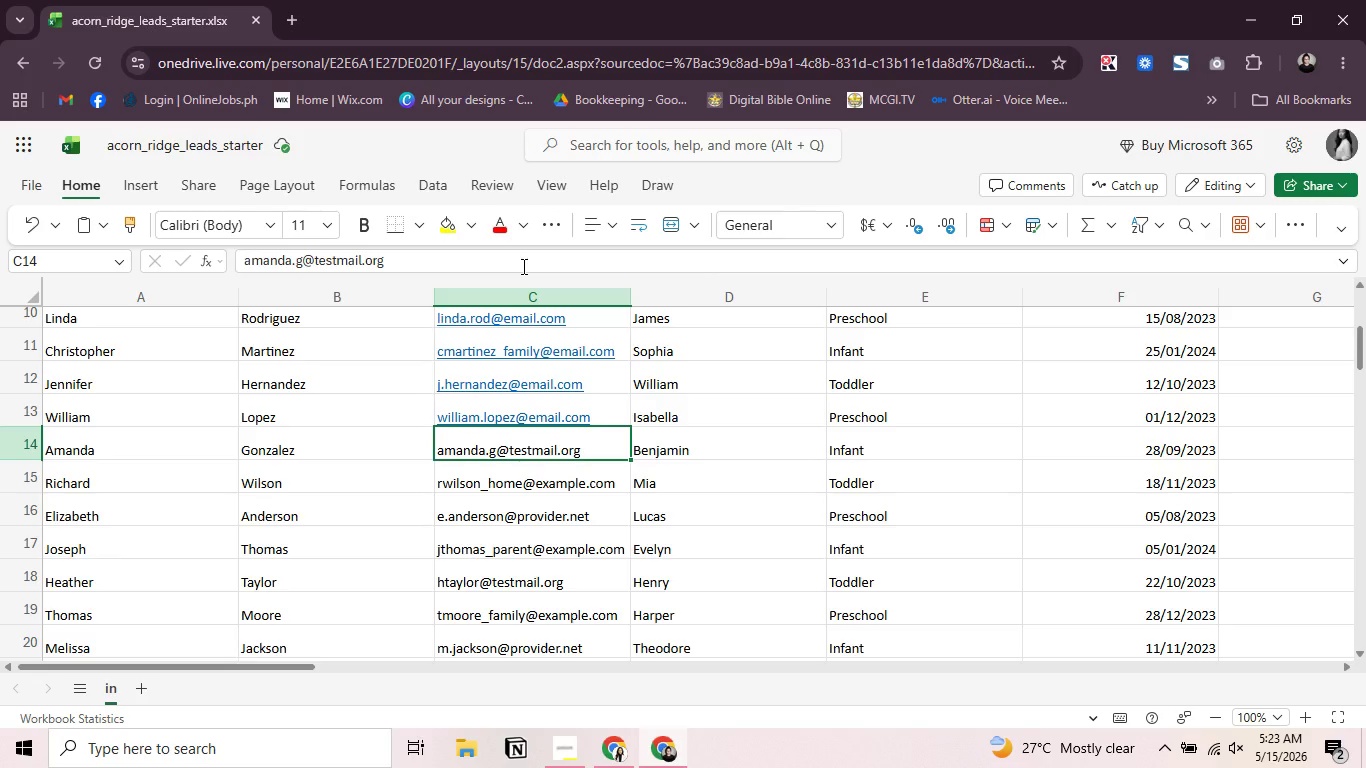 
left_click([522, 266])
 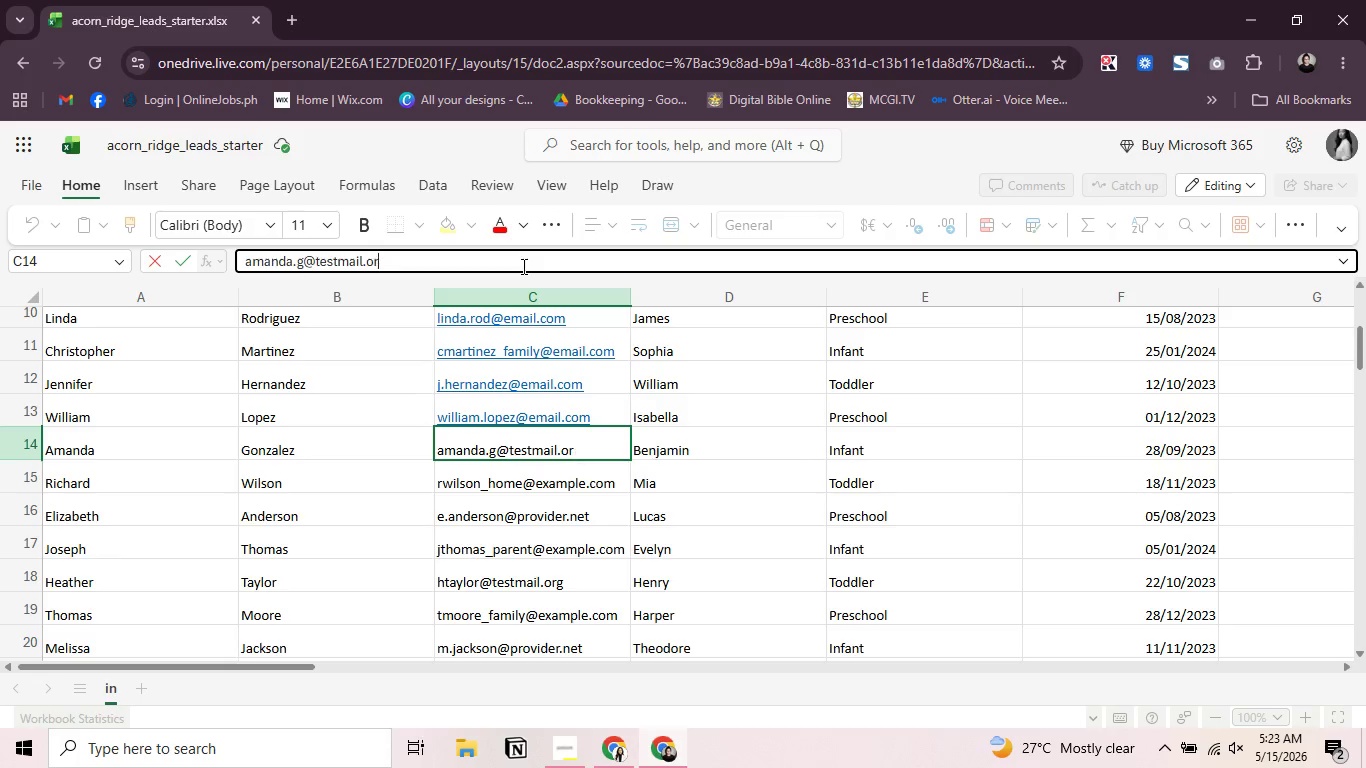 
key(Backspace)
key(Backspace)
key(Backspace)
key(Backspace)
key(Backspace)
key(Backspace)
key(Backspace)
key(Backspace)
key(Backspace)
key(Backspace)
key(Backspace)
key(Backspace)
type(ea)
key(Backspace)
type(mail.com)
 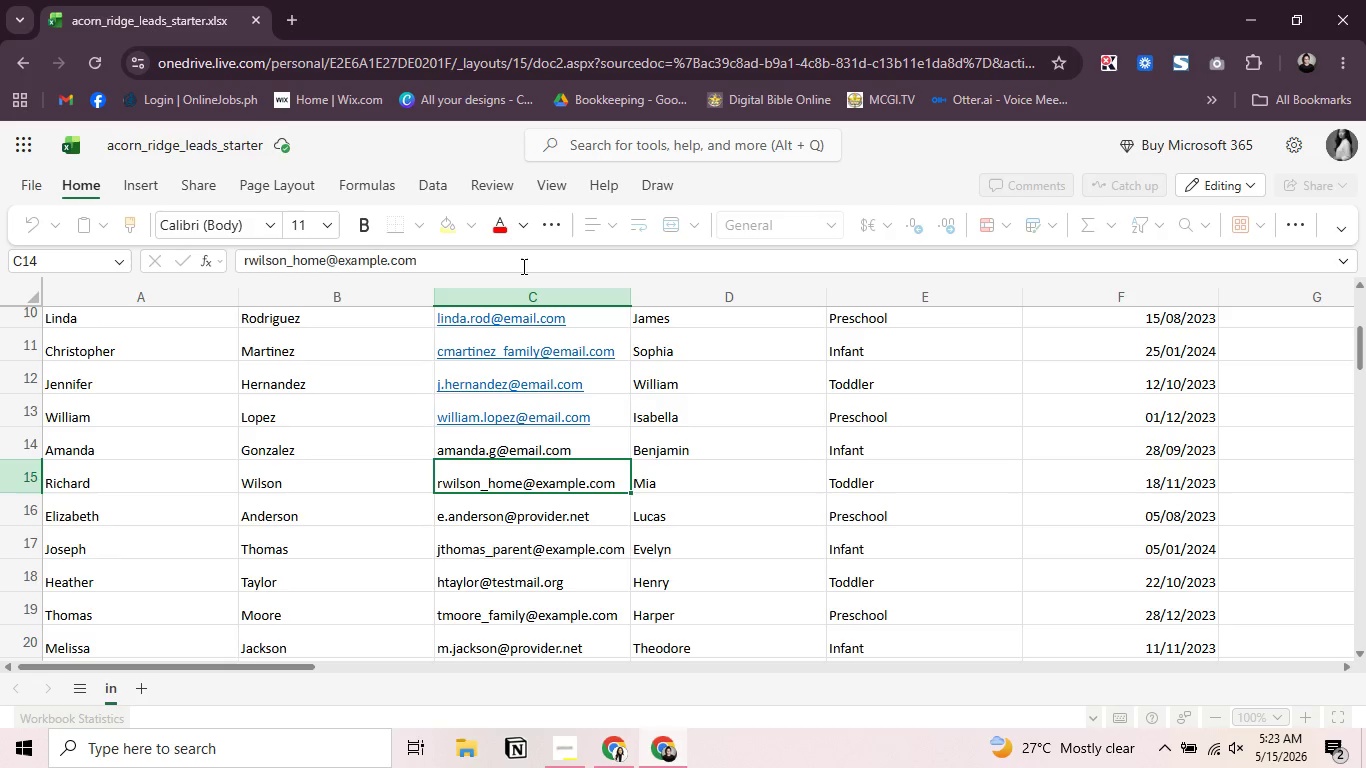 
key(Enter)
 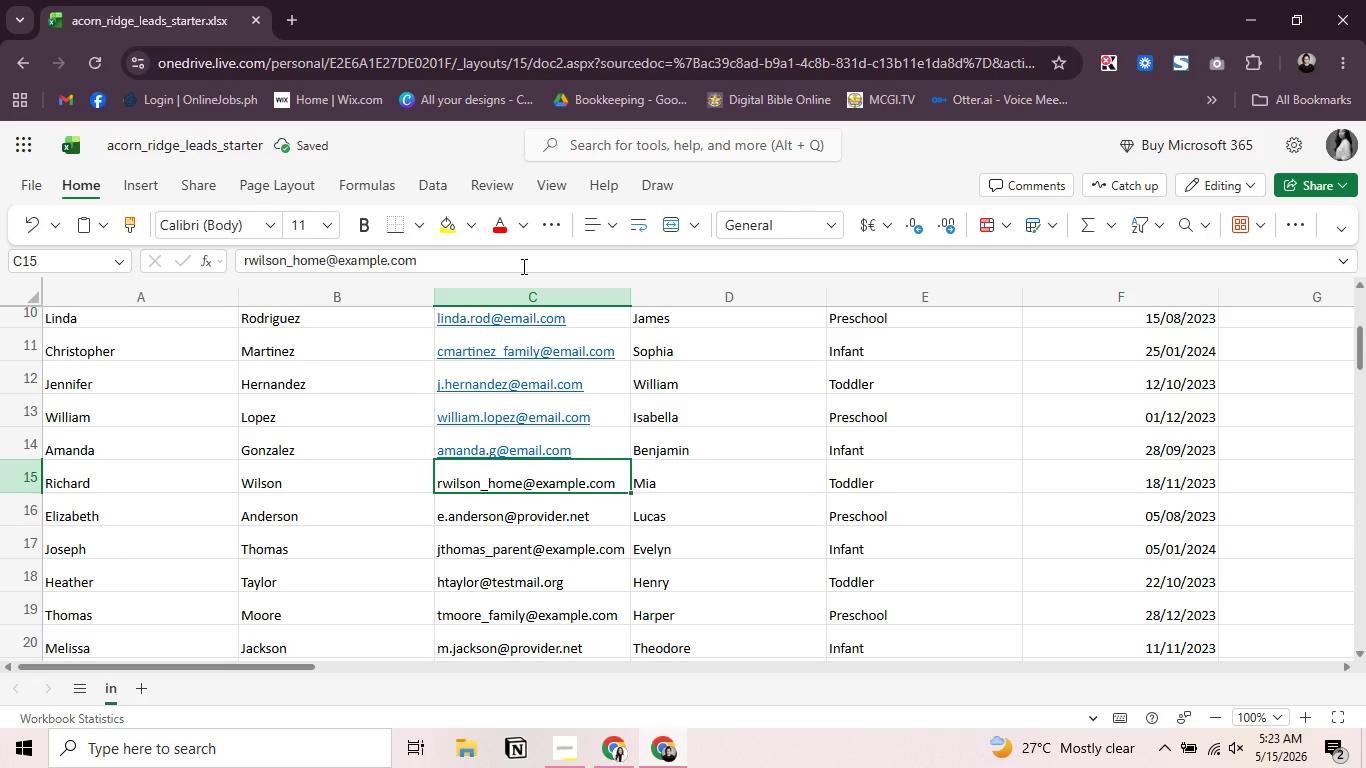 
left_click([522, 266])
 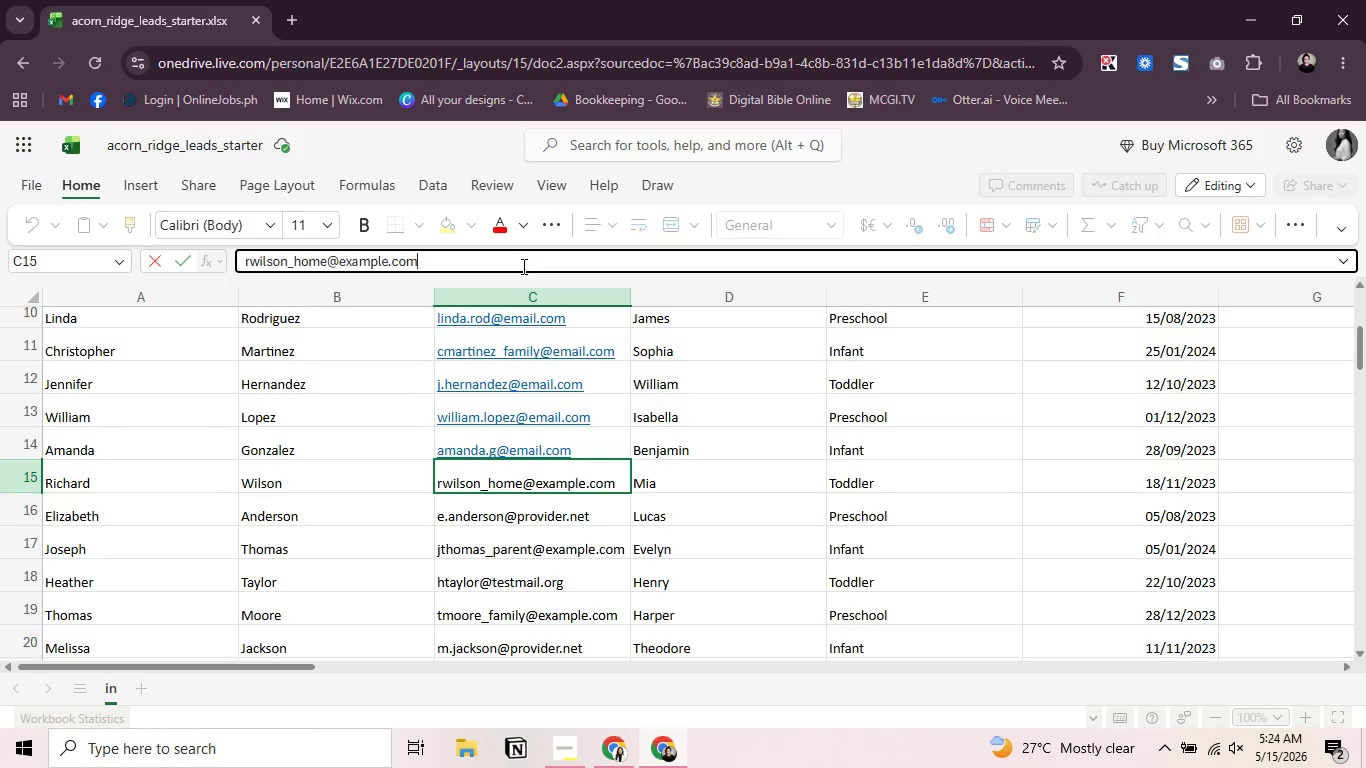 
wait(30.33)
 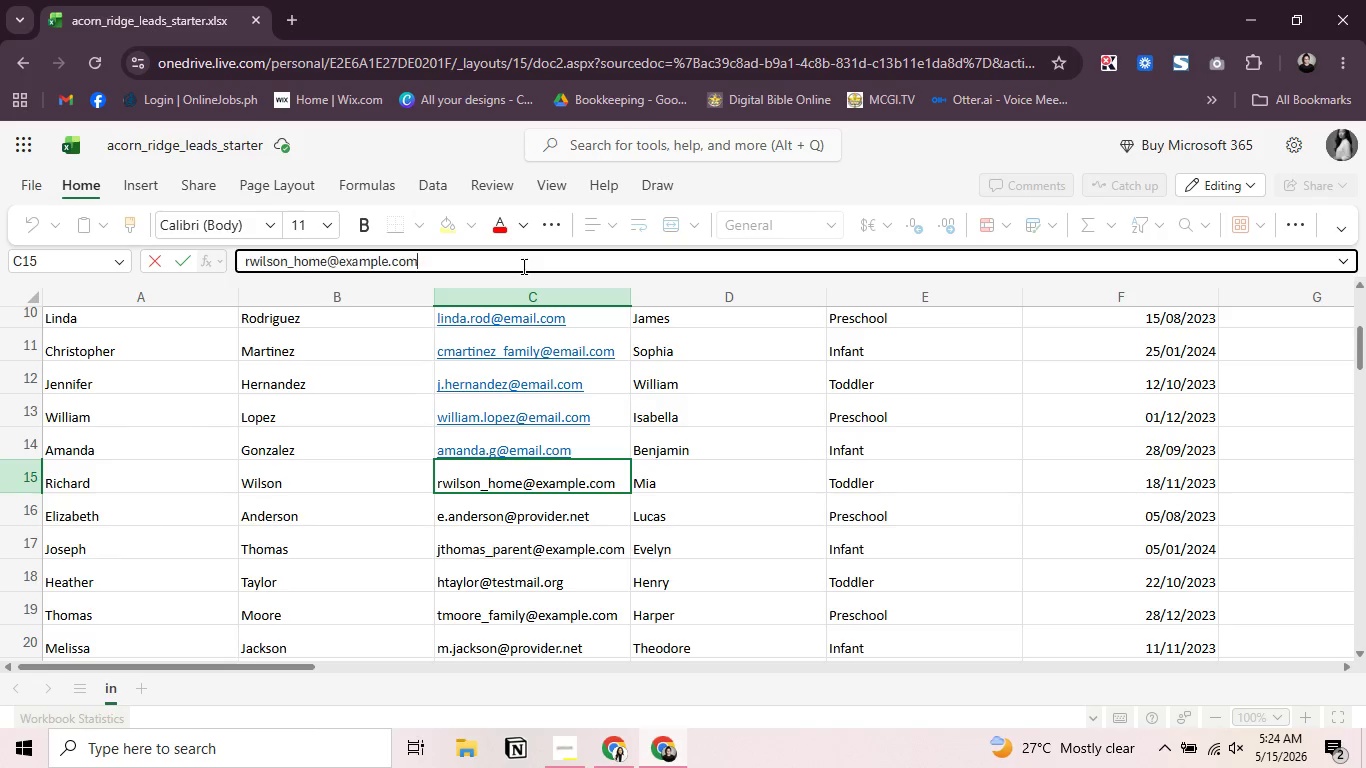 
hold_key(key=Backspace, duration=0.75)
 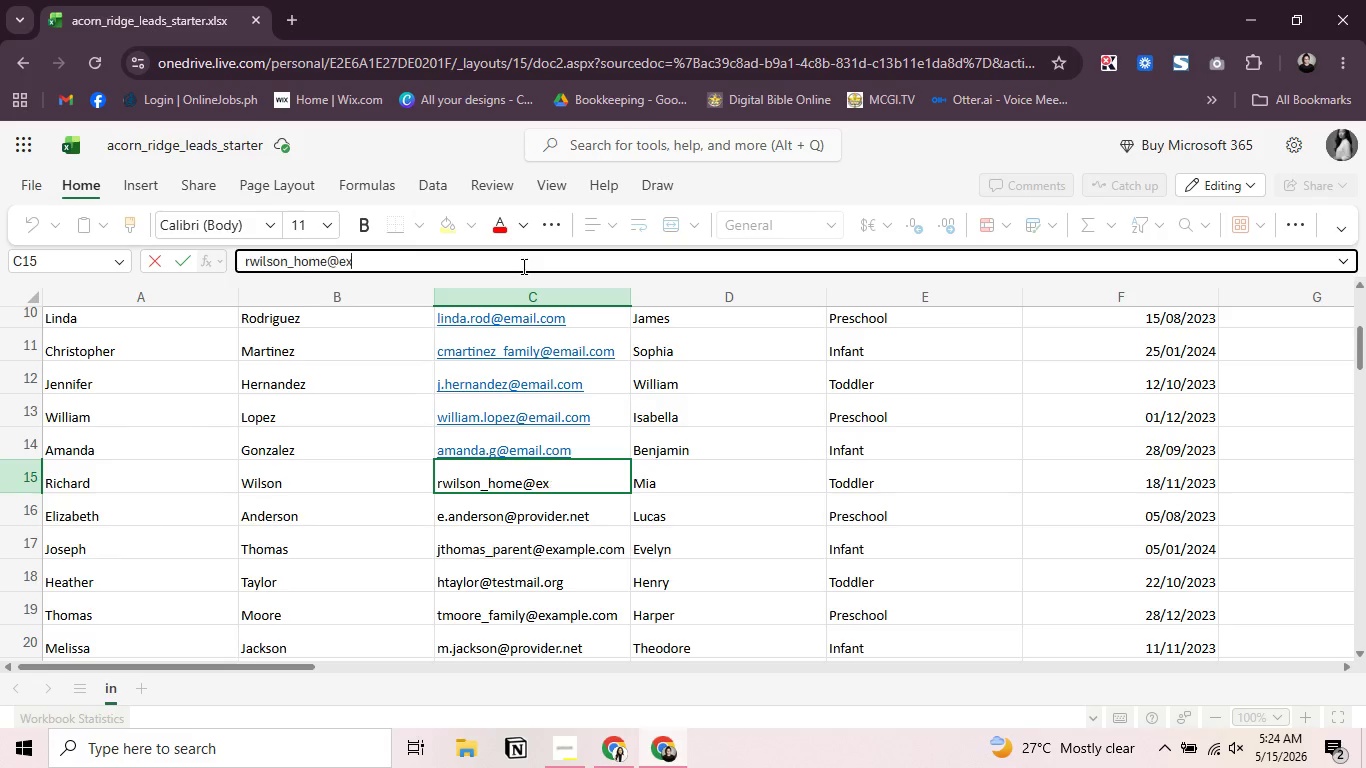 
key(Backspace)
key(Backspace)
type(mail.com)
 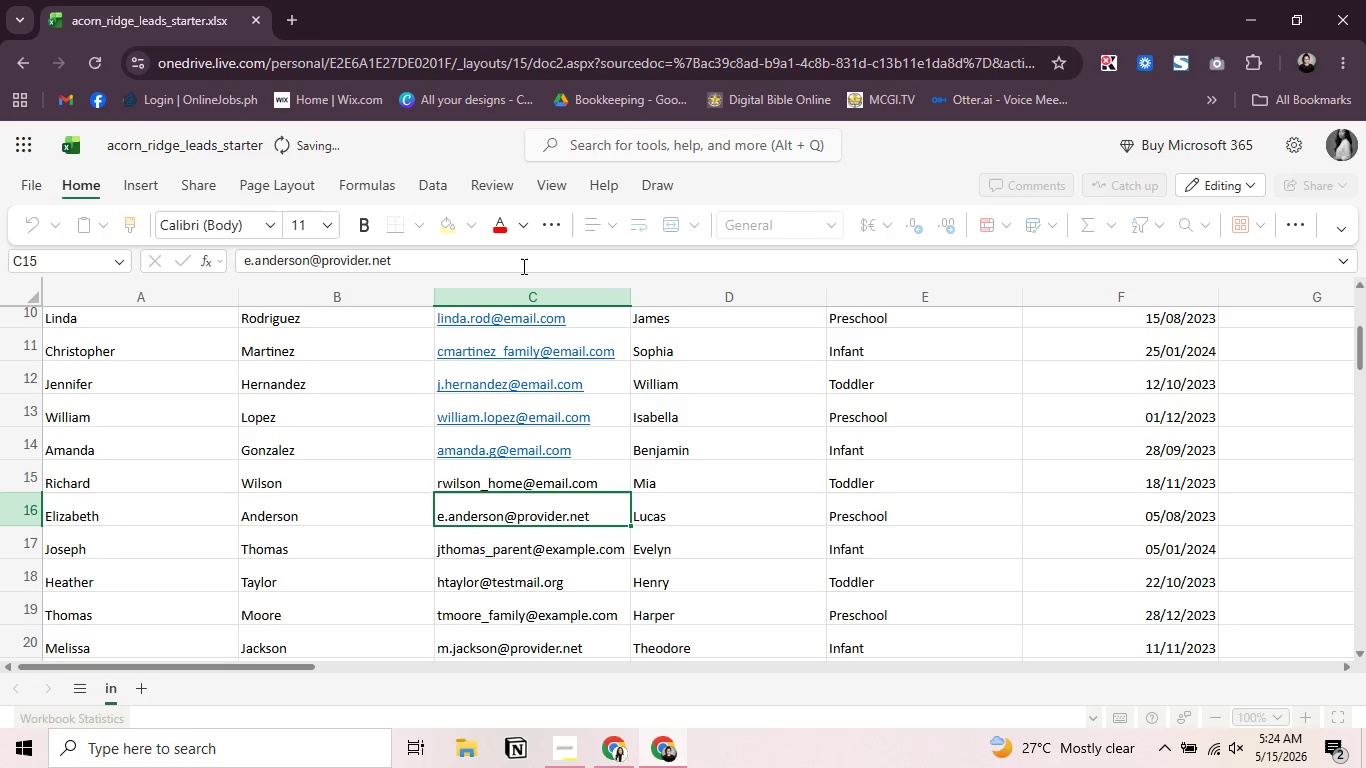 
key(Enter)
 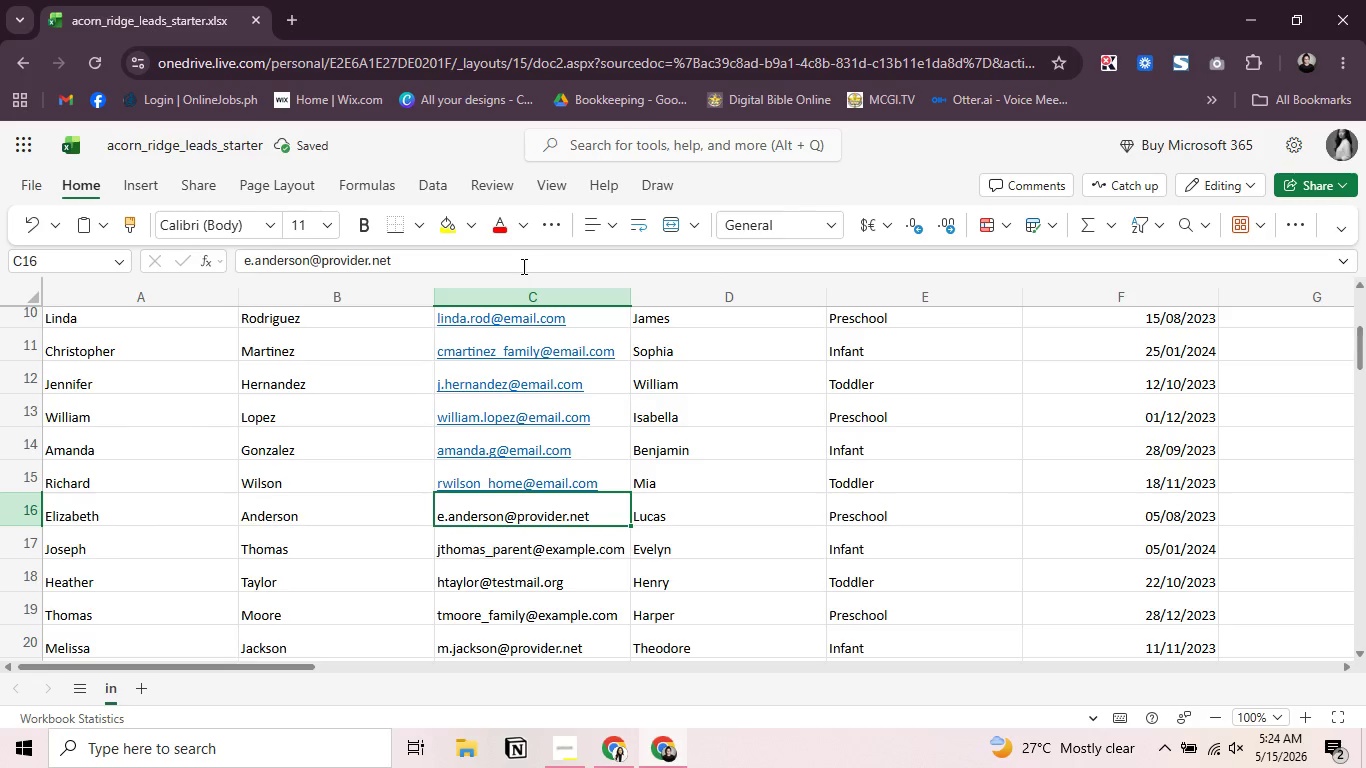 
left_click([522, 266])
 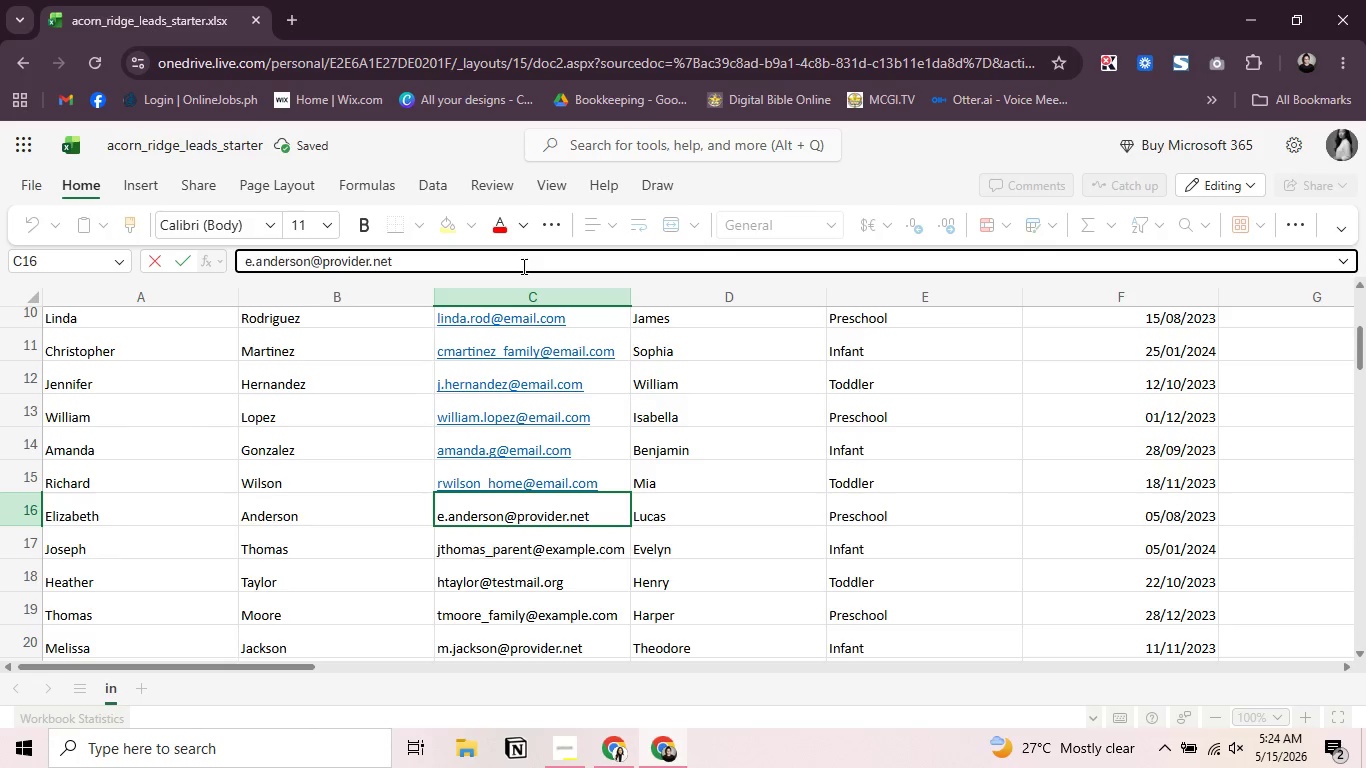 
hold_key(key=Backspace, duration=0.81)
 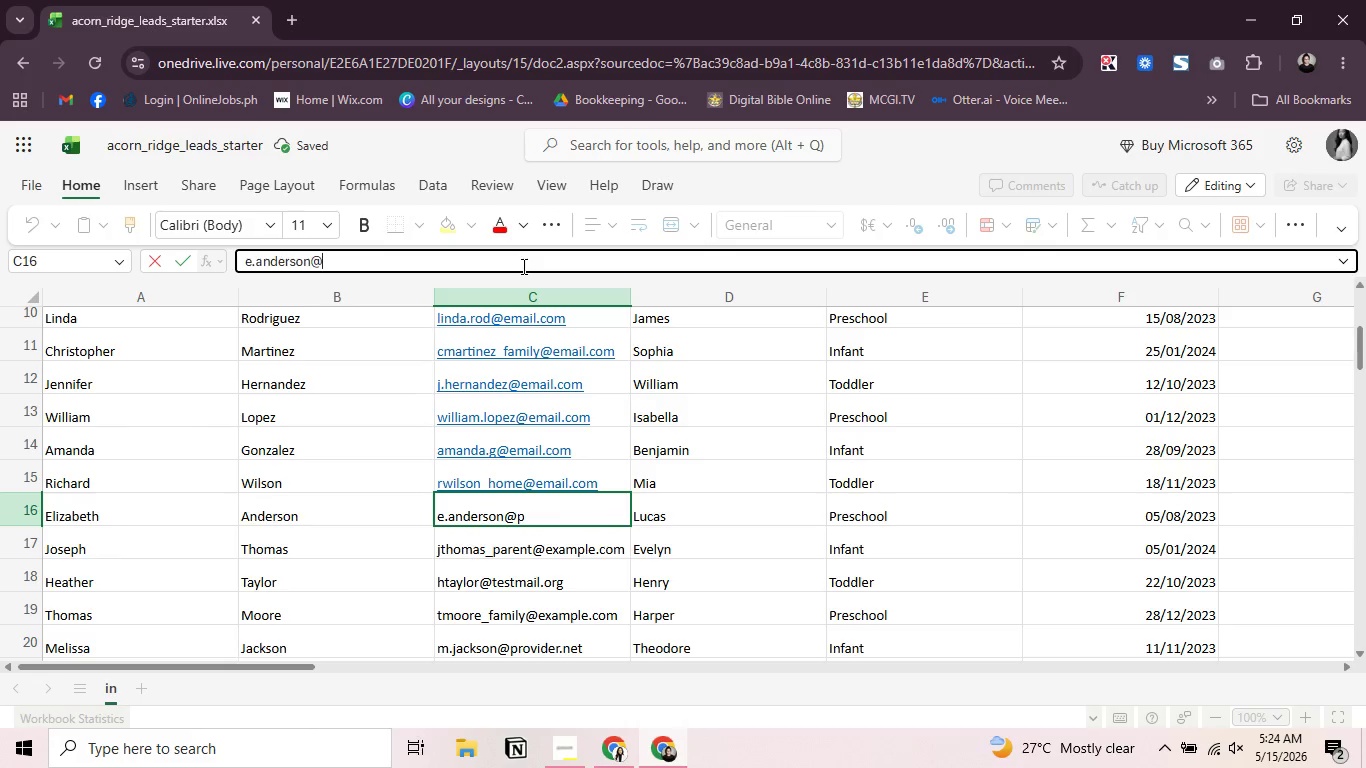 
key(Backspace)
key(Backspace)
type(emil.)
key(Backspace)
key(Backspace)
key(Backspace)
type(ao;.co)
key(Backspace)
key(Backspace)
key(Backspace)
key(Backspace)
key(Backspace)
type(o;)
key(Backspace)
key(Backspace)
type(il.cp)
key(Backspace)
type(pm)
key(Backspace)
key(Backspace)
key(Backspace)
type(om)
key(Backspace)
key(Backspace)
type(com)
 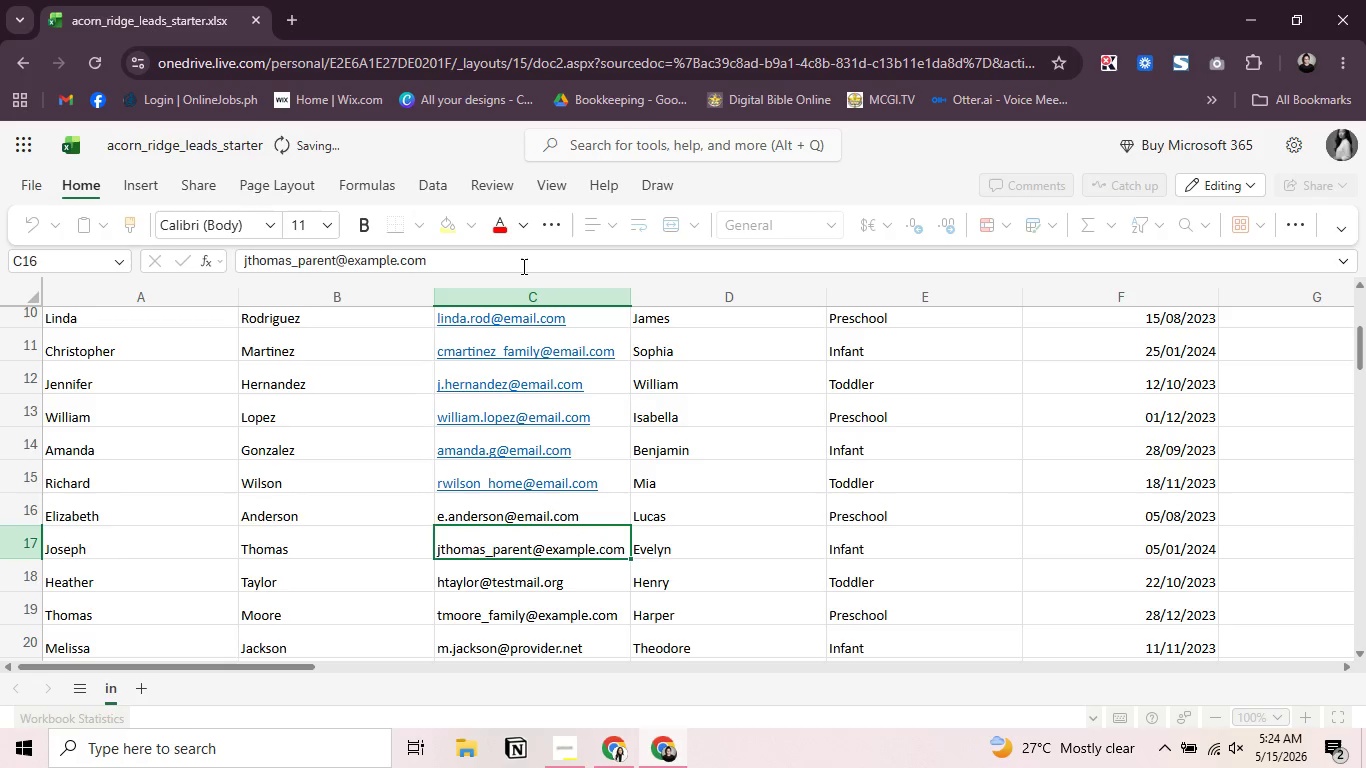 
key(Enter)
 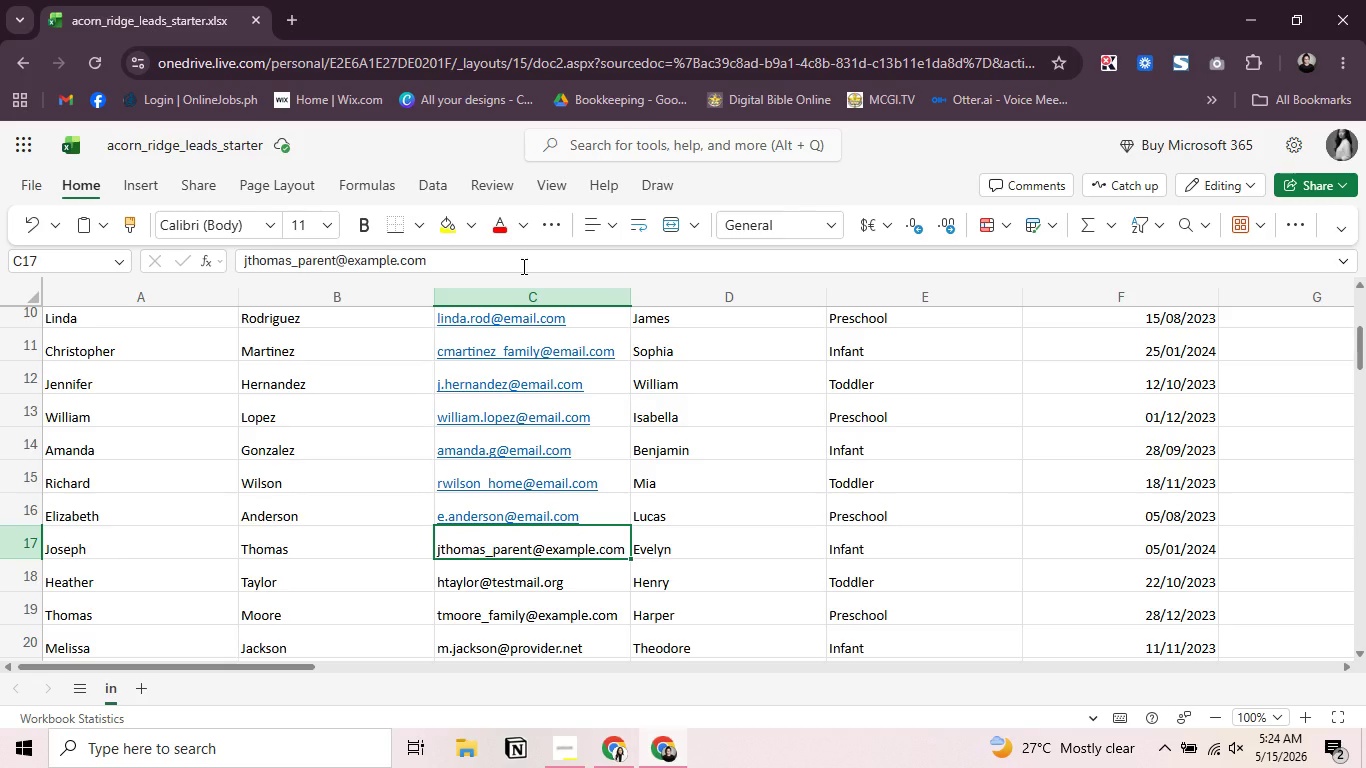 
wait(5.45)
 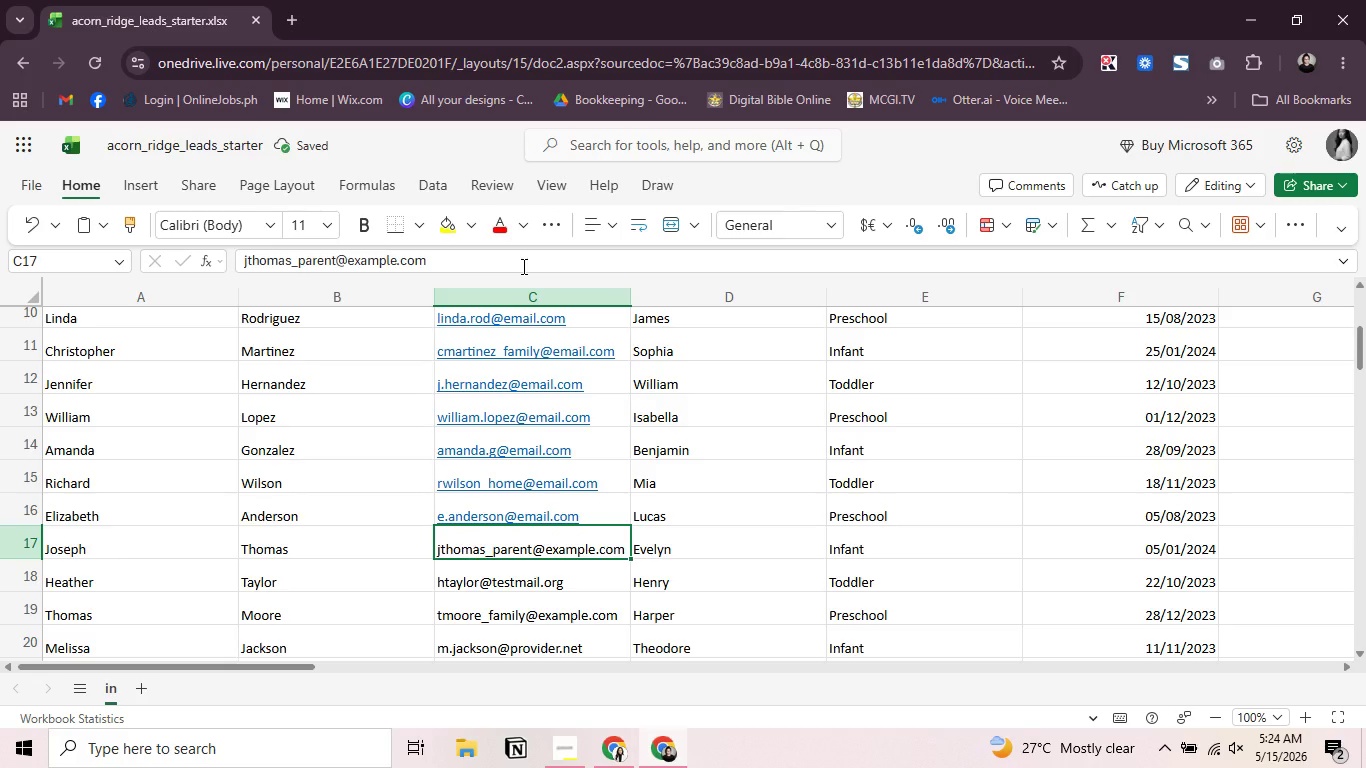 
scroll: coordinate [539, 363], scroll_direction: down, amount: 1.0
 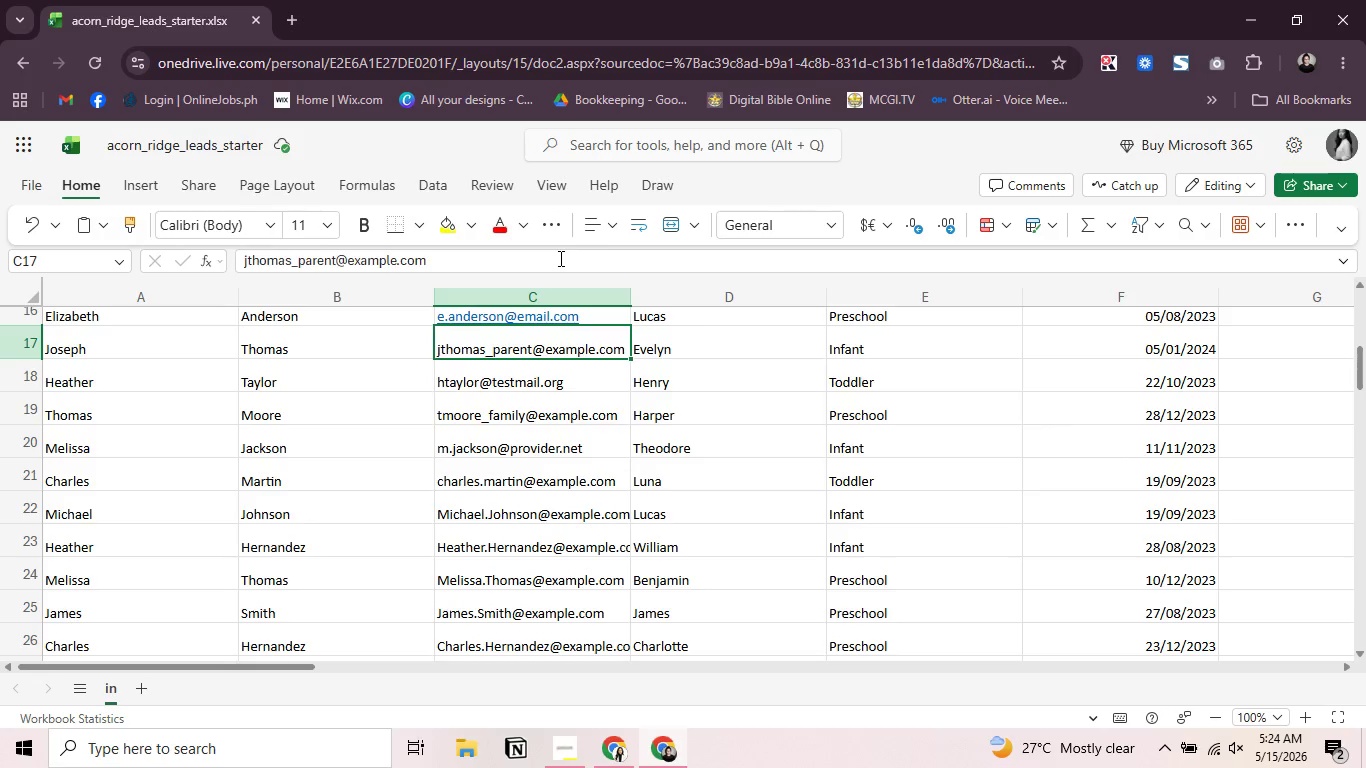 
left_click([559, 258])
 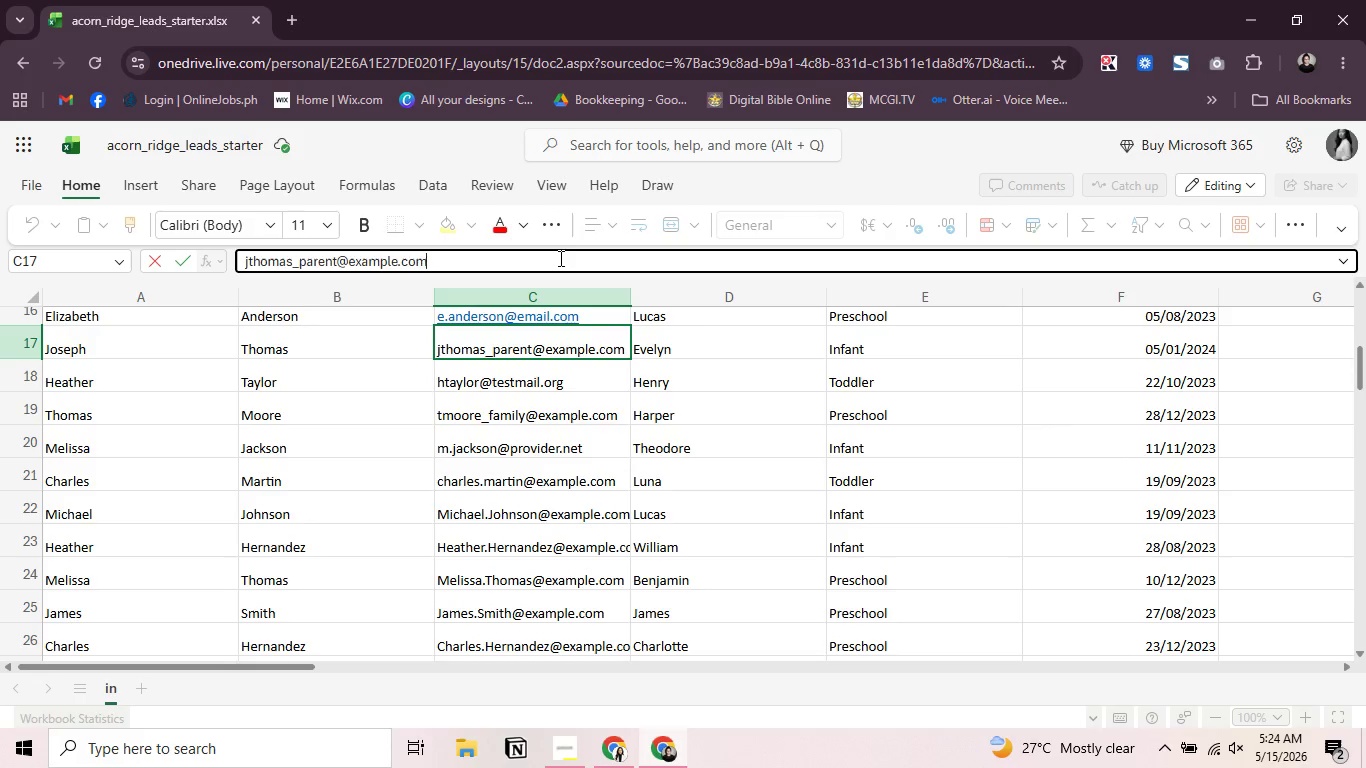 
key(Backspace)
key(Backspace)
key(Backspace)
key(Backspace)
key(Backspace)
key(Backspace)
key(Backspace)
key(Backspace)
key(Backspace)
key(Backspace)
type(mail,co)
key(Backspace)
key(Backspace)
key(Backspace)
type(m)
key(Backspace)
type(,com)
key(Backspace)
key(Backspace)
key(Backspace)
key(Backspace)
type(.com)
 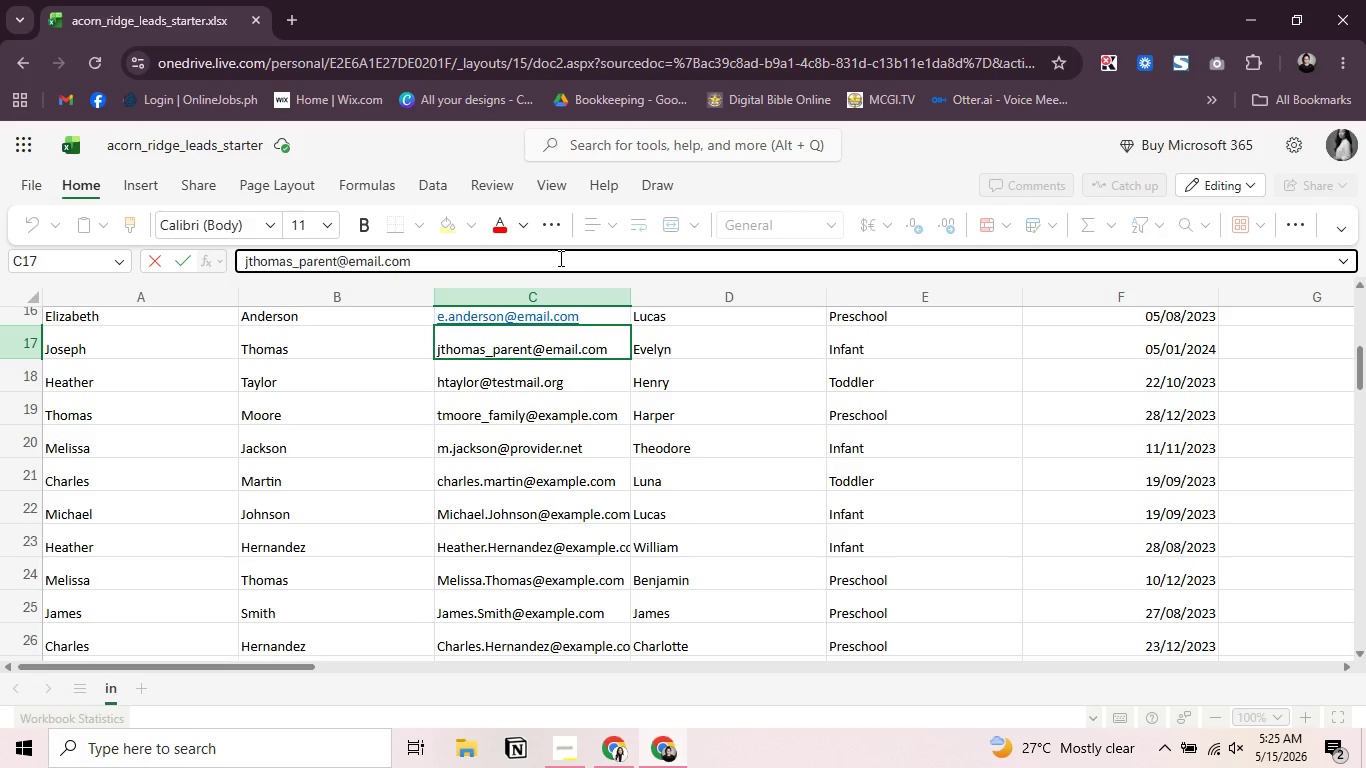 
key(Enter)
 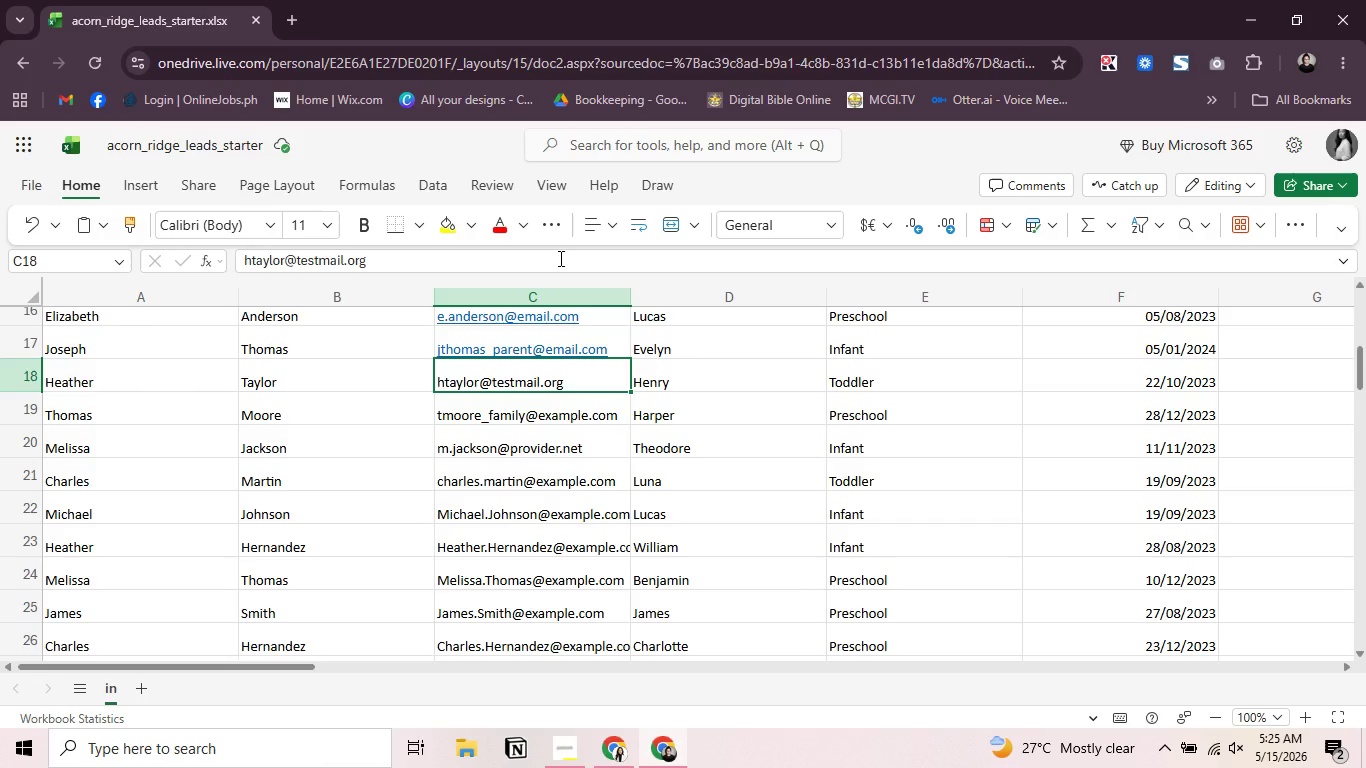 
wait(11.06)
 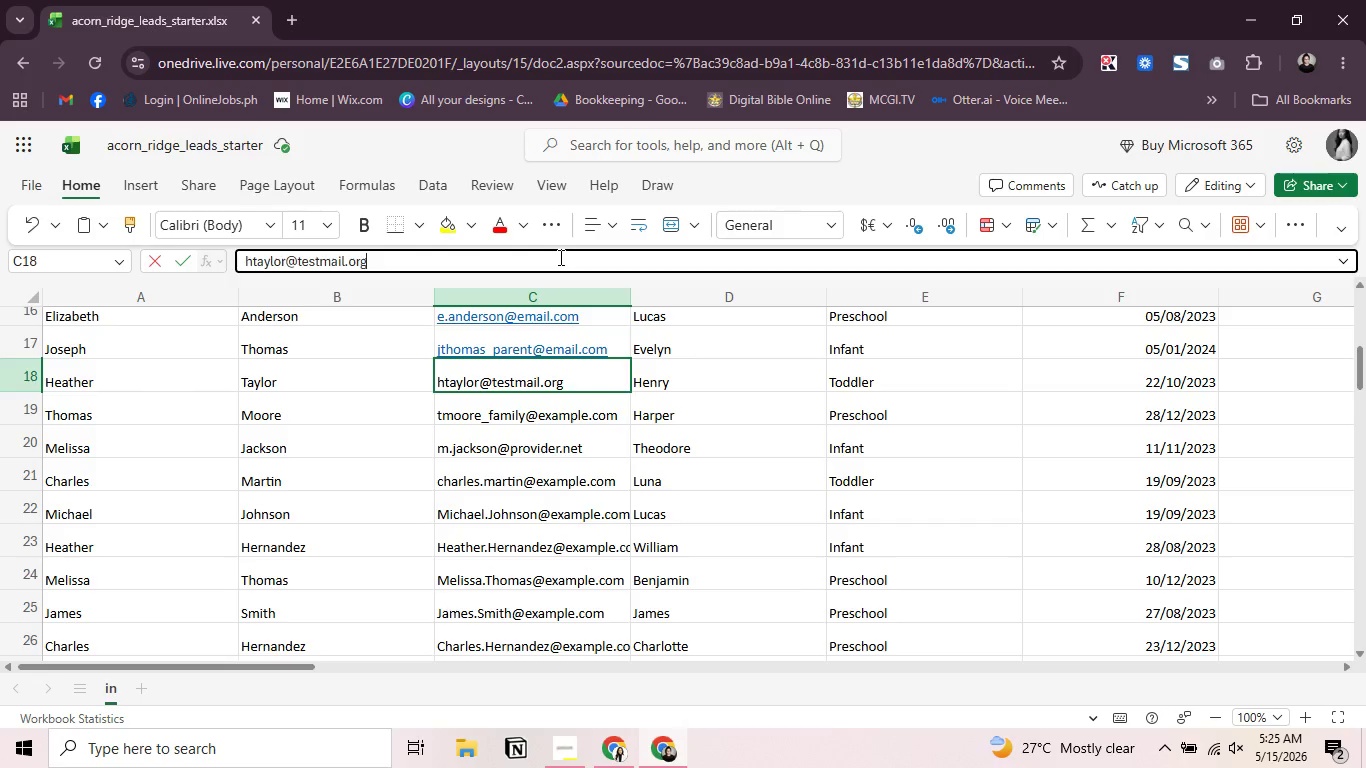 
left_click([559, 257])
 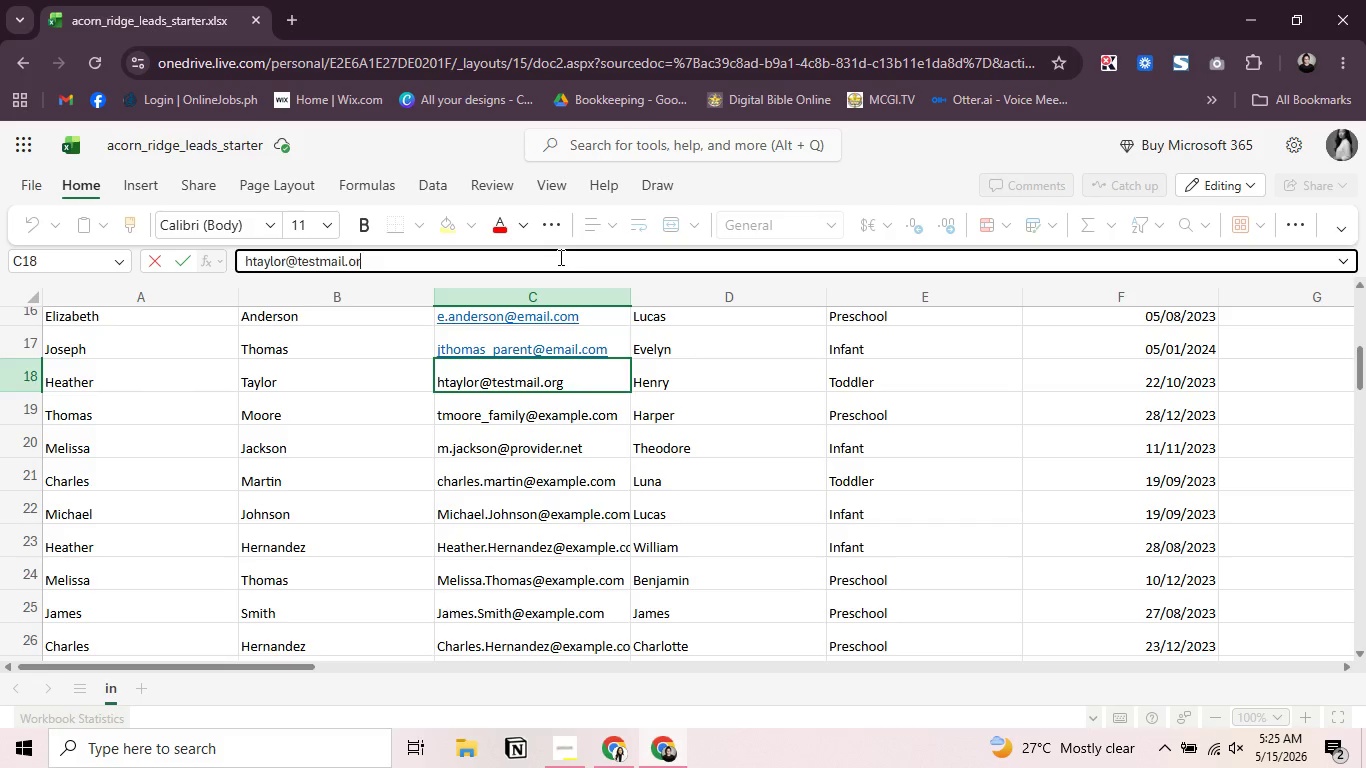 
scroll: coordinate [559, 258], scroll_direction: up, amount: 2.0
 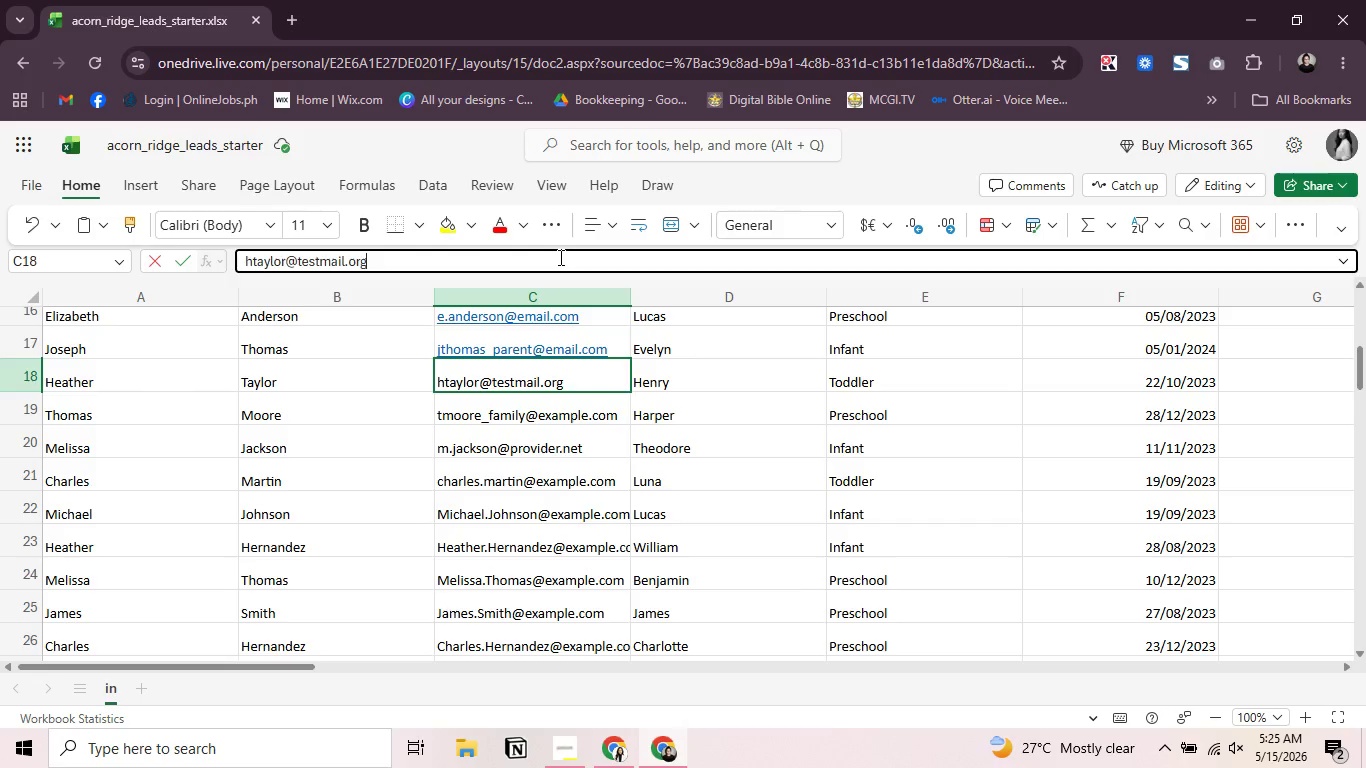 
key(Backspace)
key(Backspace)
key(Backspace)
key(Backspace)
key(Backspace)
key(Backspace)
key(Backspace)
key(Backspace)
key(Backspace)
key(Backspace)
key(Backspace)
key(Backspace)
type(email.com)
 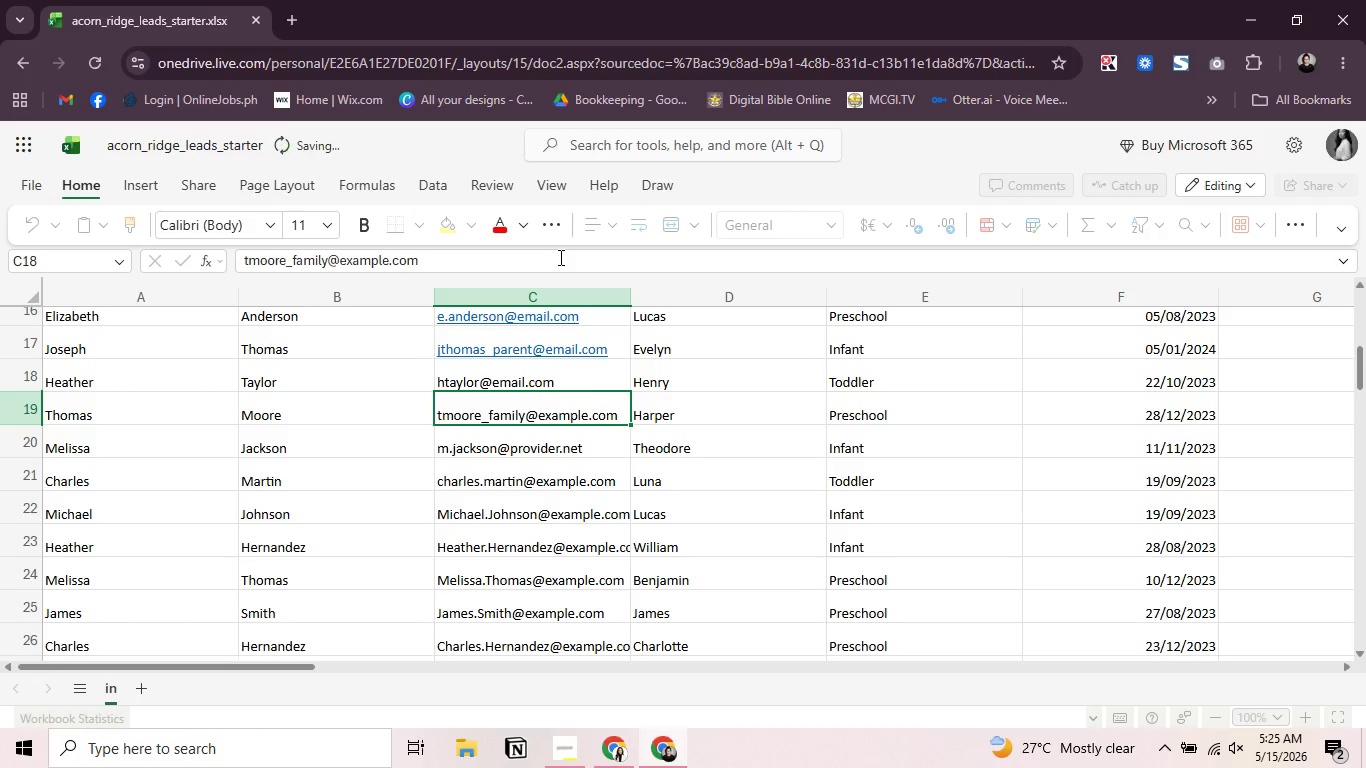 
key(Enter)
 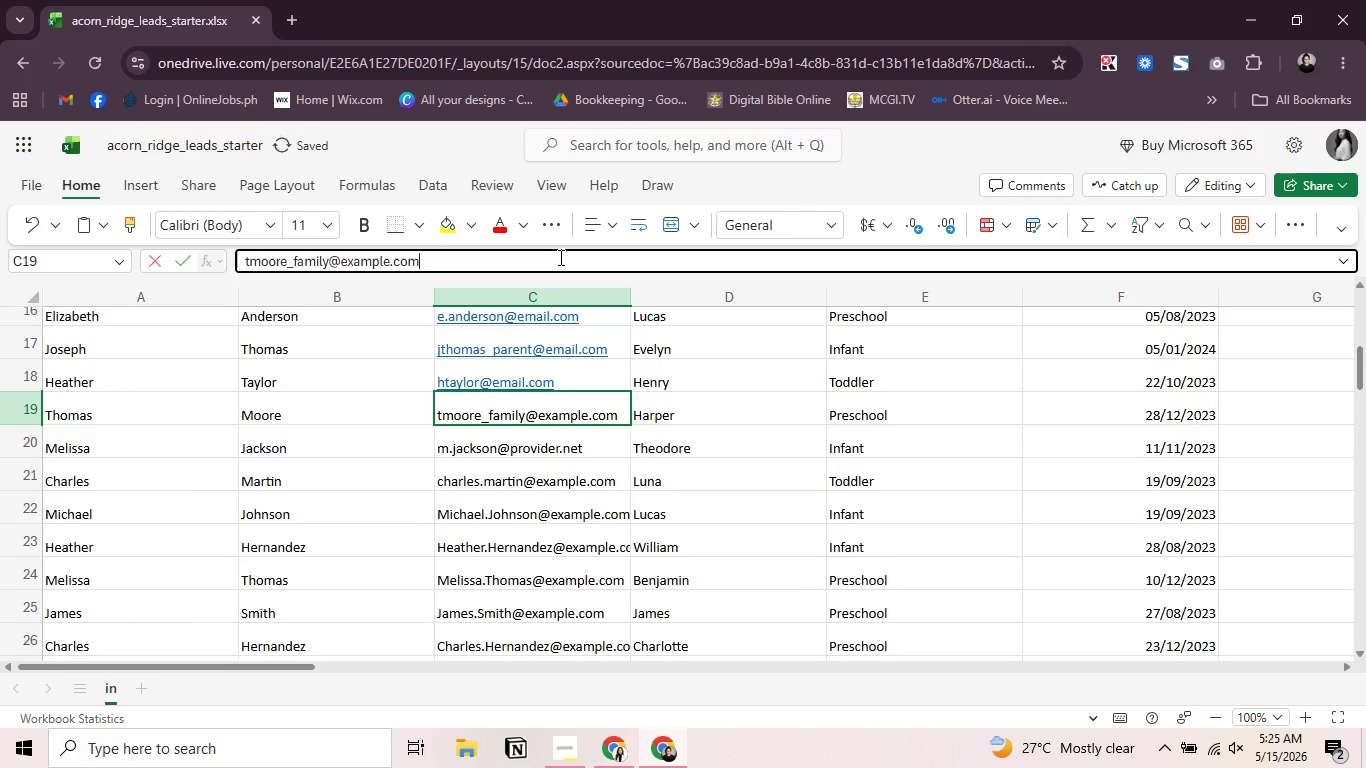 
left_click([559, 257])
 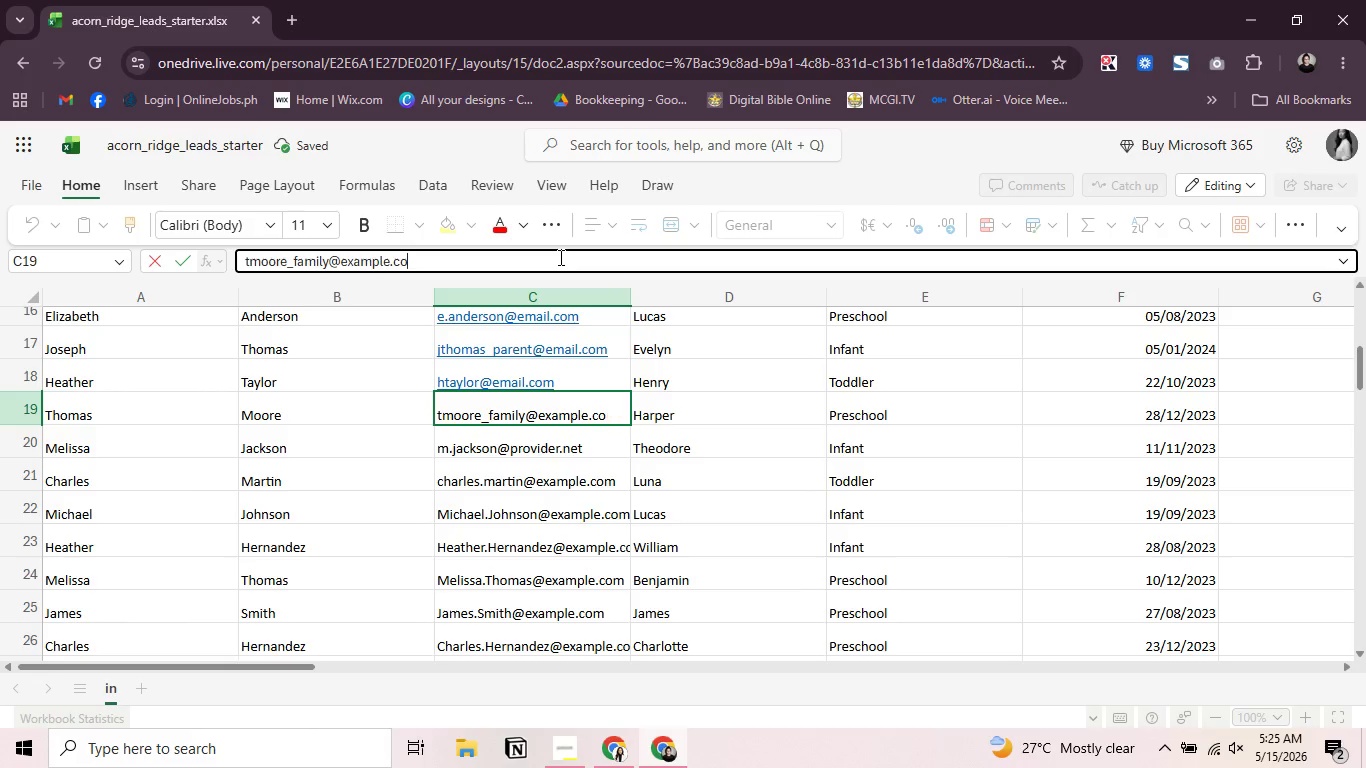 
key(Backspace)
key(Backspace)
key(Backspace)
key(Backspace)
key(Backspace)
key(Backspace)
key(Backspace)
key(Backspace)
key(Backspace)
key(Backspace)
type(mai;)
key(Backspace)
type(k)
key(Backspace)
type(l/c)
key(Backspace)
key(Backspace)
type(,cpm)
key(Backspace)
key(Backspace)
key(Backspace)
key(Backspace)
type(.cp.)
key(Backspace)
key(Backspace)
type(om)
 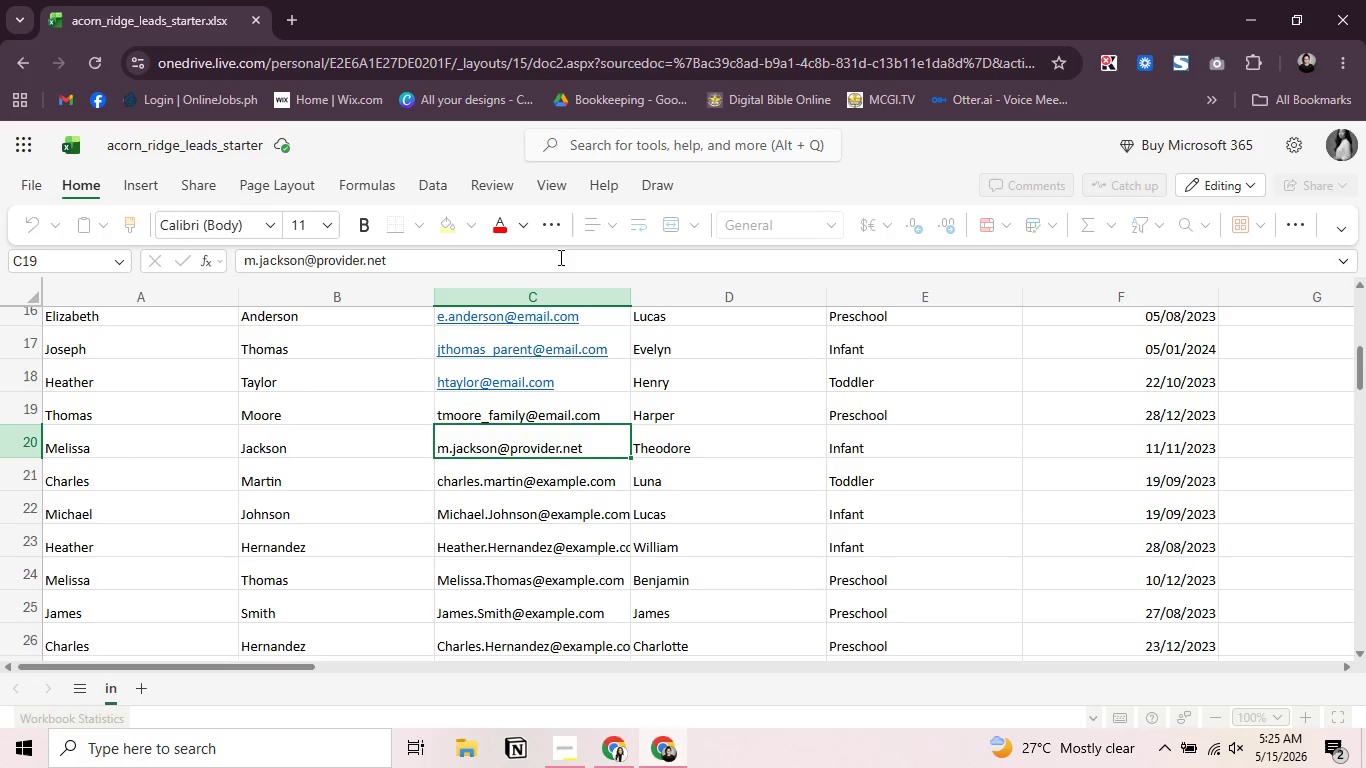 
key(Enter)
 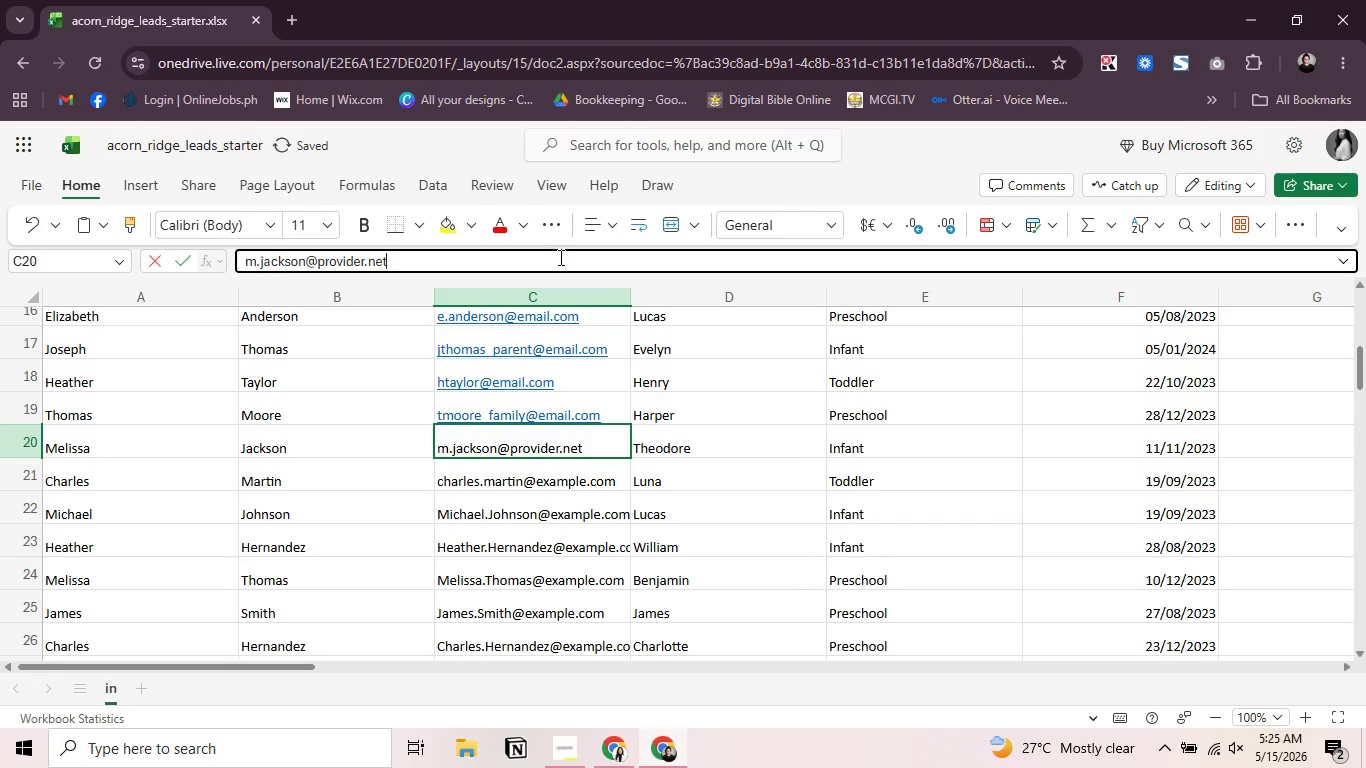 
left_click([559, 257])
 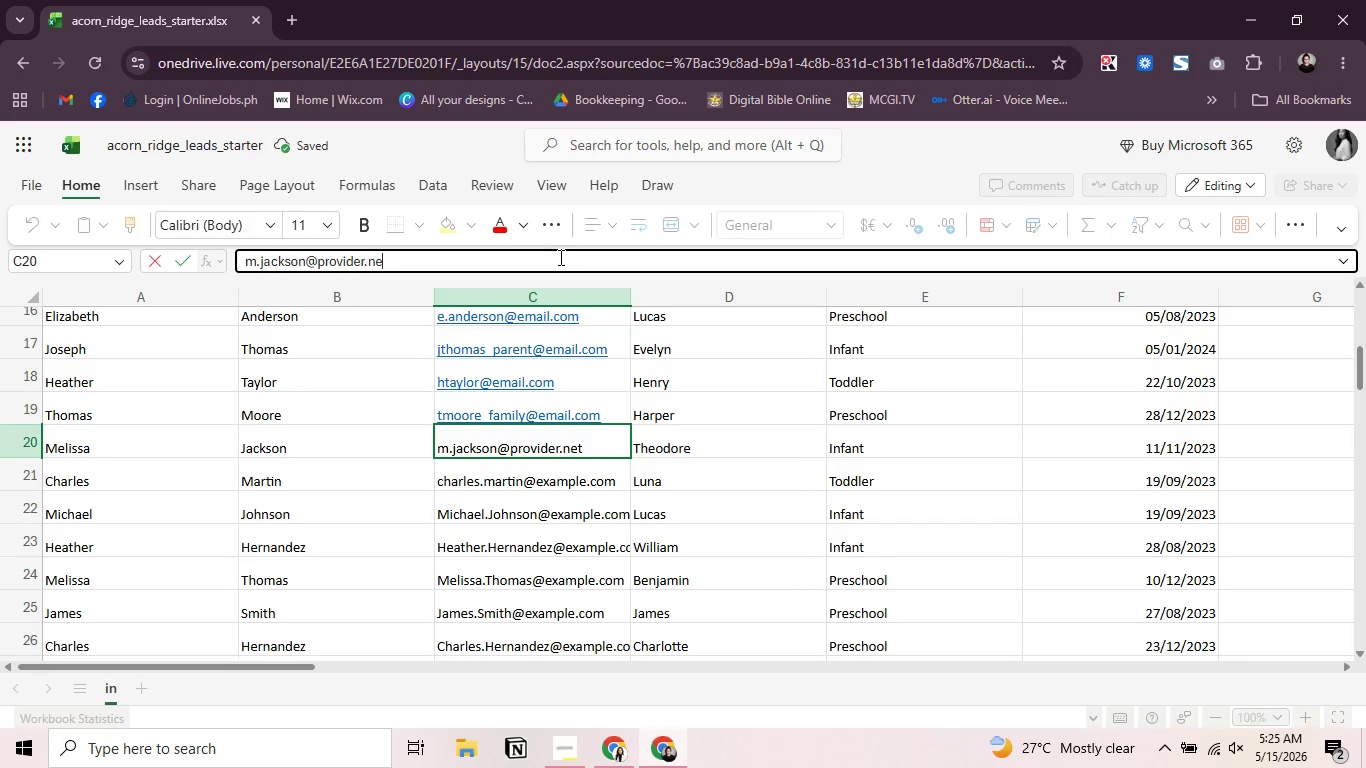 
hold_key(key=Backspace, duration=0.84)
 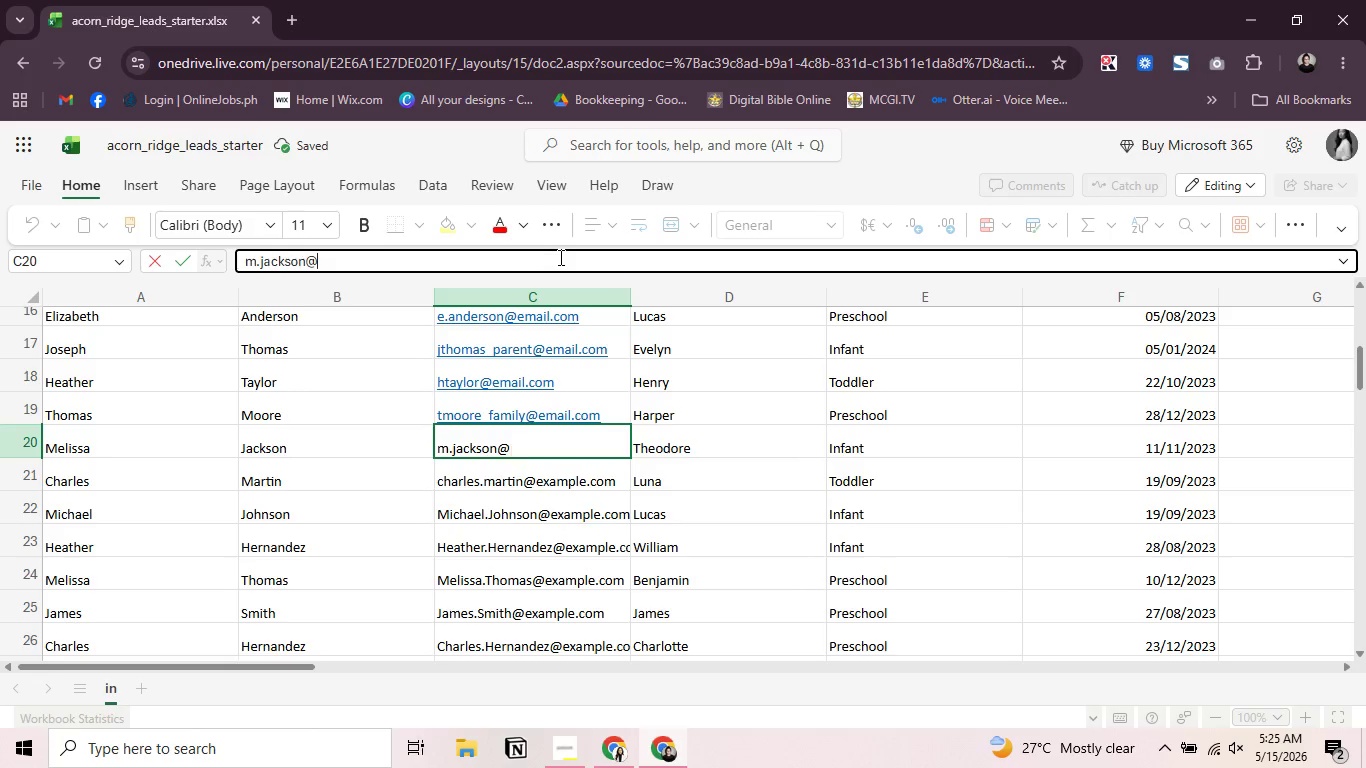 
key(Backspace)
type(email. p)
key(Backspace)
key(Backspace)
type(x)
key(Backspace)
type(co,)
key(Backspace)
type(m)
 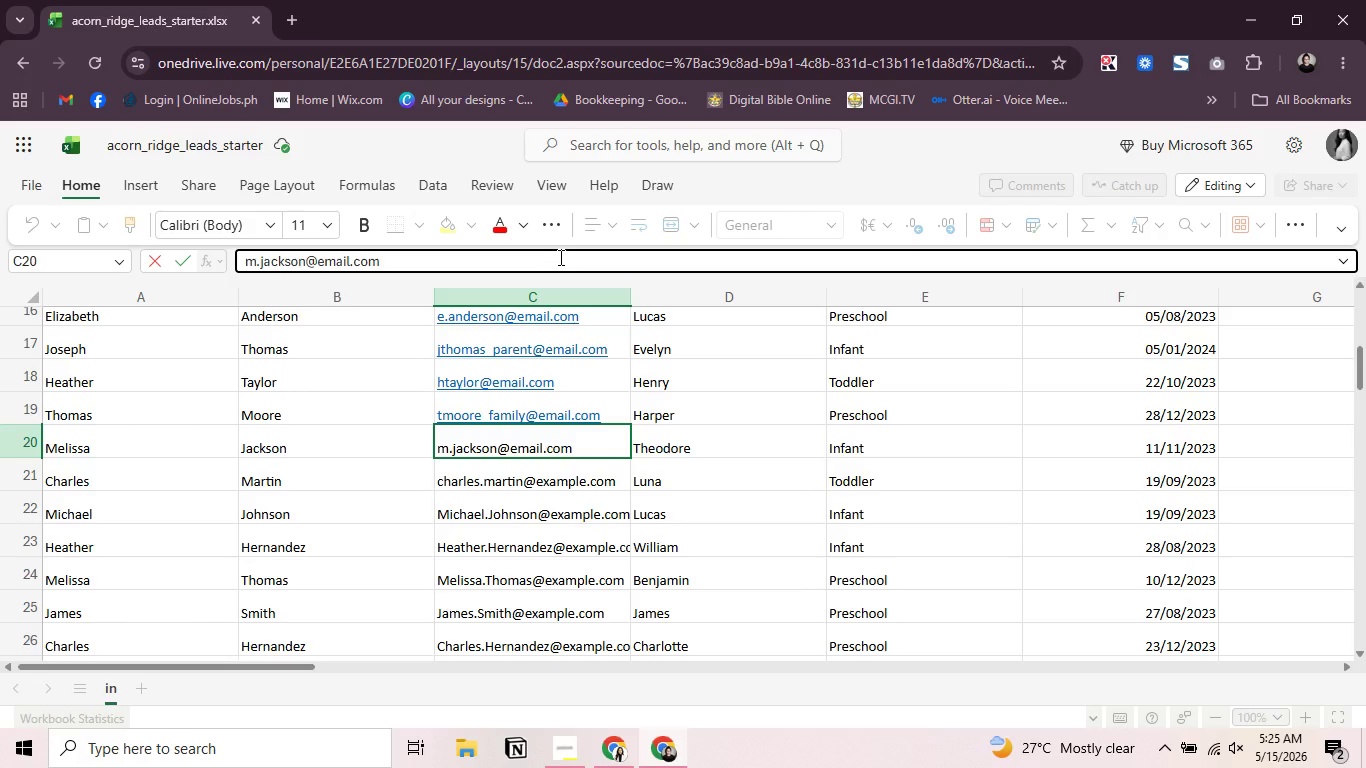 
key(Enter)
 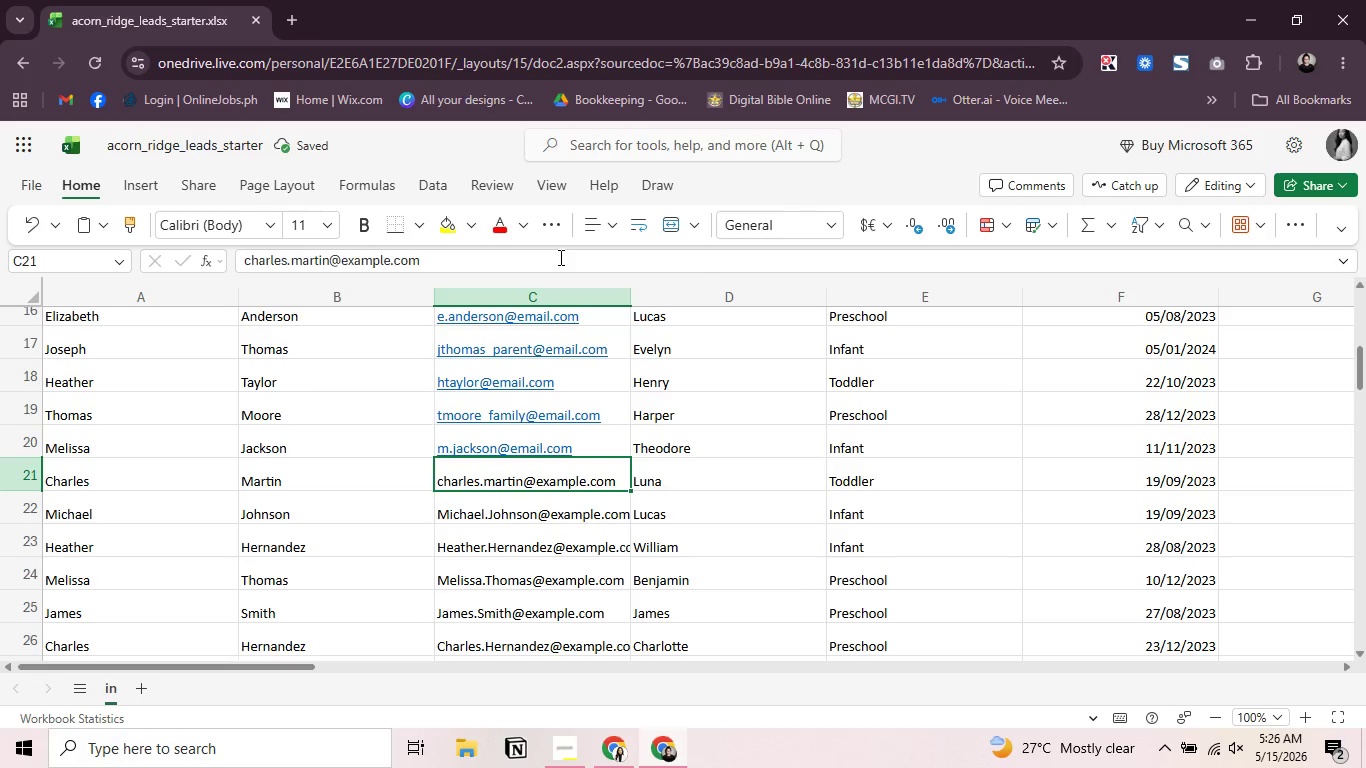 
left_click([559, 257])
 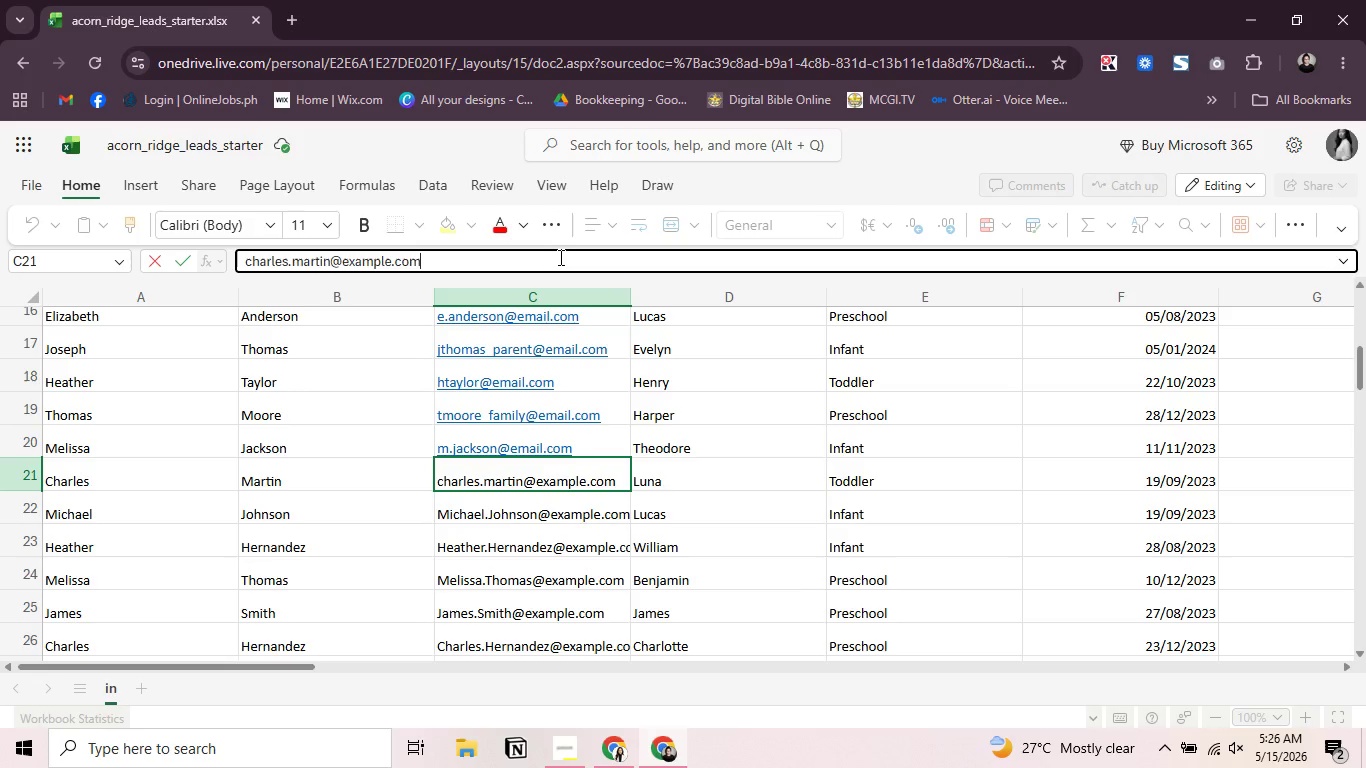 
key(Backspace)
key(Backspace)
key(Backspace)
key(Backspace)
key(Backspace)
key(Backspace)
key(Backspace)
key(Backspace)
key(Backspace)
type(mzi)
key(Backspace)
key(Backspace)
type(z)
key(Backspace)
type(ail,cn)
key(Backspace)
key(Backspace)
key(Backspace)
type(,com)
key(Backspace)
key(Backspace)
key(Backspace)
key(Backspace)
type(.cp,)
key(Backspace)
key(Backspace)
type(on)
key(Backspace)
type(m)
 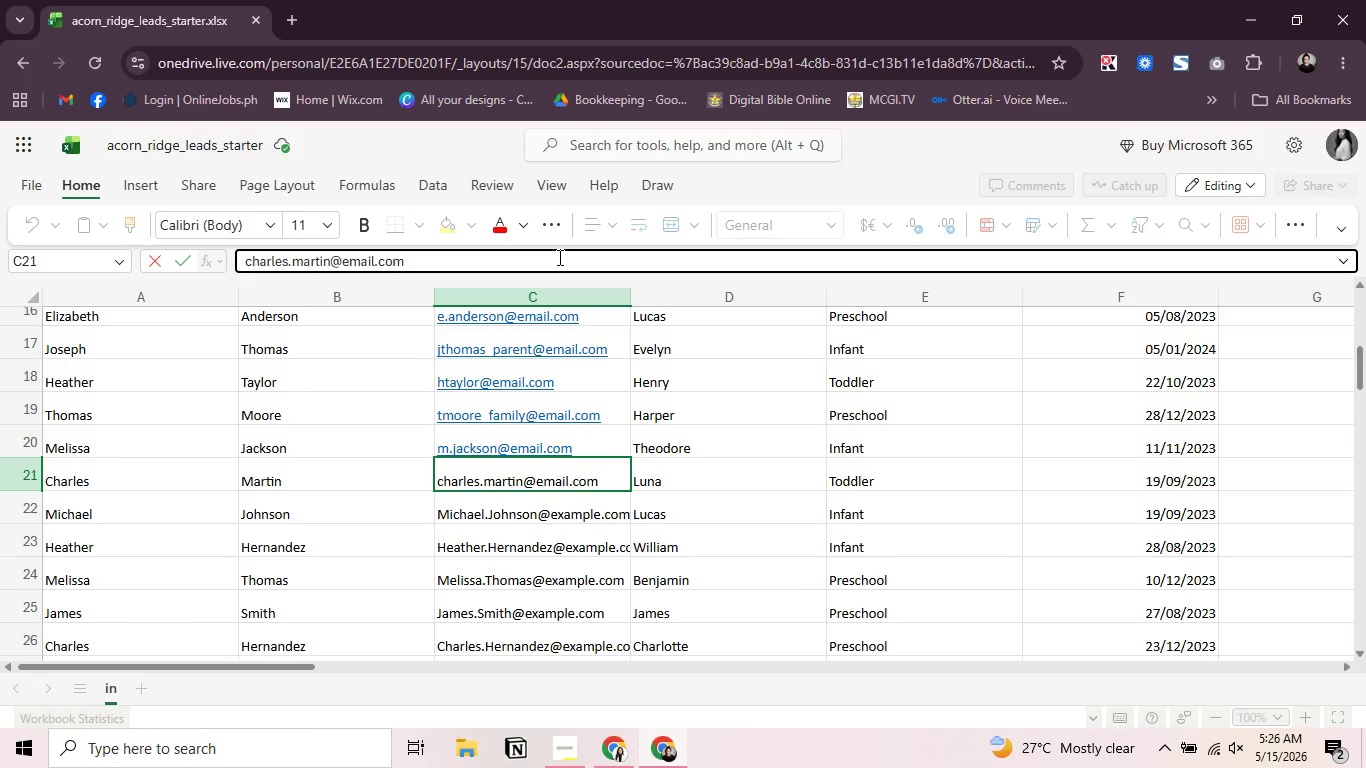 
key(Enter)
 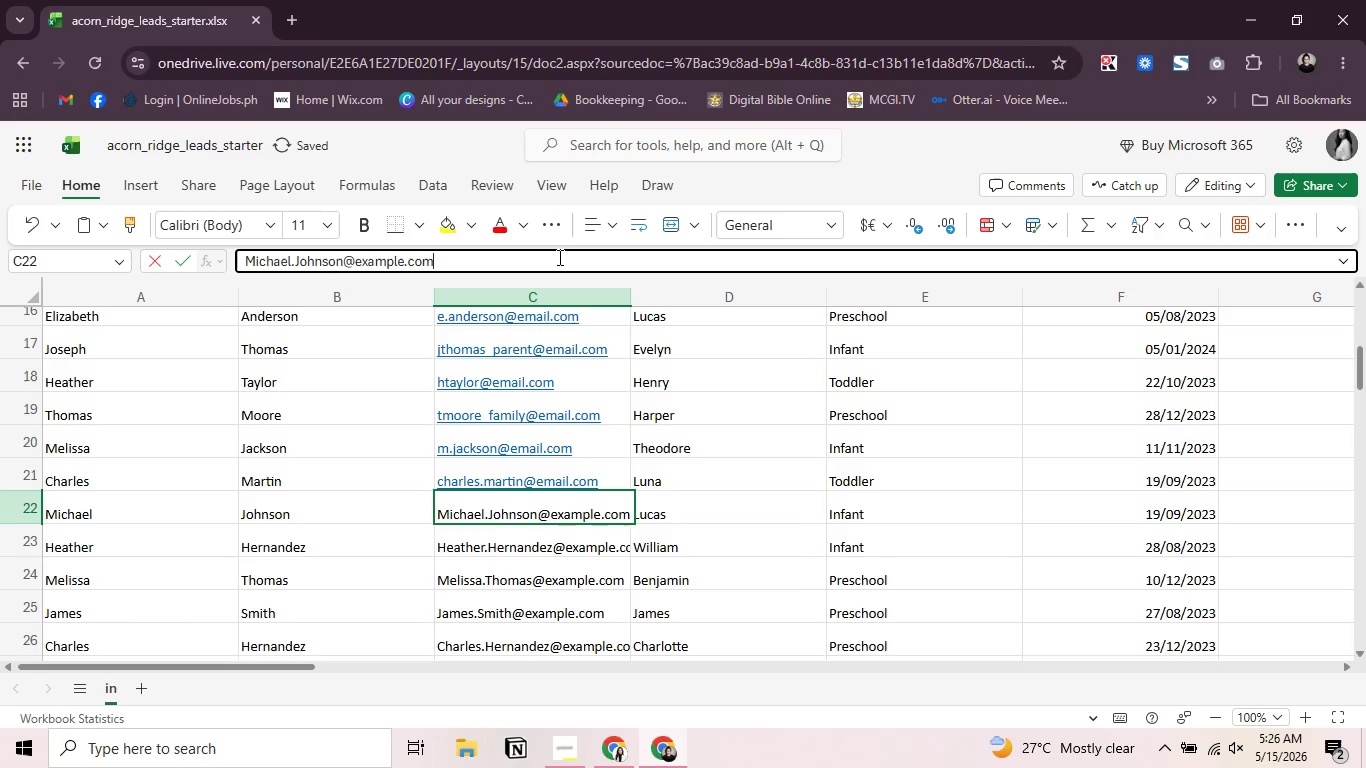 
left_click([558, 257])
 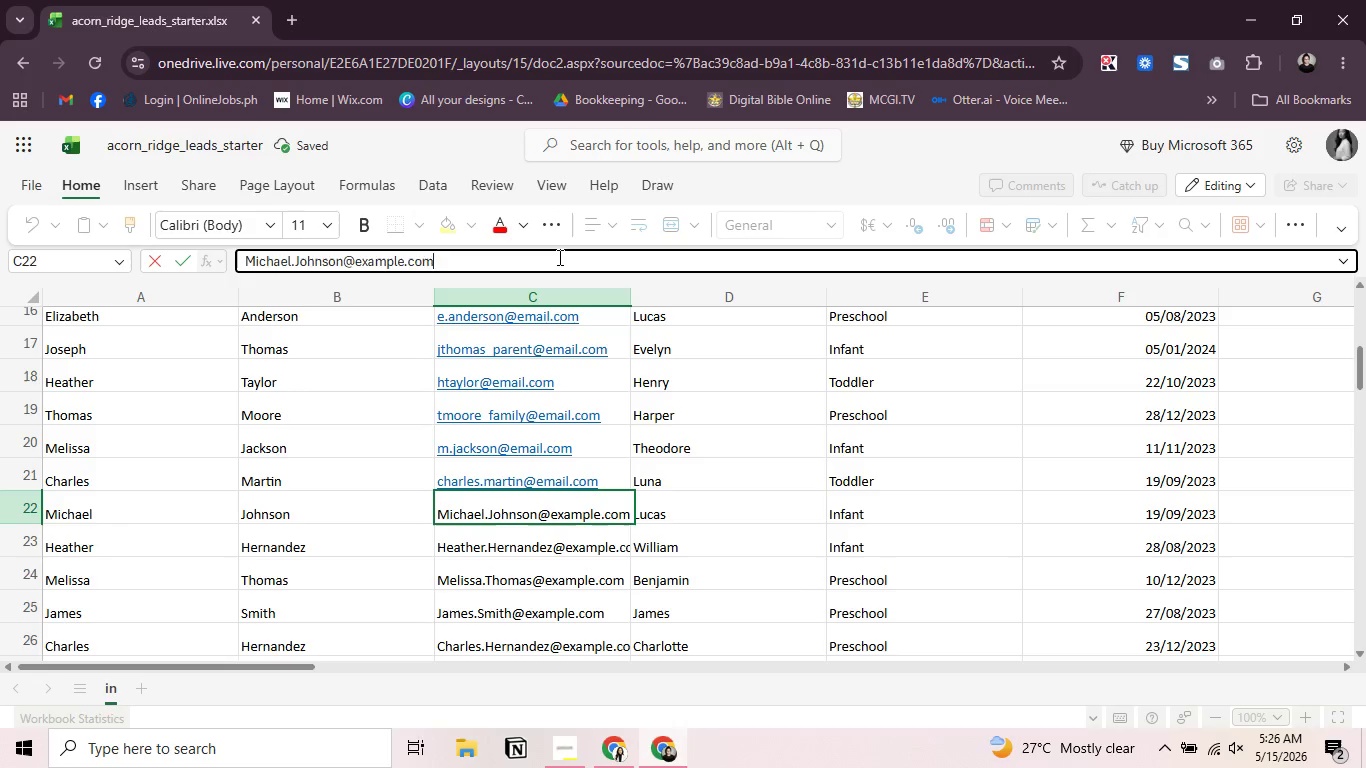 
key(Backspace)
 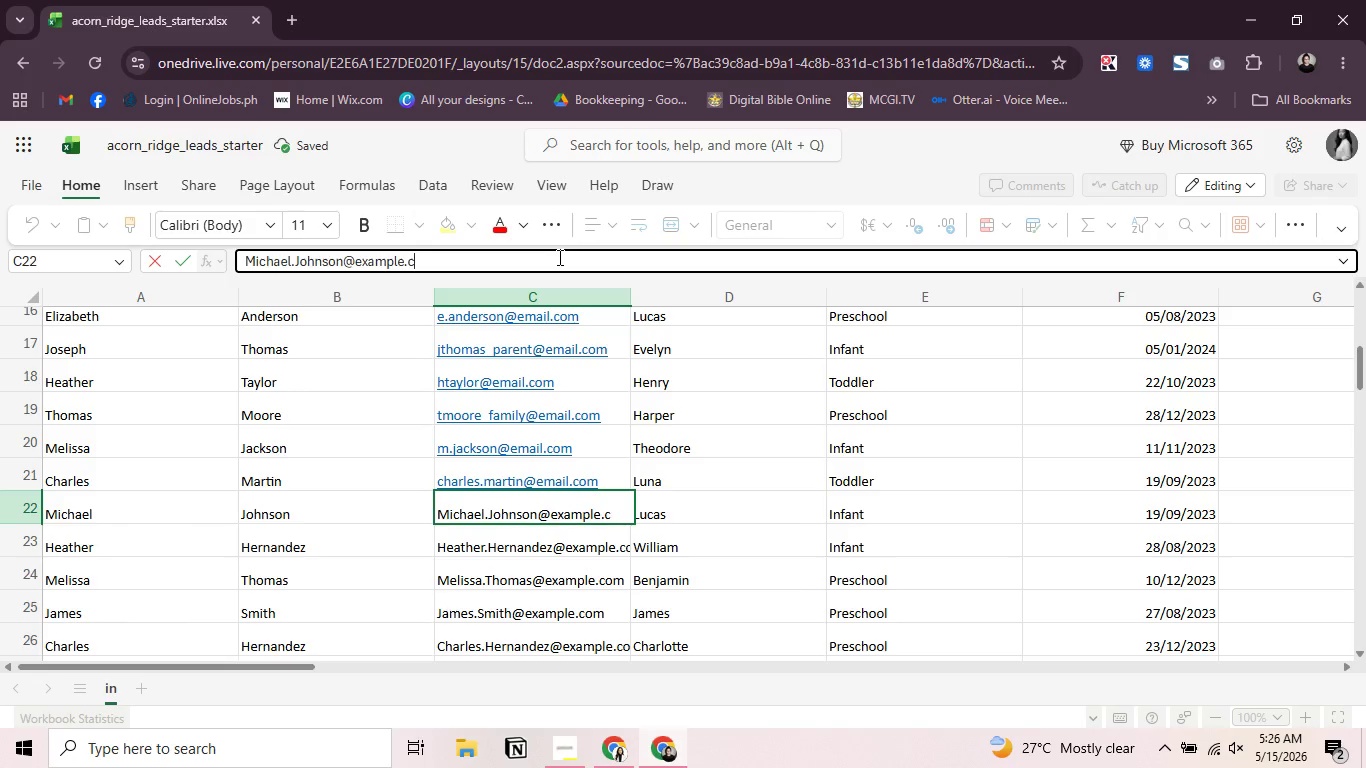 
key(Backspace)
 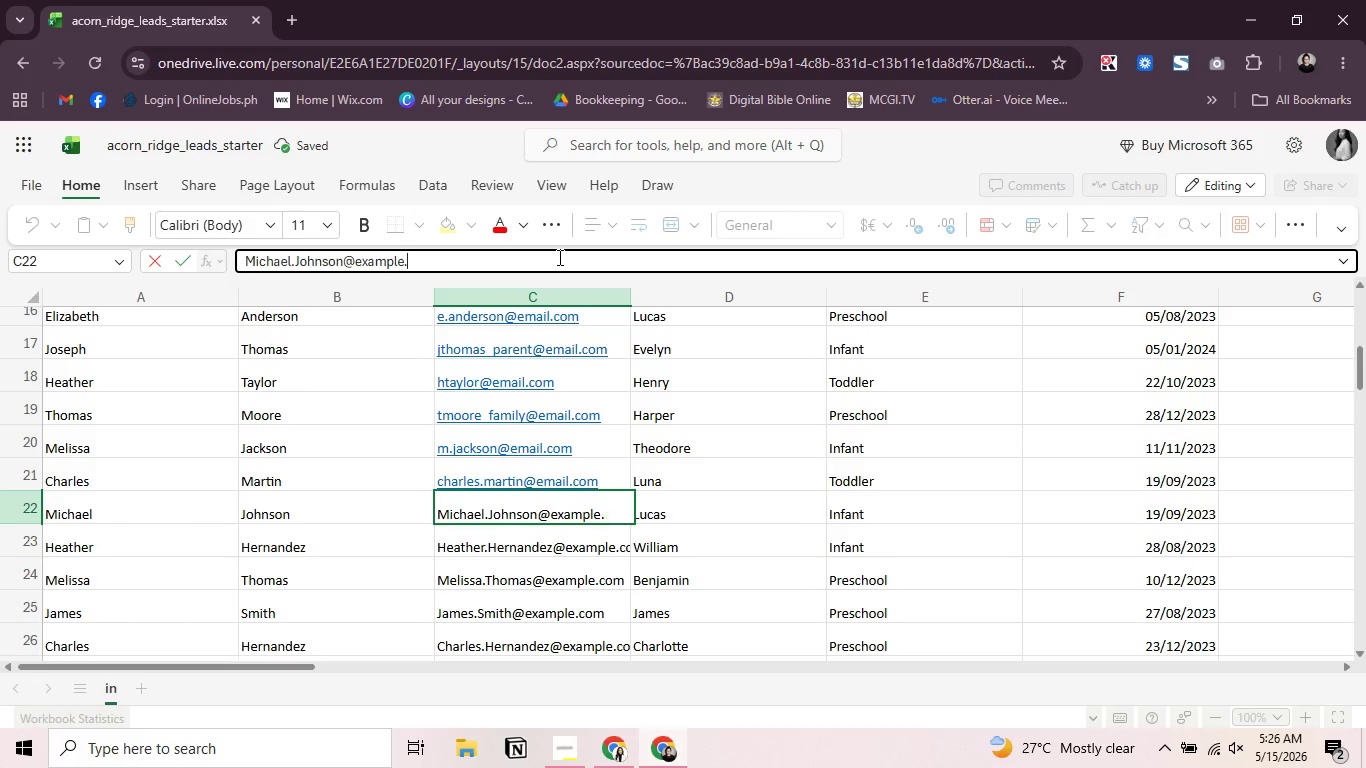 
key(Backspace)
 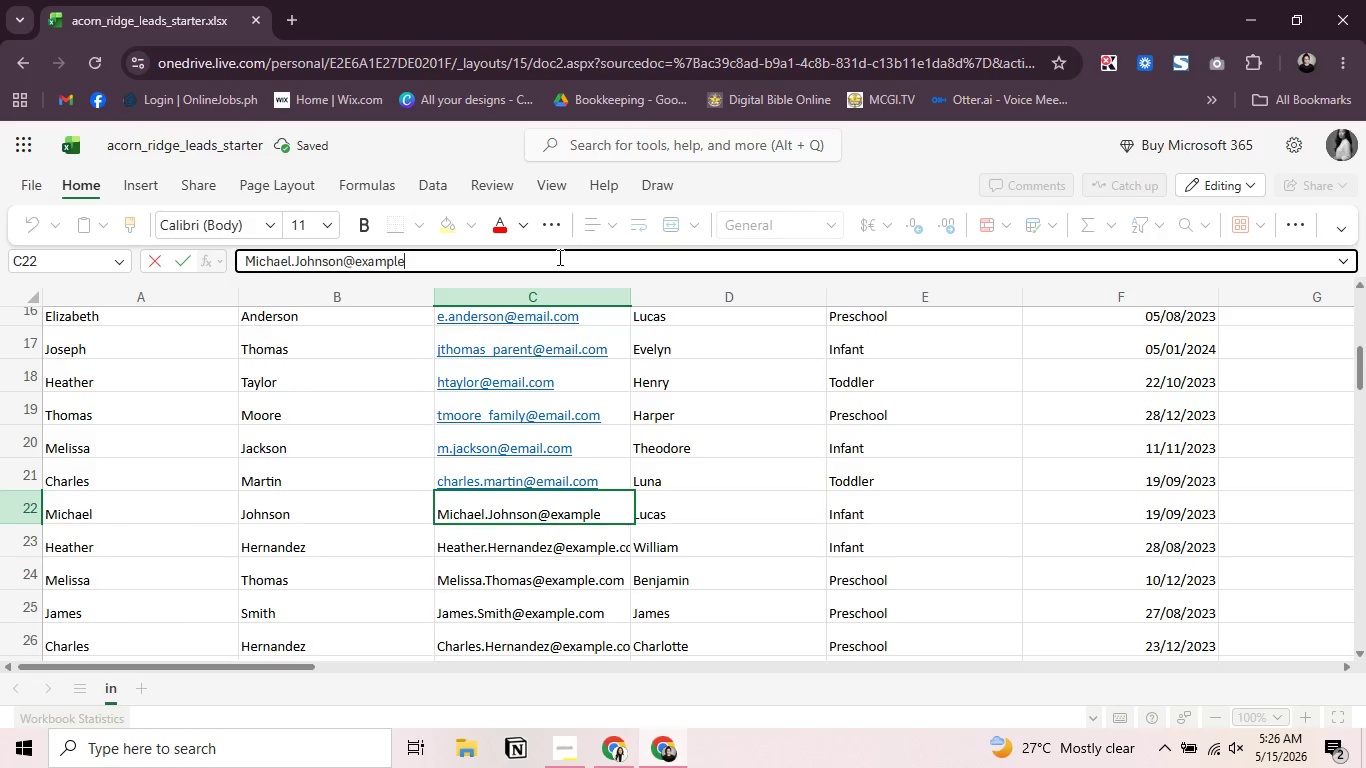 
key(Backspace)
 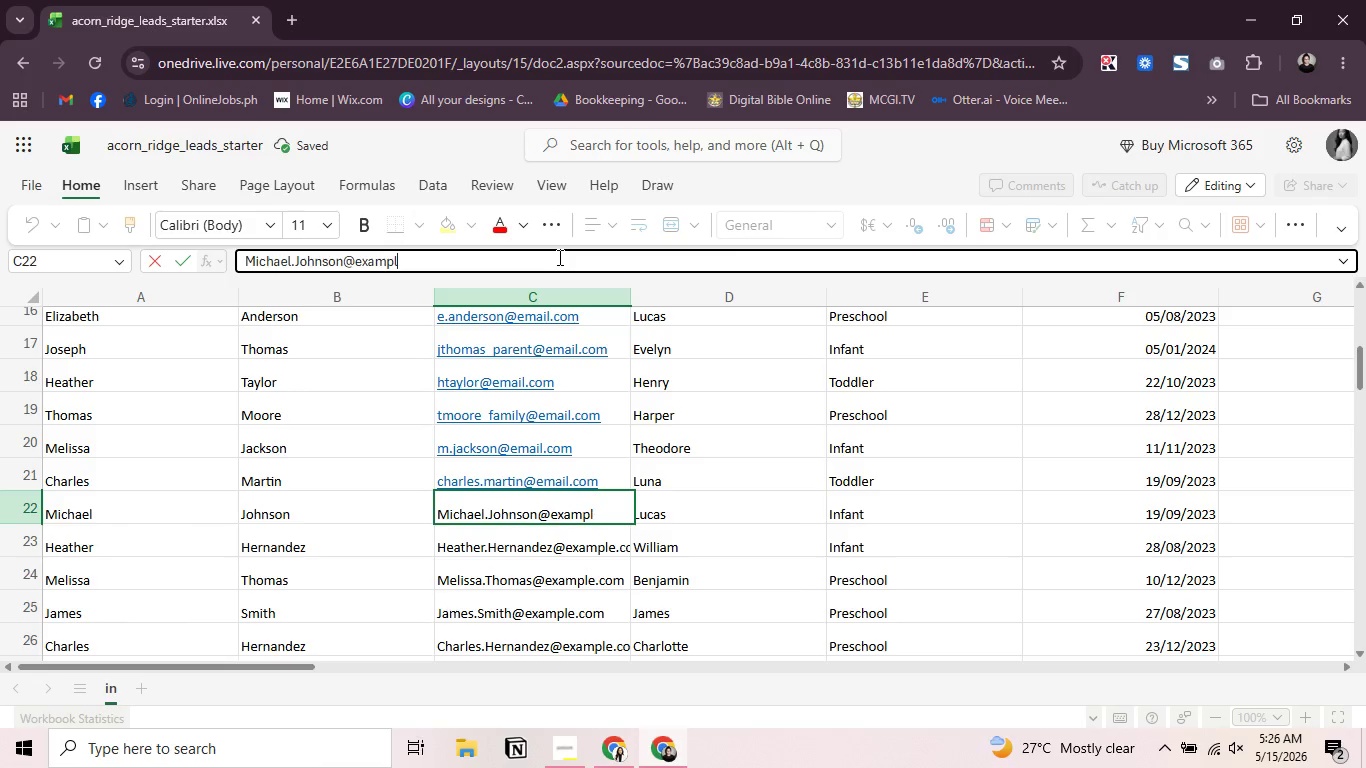 
key(Backspace)
 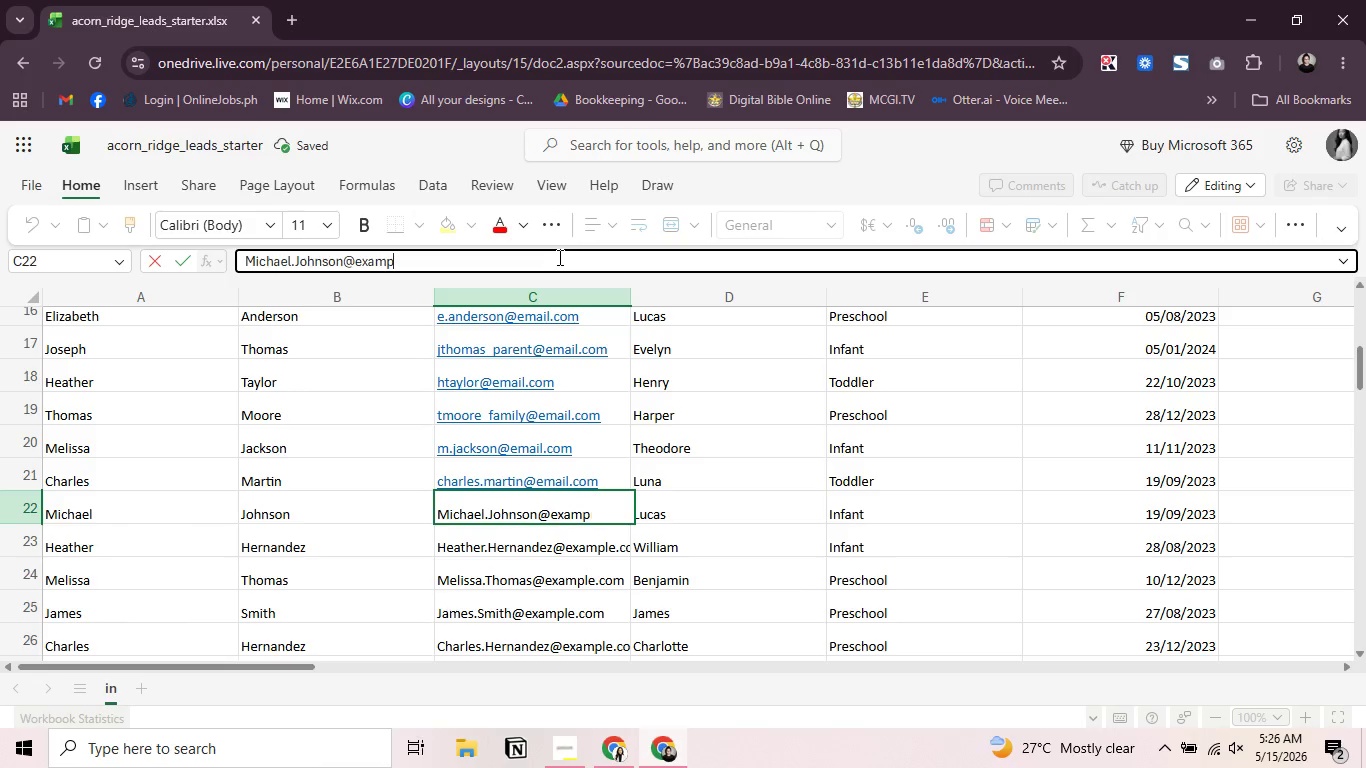 
key(Backspace)
 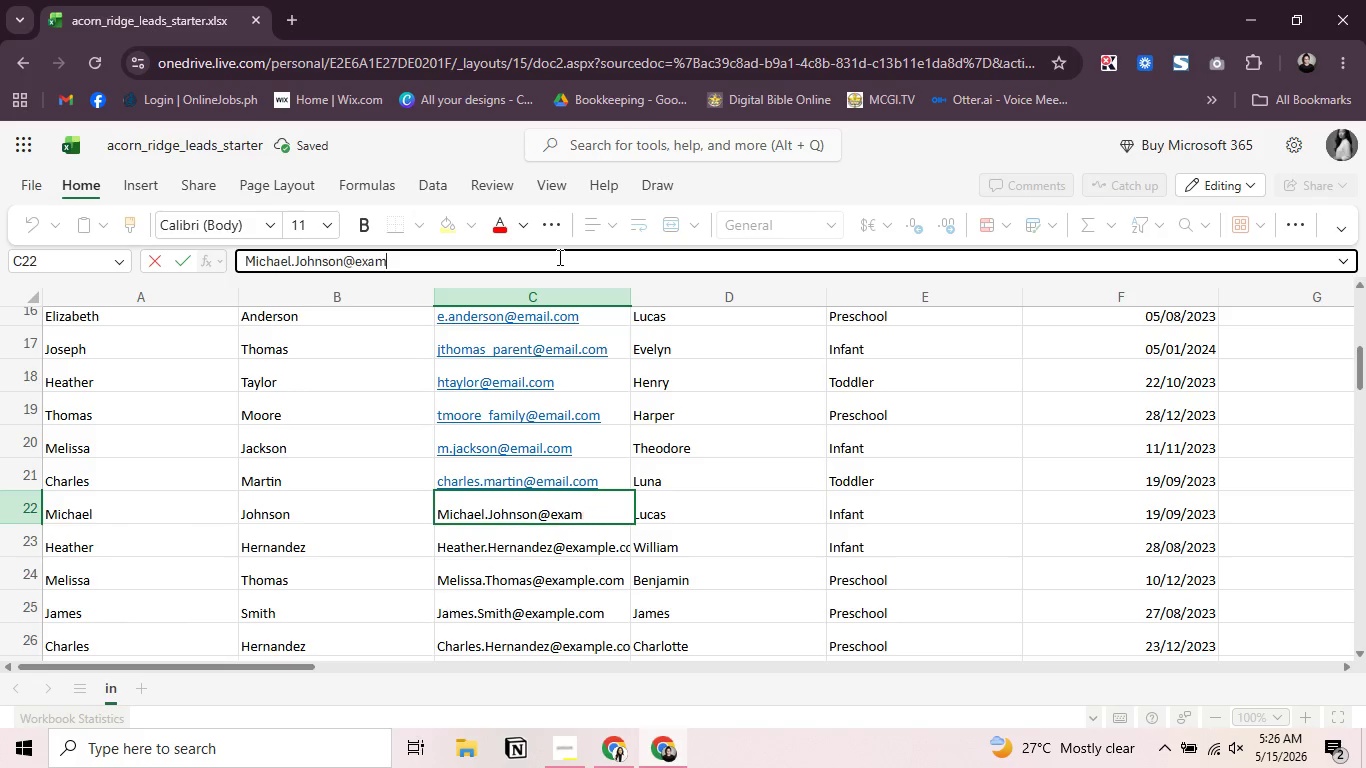 
key(Backspace)
 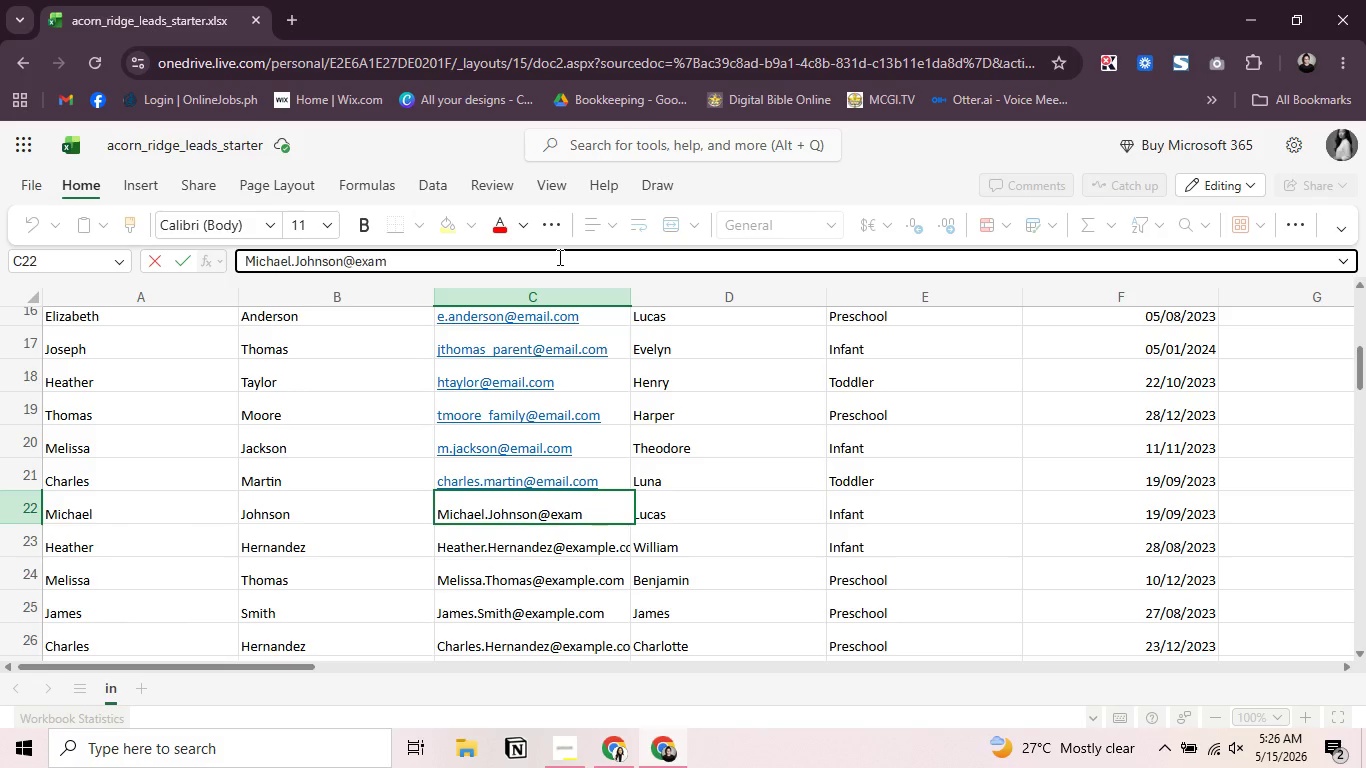 
key(Backspace)
key(Backspace)
key(Backspace)
key(Backspace)
type(email.co,)
key(Backspace)
type(n)
key(Backspace)
type(n)
 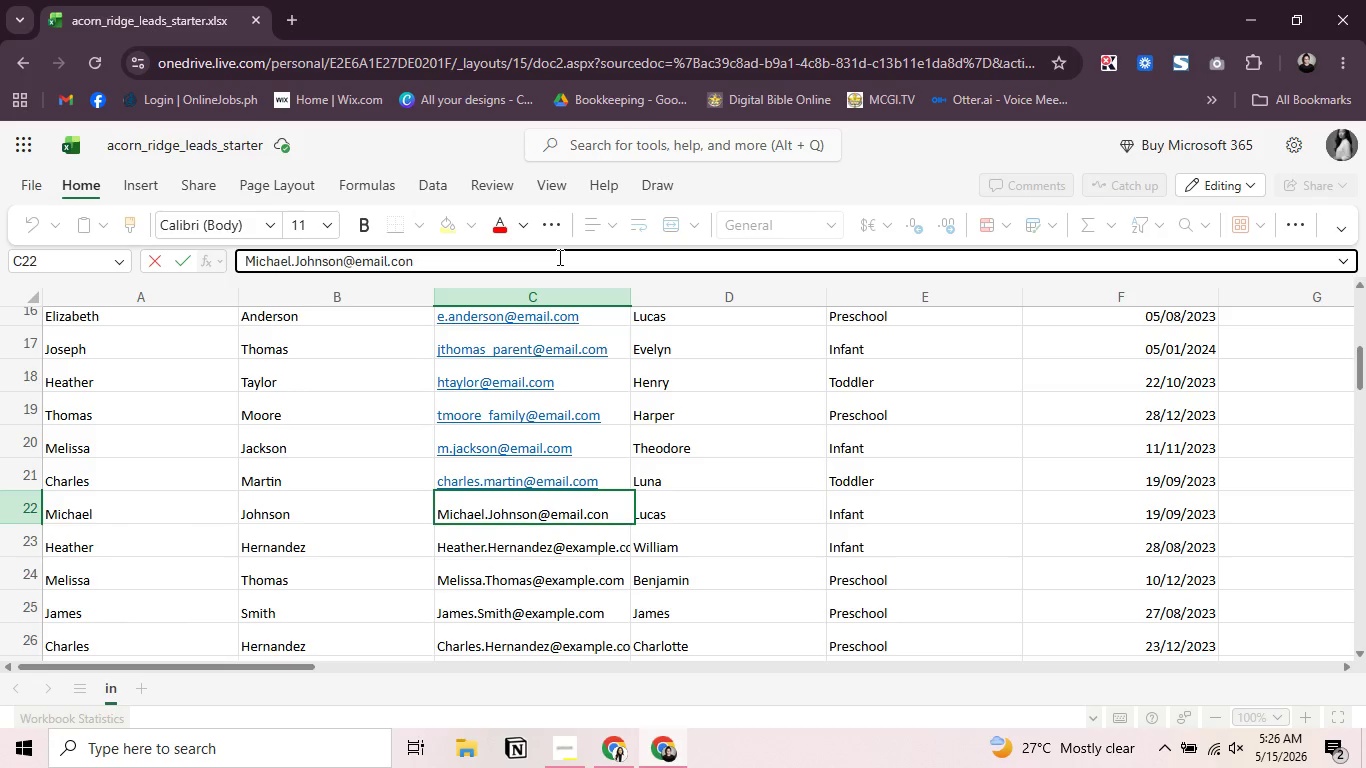 
hold_key(key=Enter, duration=0.5)
 